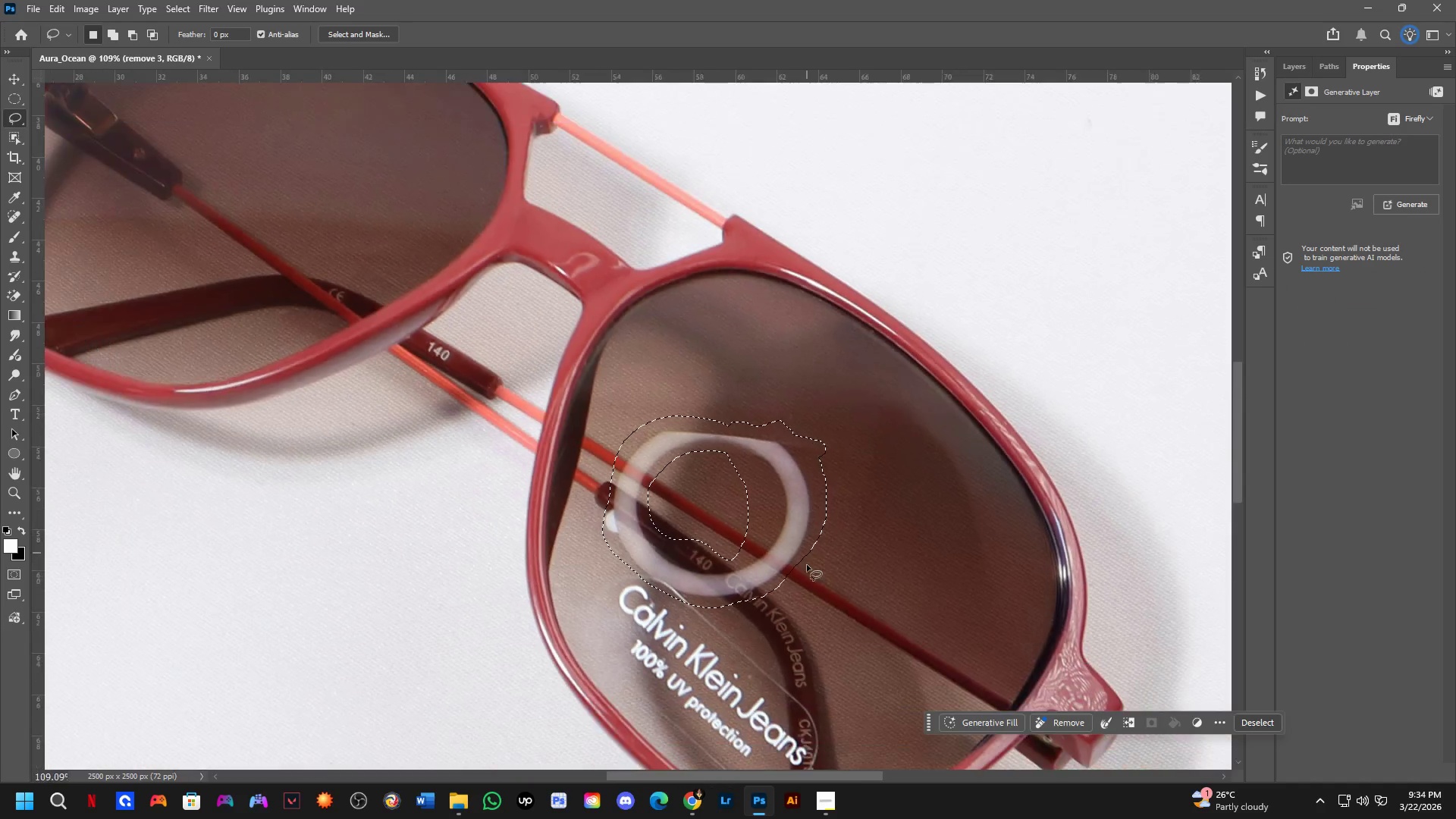 
type(remove)
 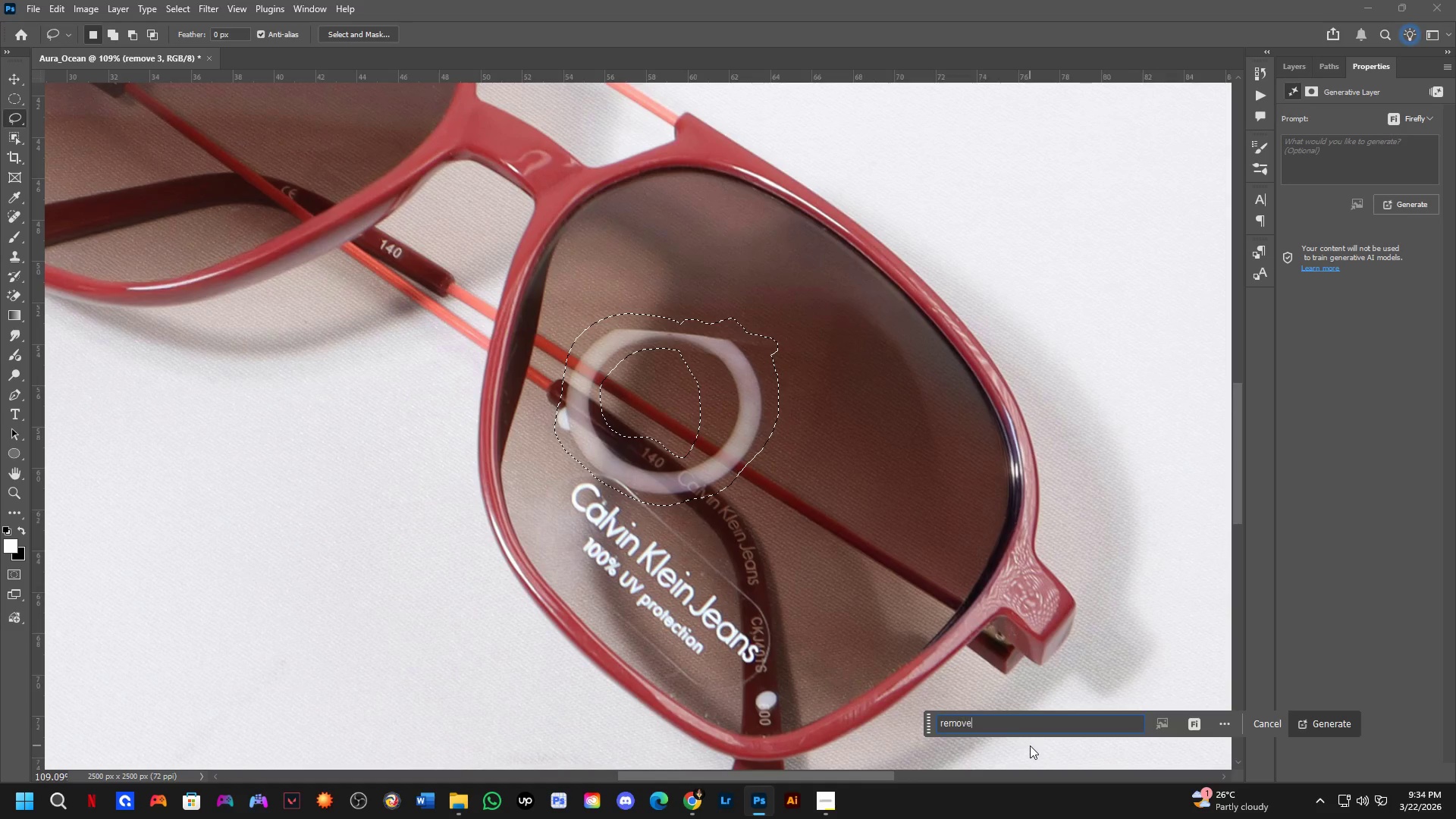 
key(Enter)
 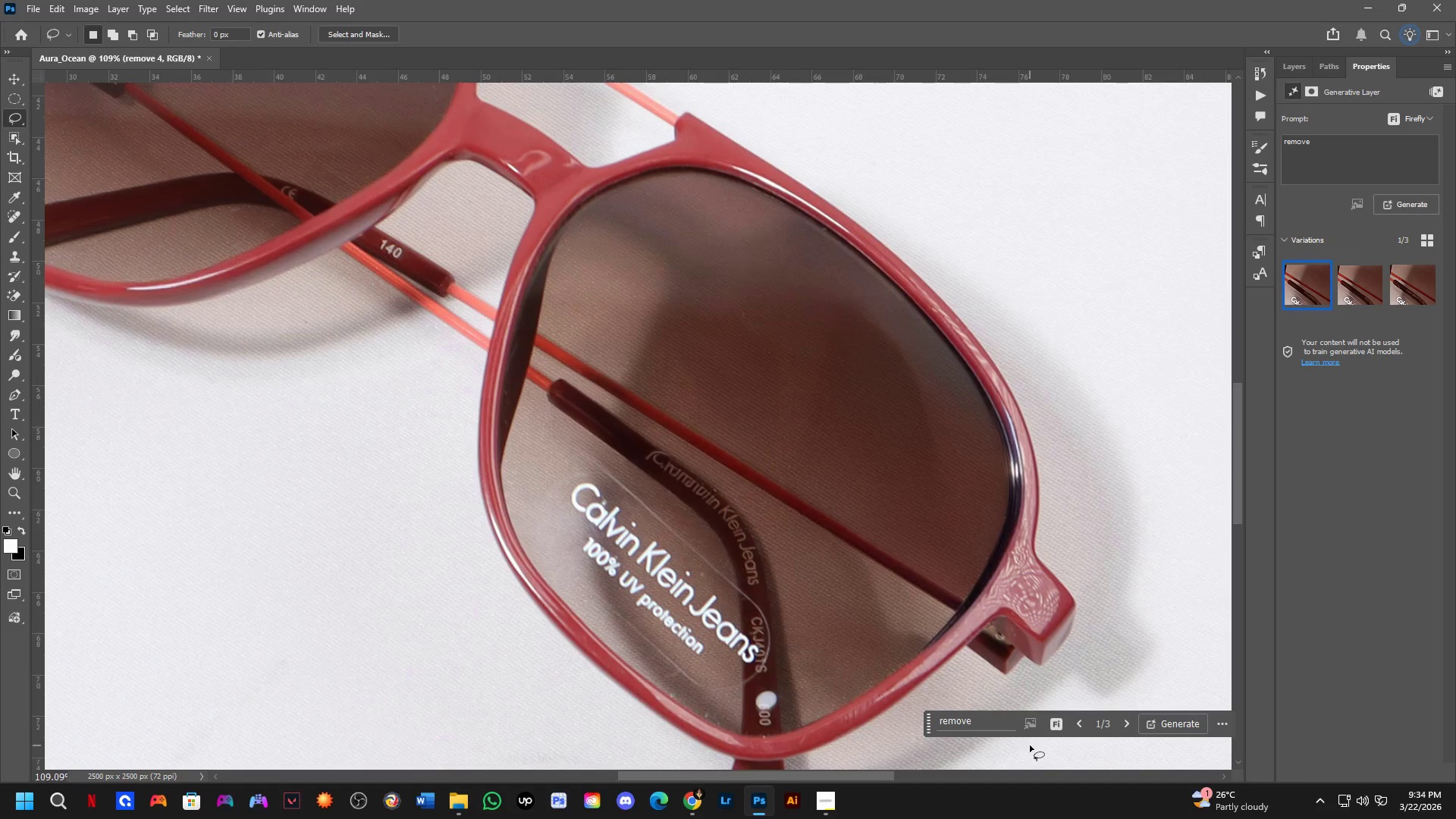 
wait(30.92)
 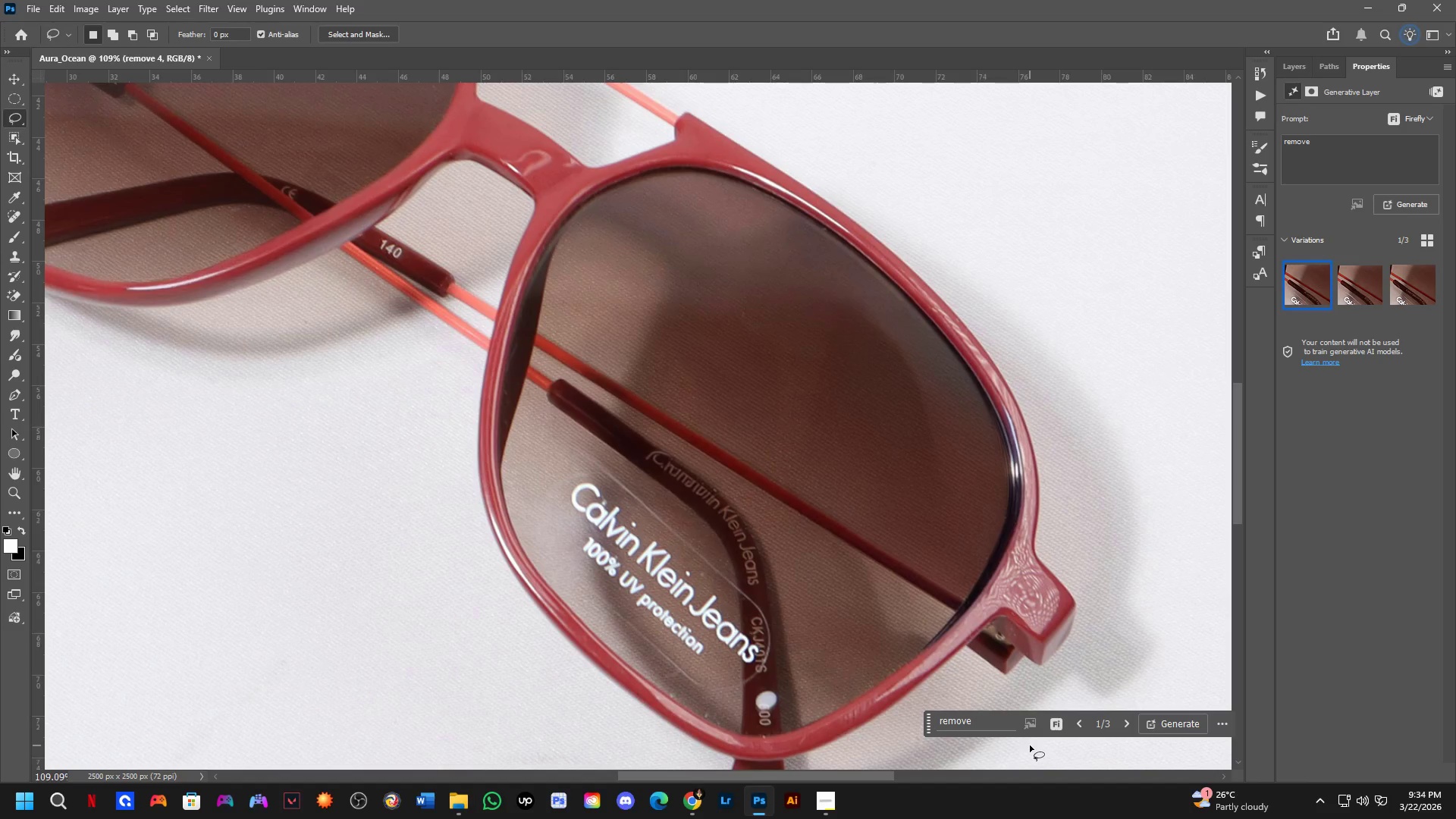 
scroll: coordinate [1022, 575], scroll_direction: down, amount: 4.0
 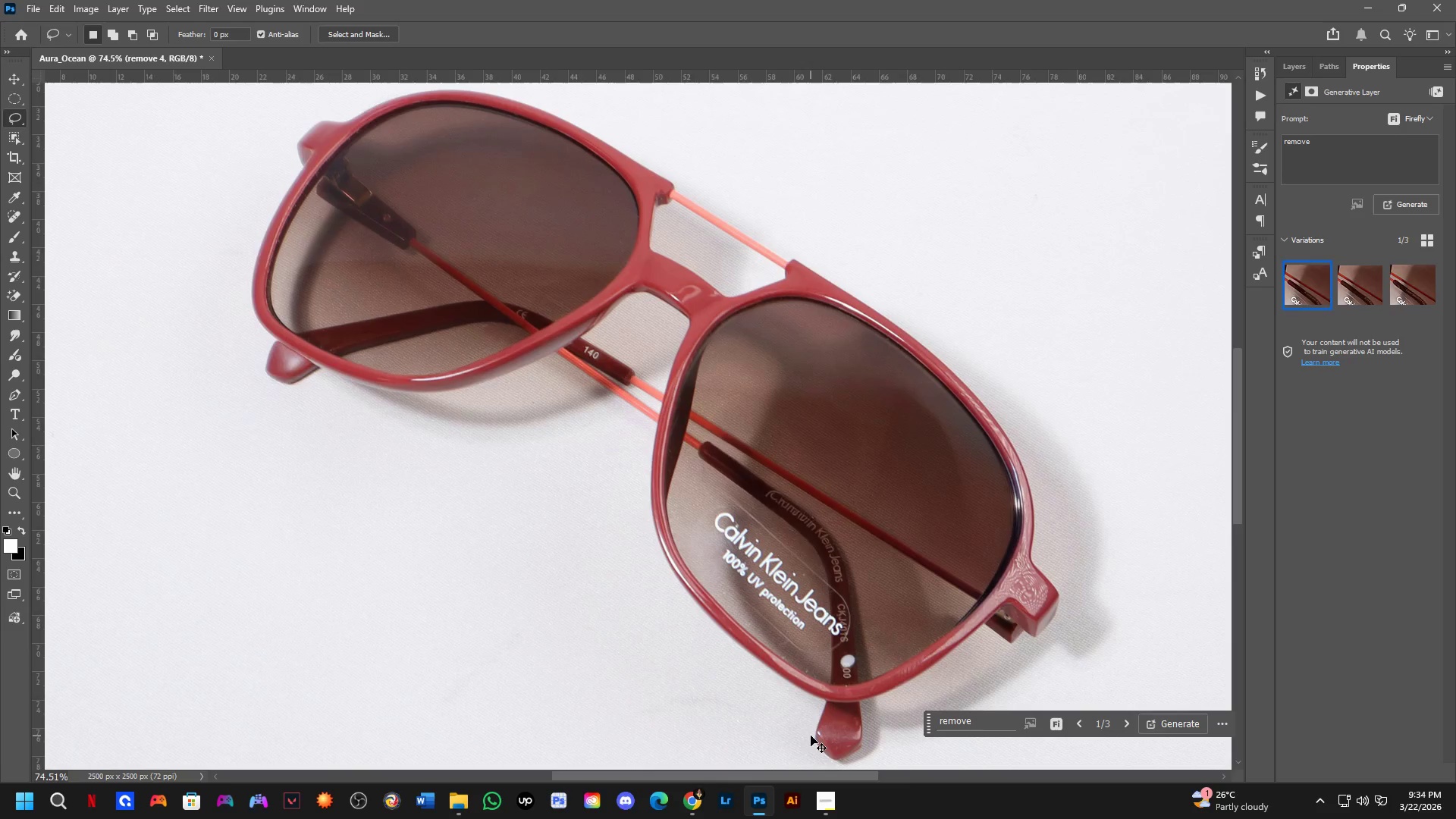 
key(Control+Z)
 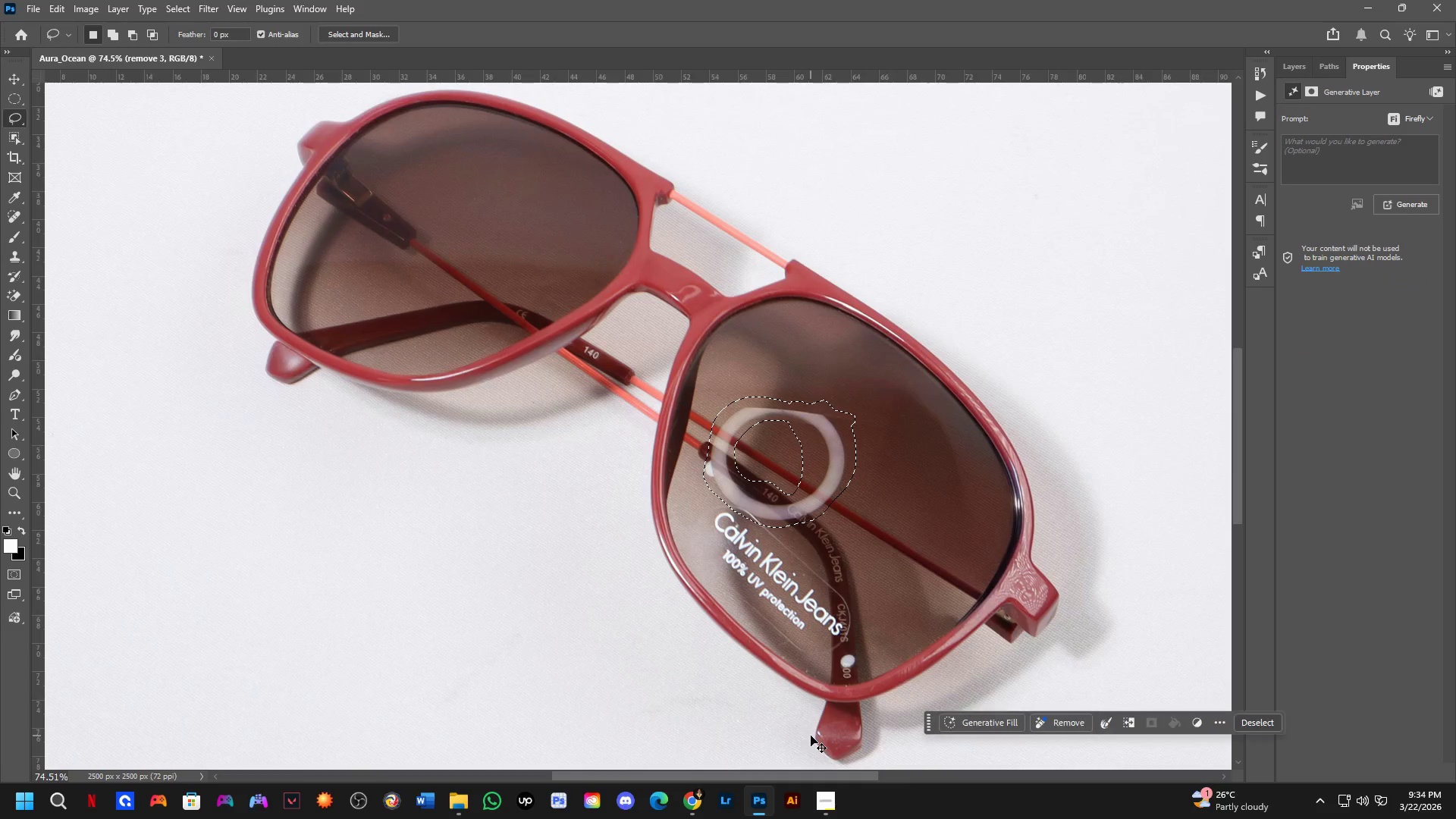 
key(Control+Shift+ShiftLeft)
 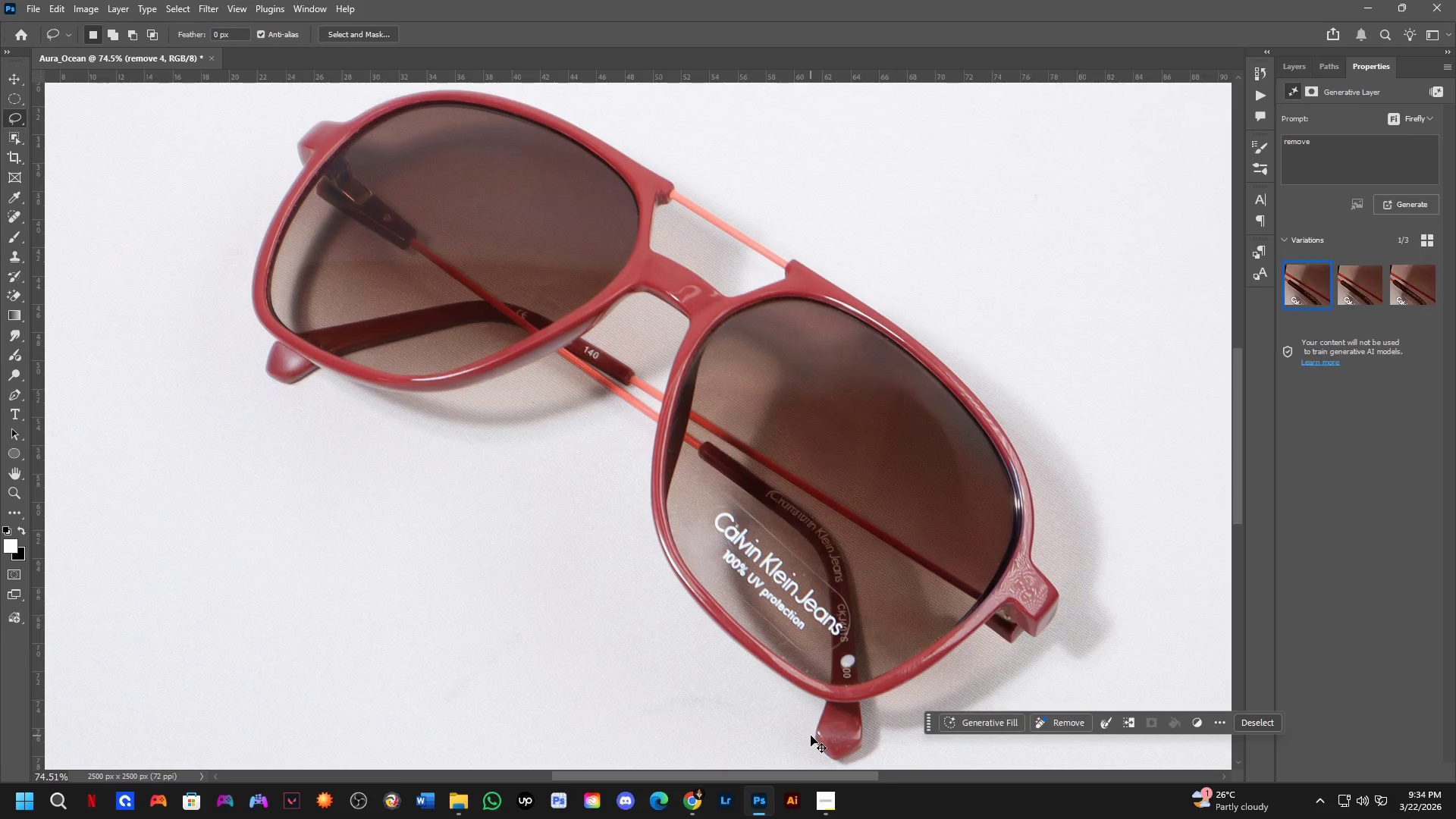 
key(Control+Shift+Z)
 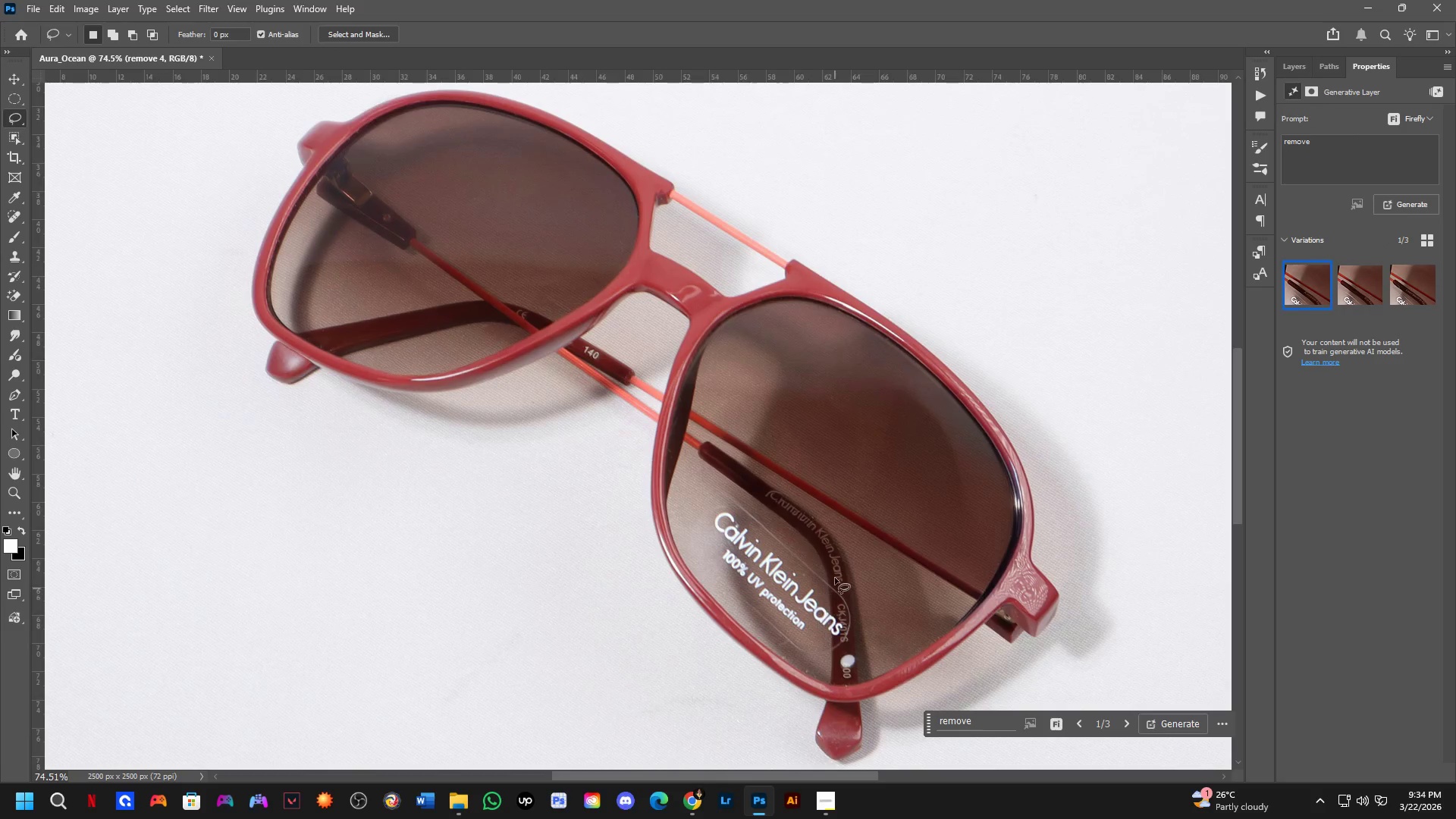 
scroll: coordinate [834, 538], scroll_direction: up, amount: 6.0
 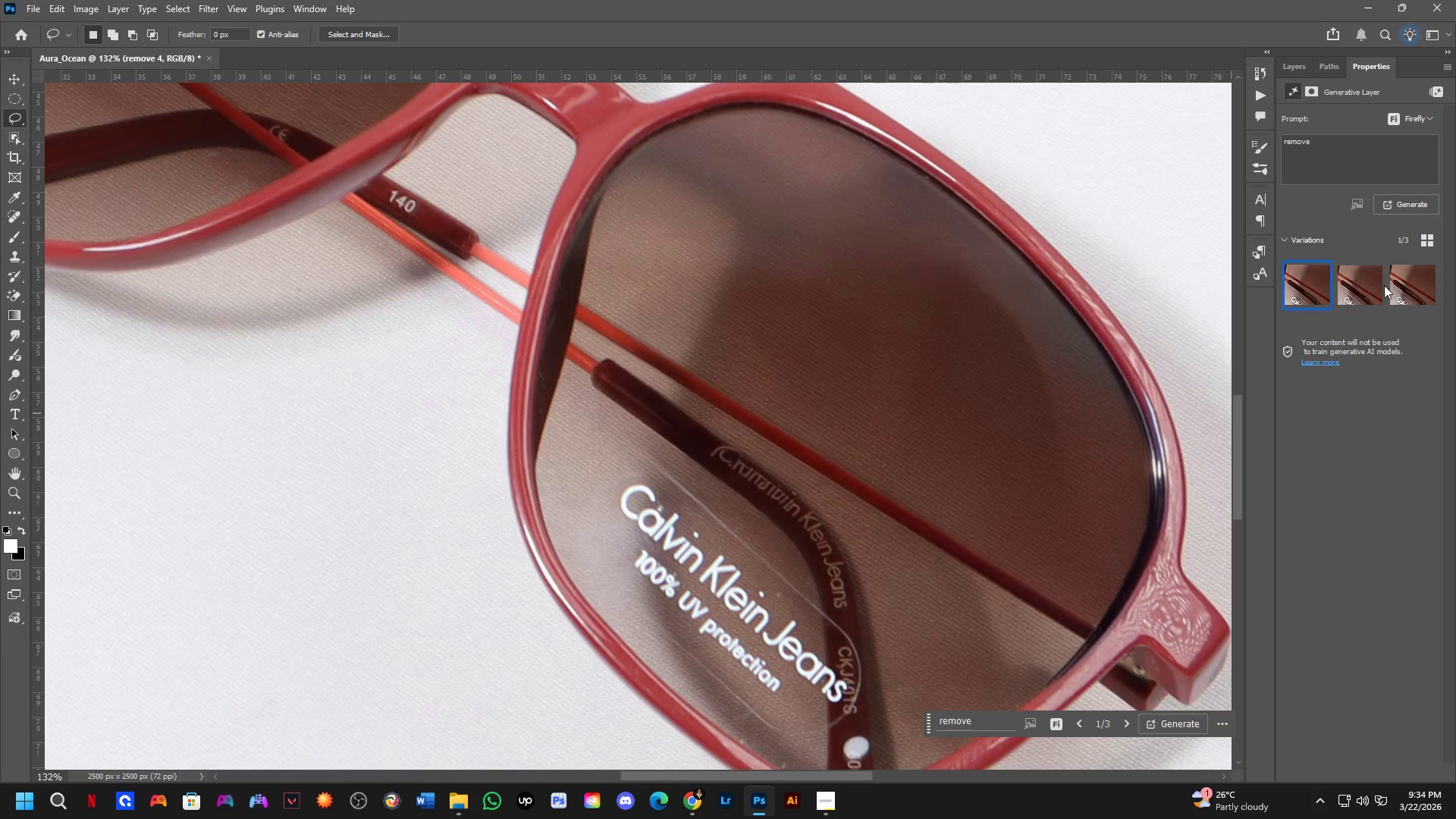 
left_click([1364, 300])
 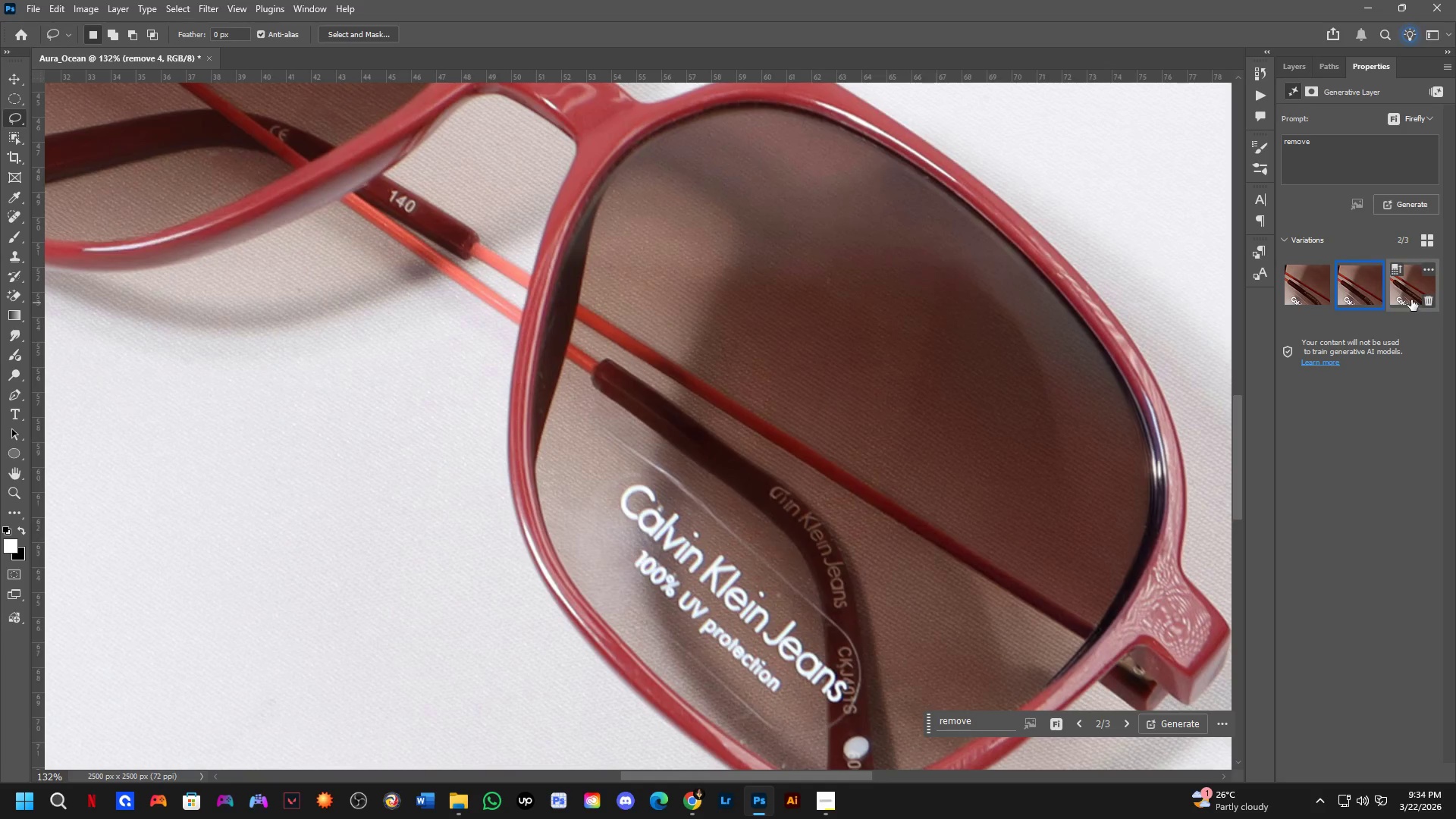 
left_click([1414, 298])
 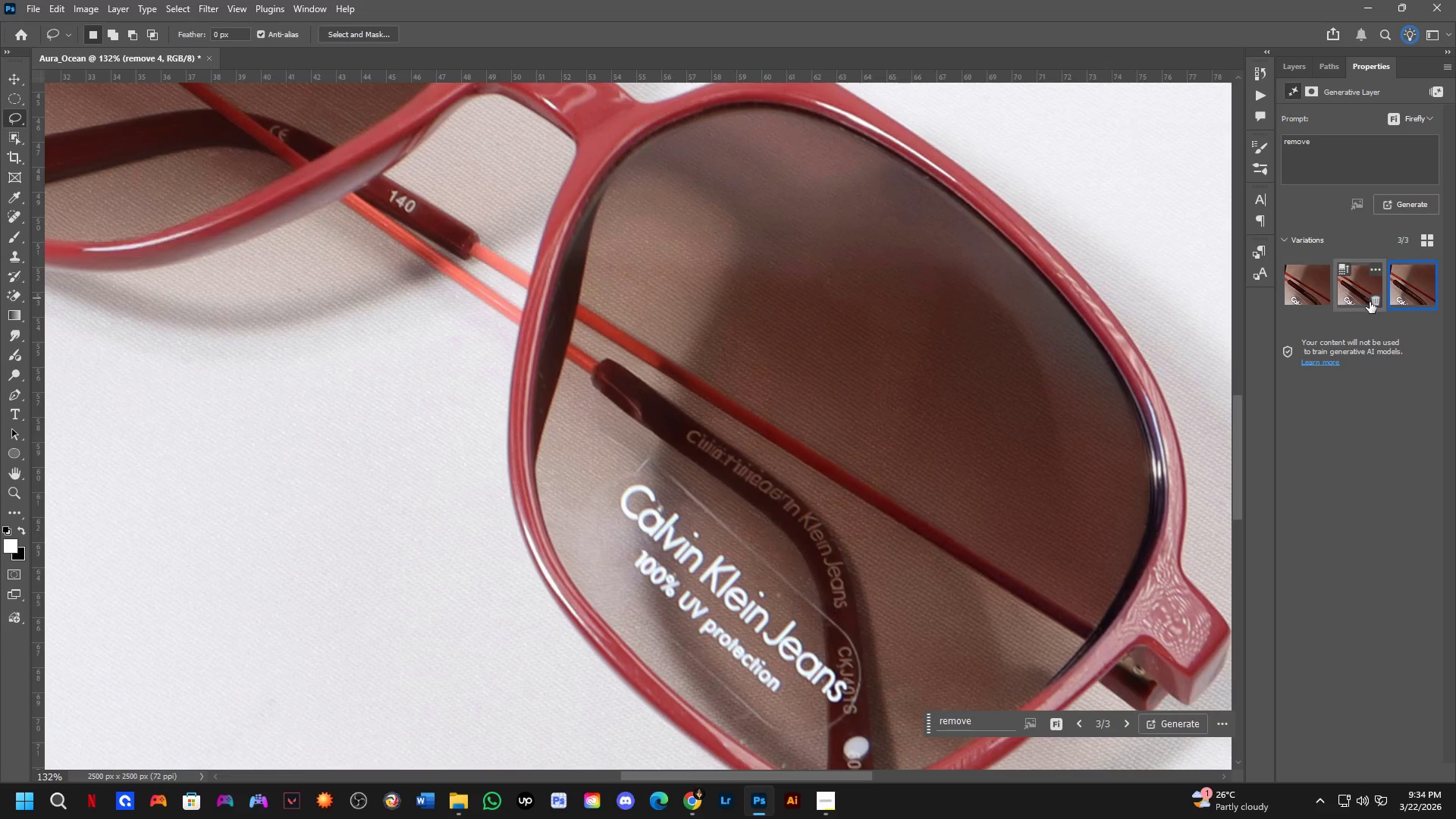 
left_click([1359, 295])
 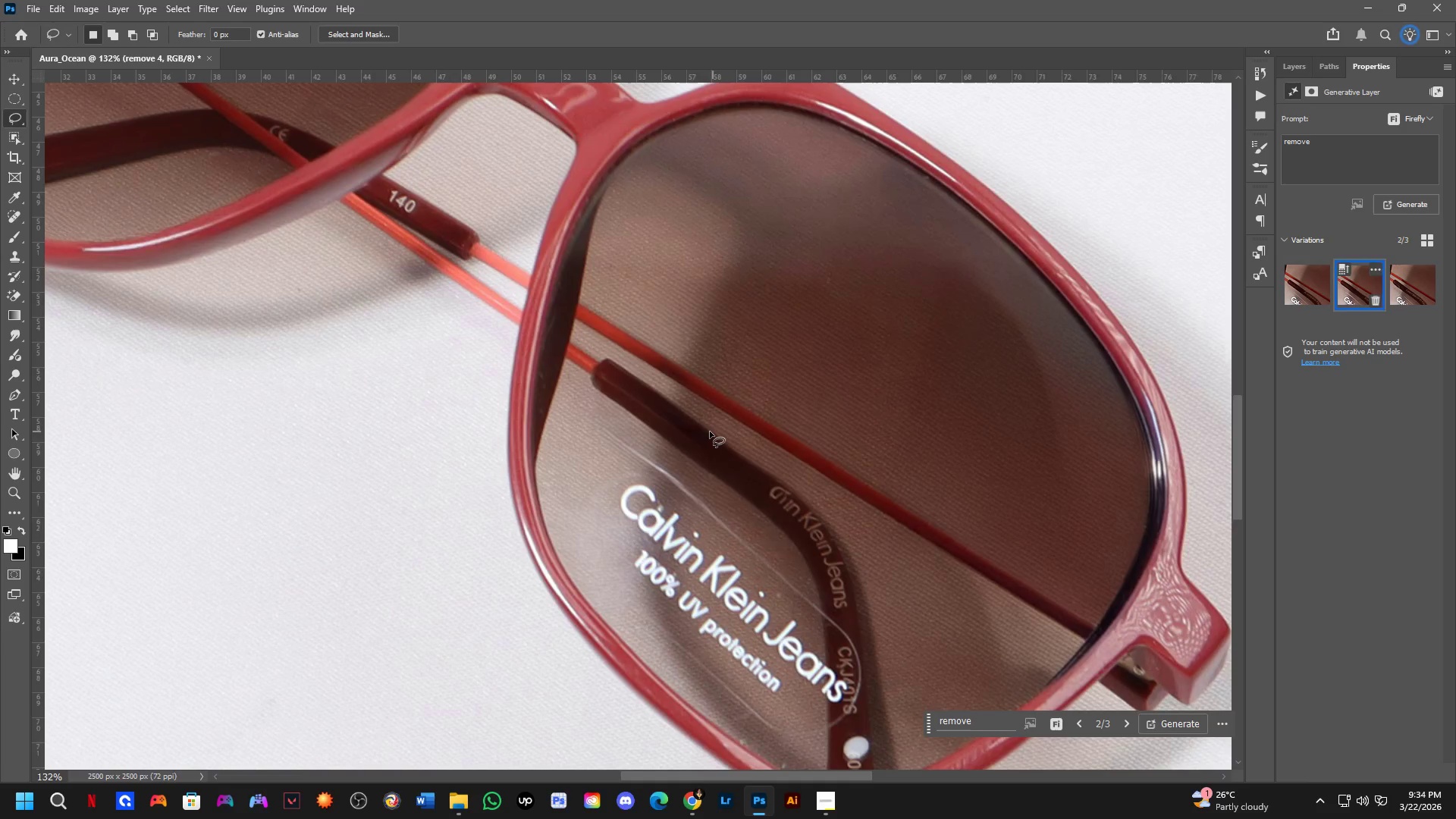 
scroll: coordinate [733, 466], scroll_direction: up, amount: 2.0
 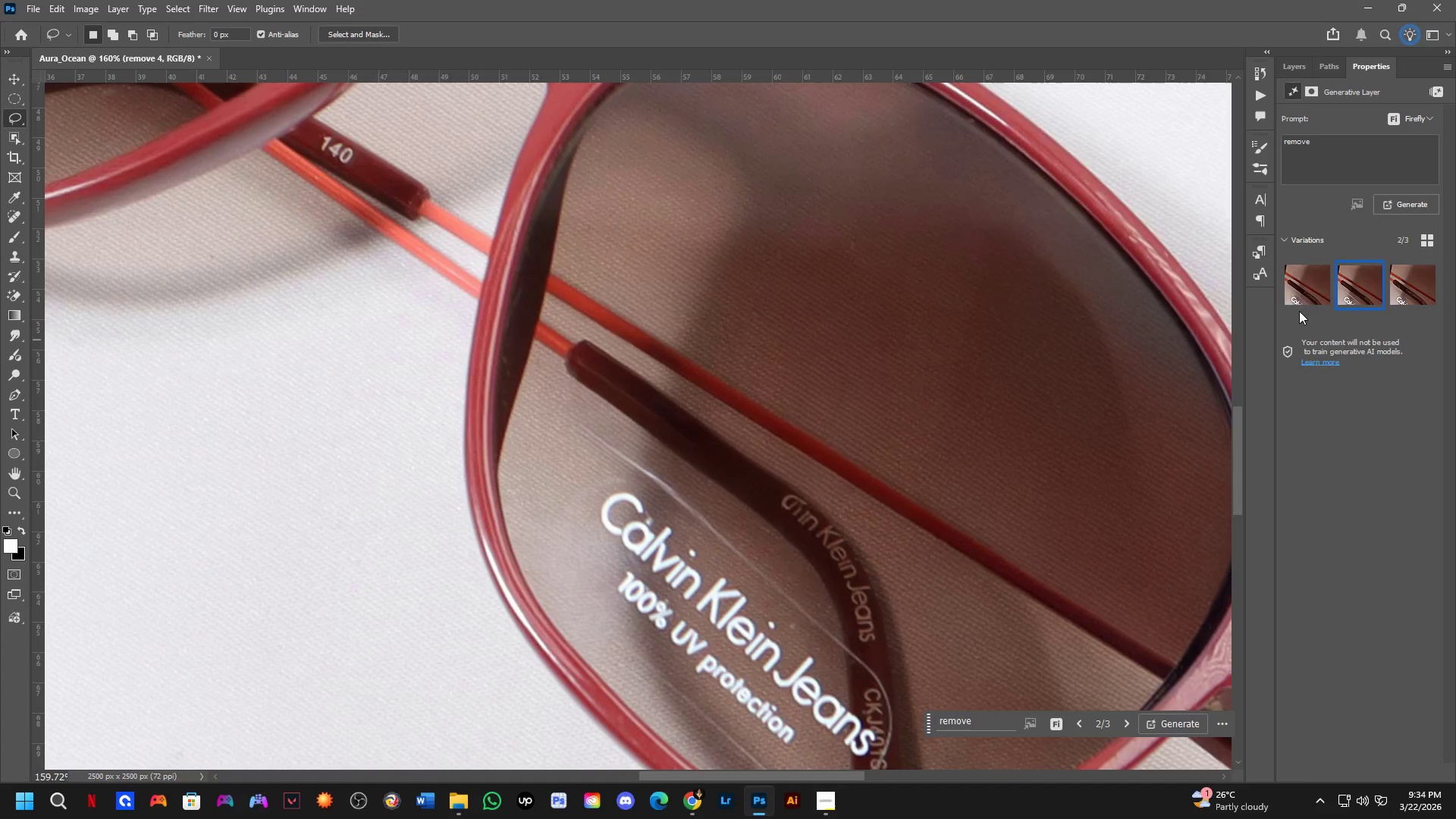 
left_click([1296, 293])
 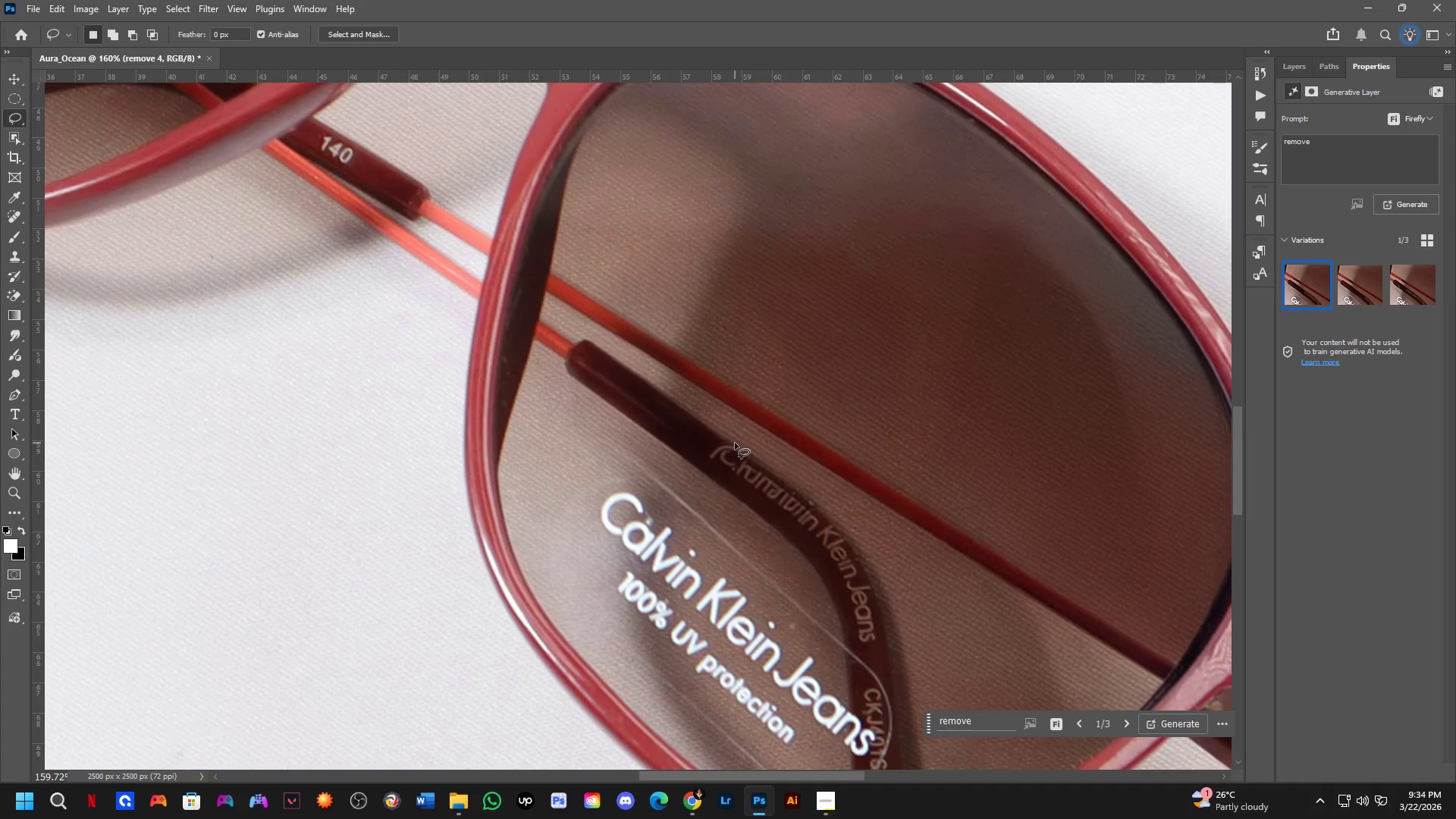 
left_click_drag(start_coordinate=[736, 436], to_coordinate=[785, 436])
 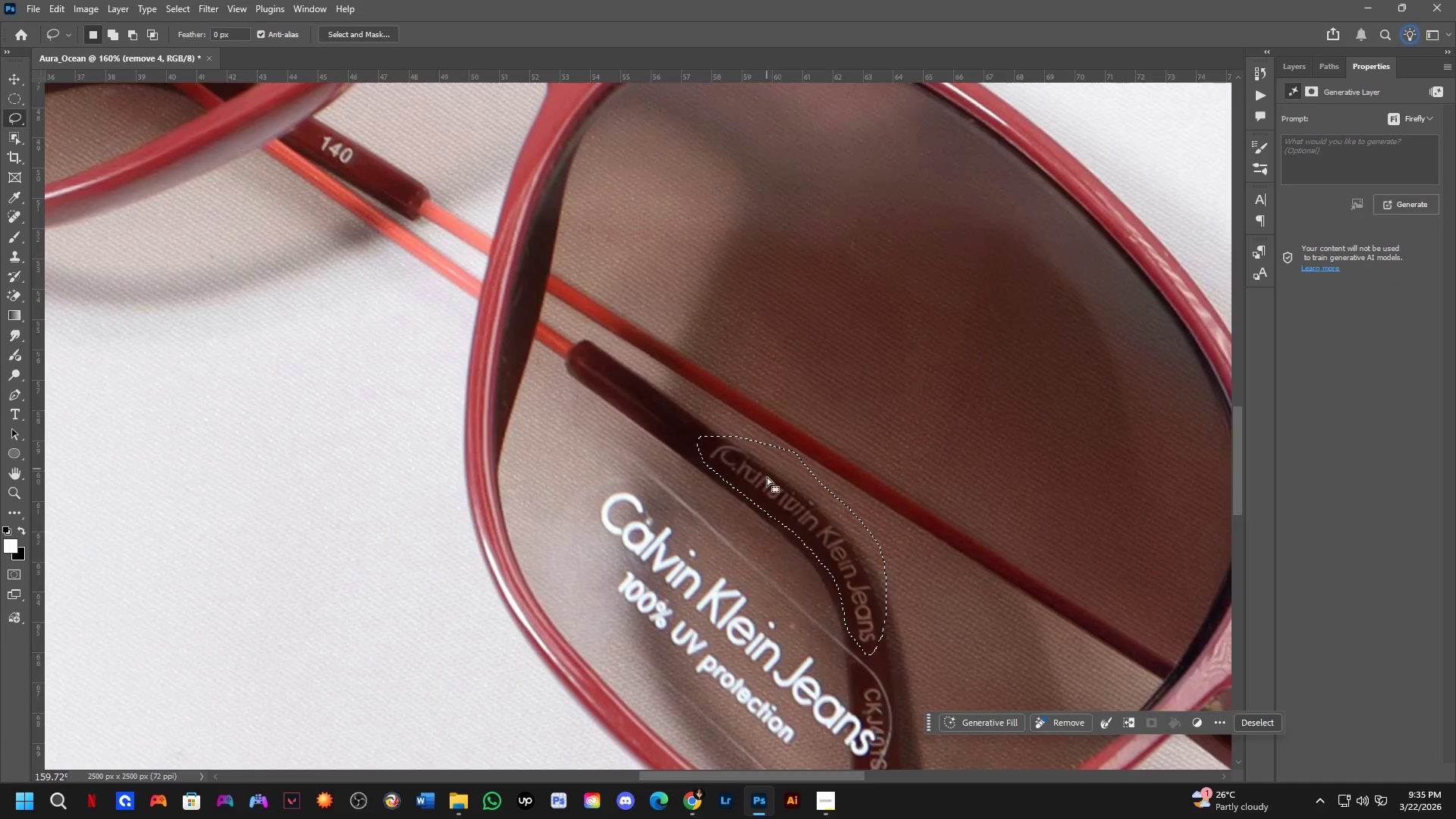 
hold_key(key=Space, duration=0.56)
 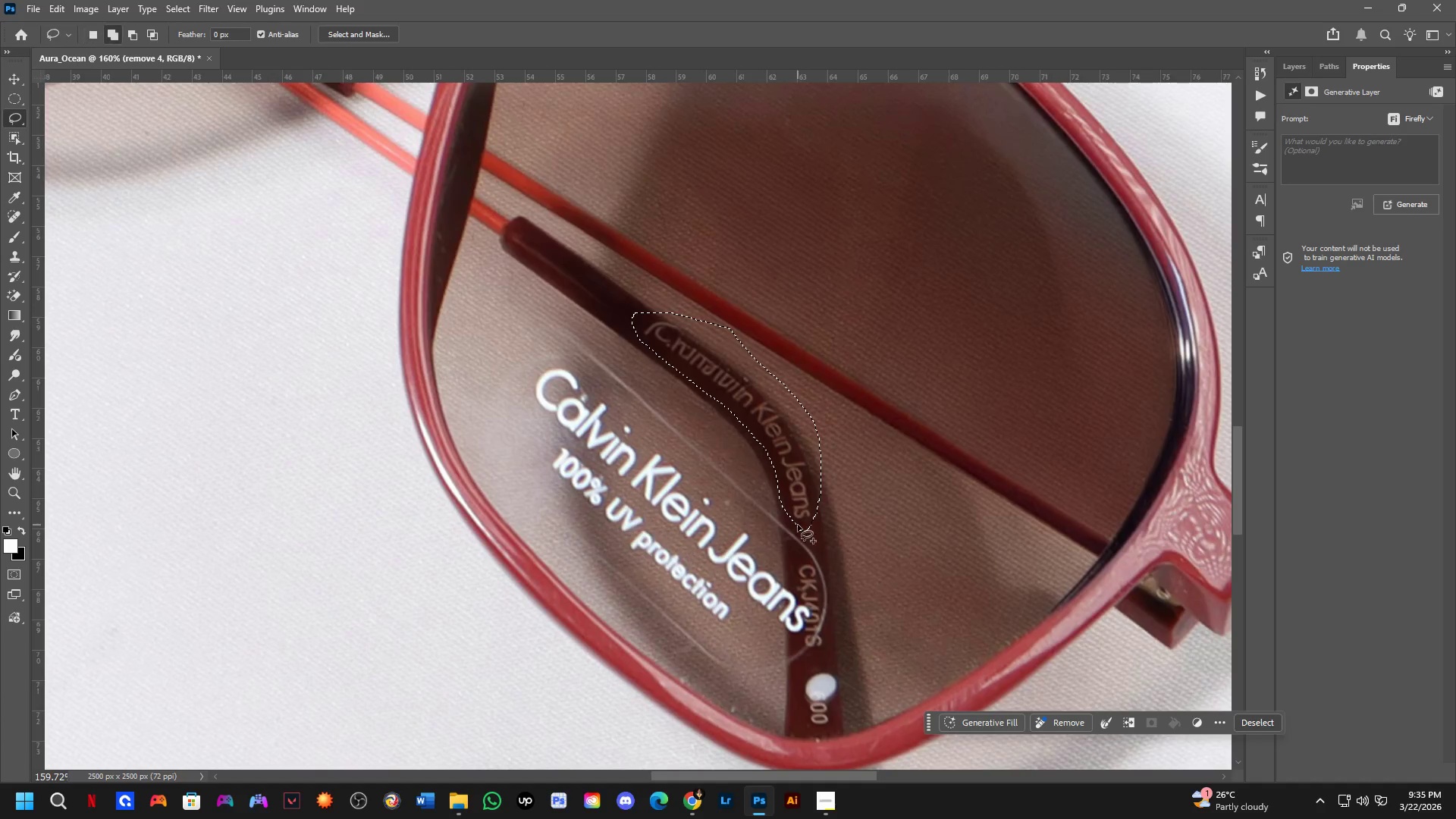 
left_click_drag(start_coordinate=[824, 580], to_coordinate=[784, 504])
 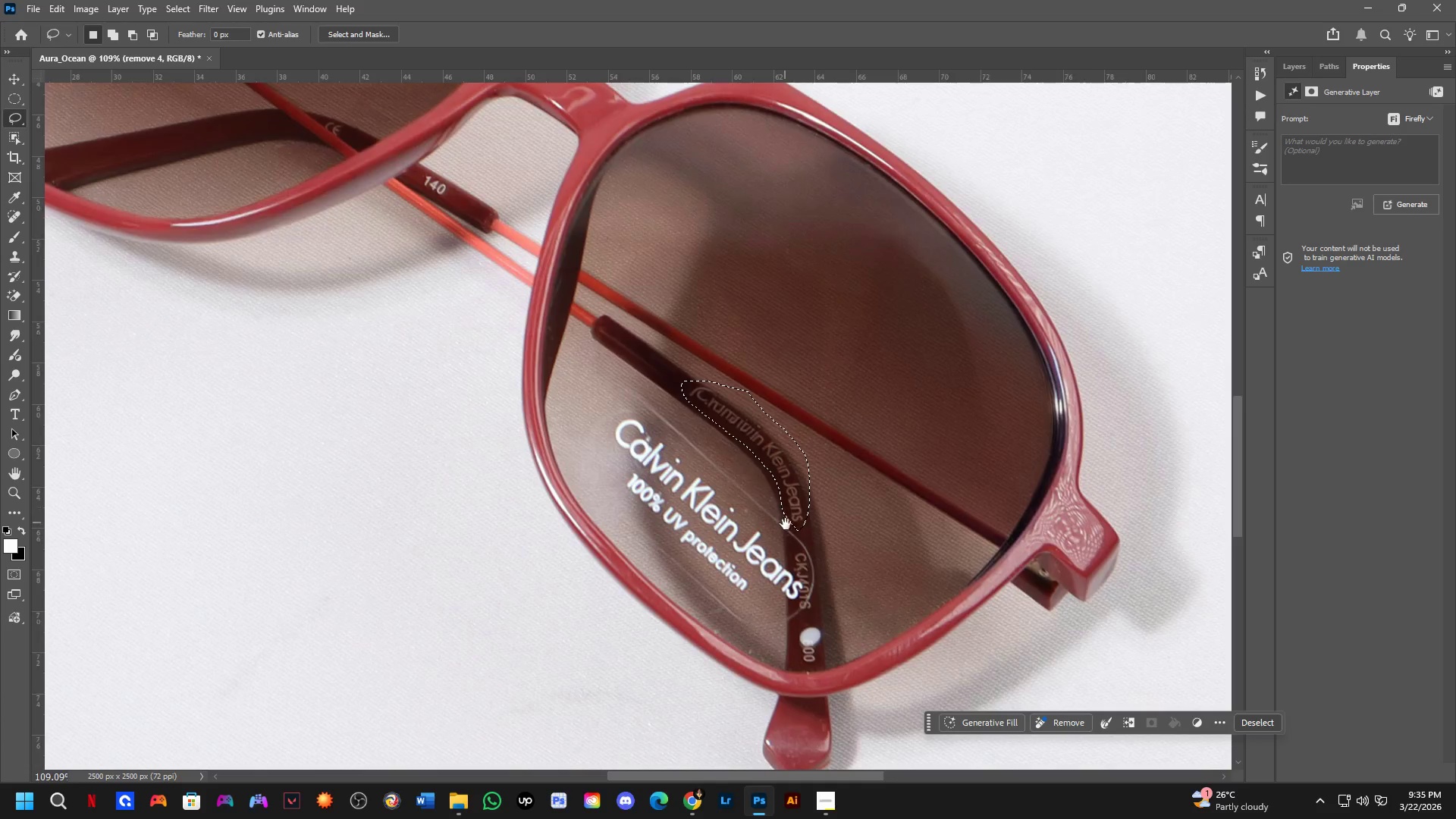 
scroll: coordinate [776, 506], scroll_direction: down, amount: 4.0
 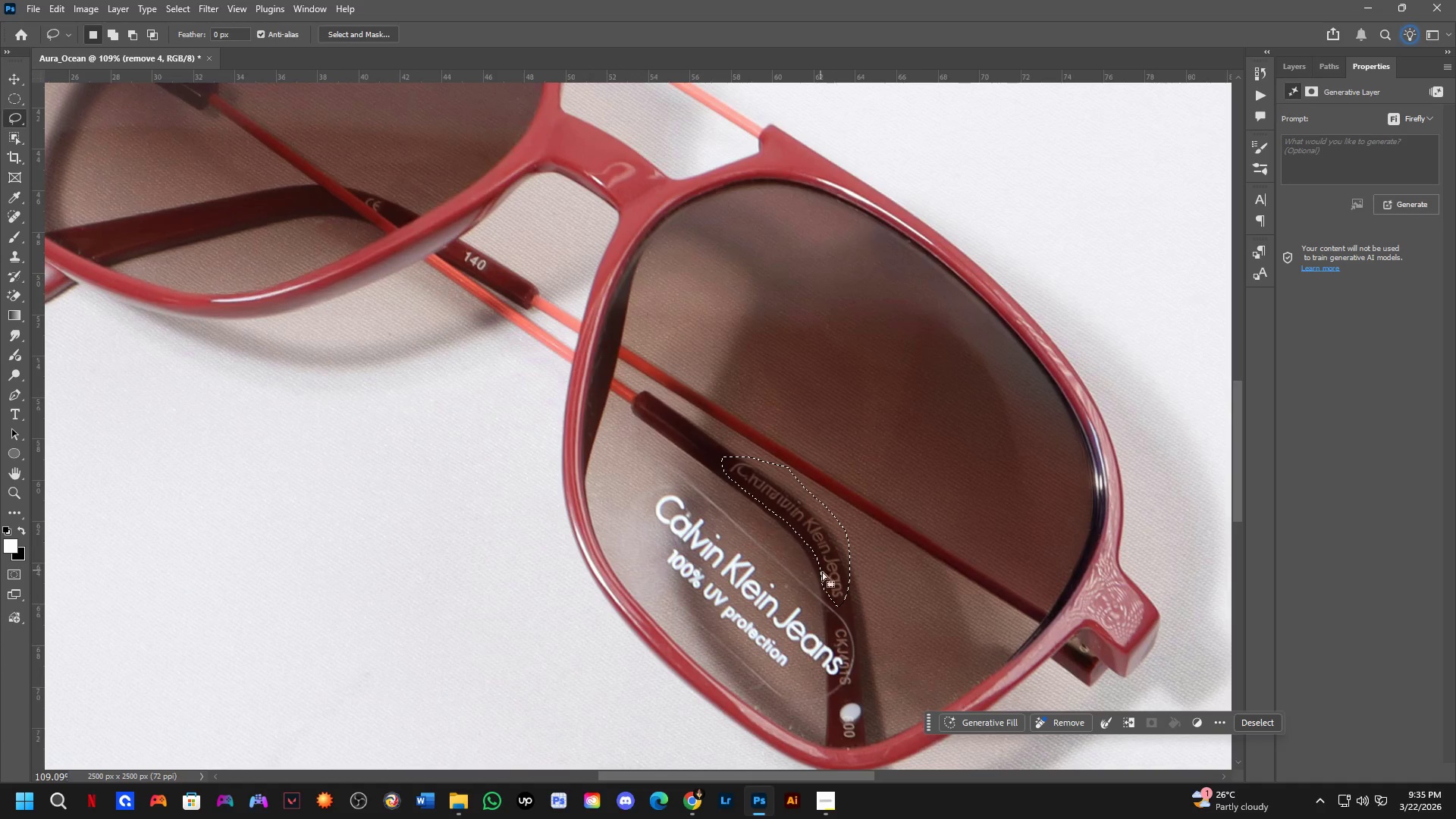 
hold_key(key=ShiftLeft, duration=0.42)
 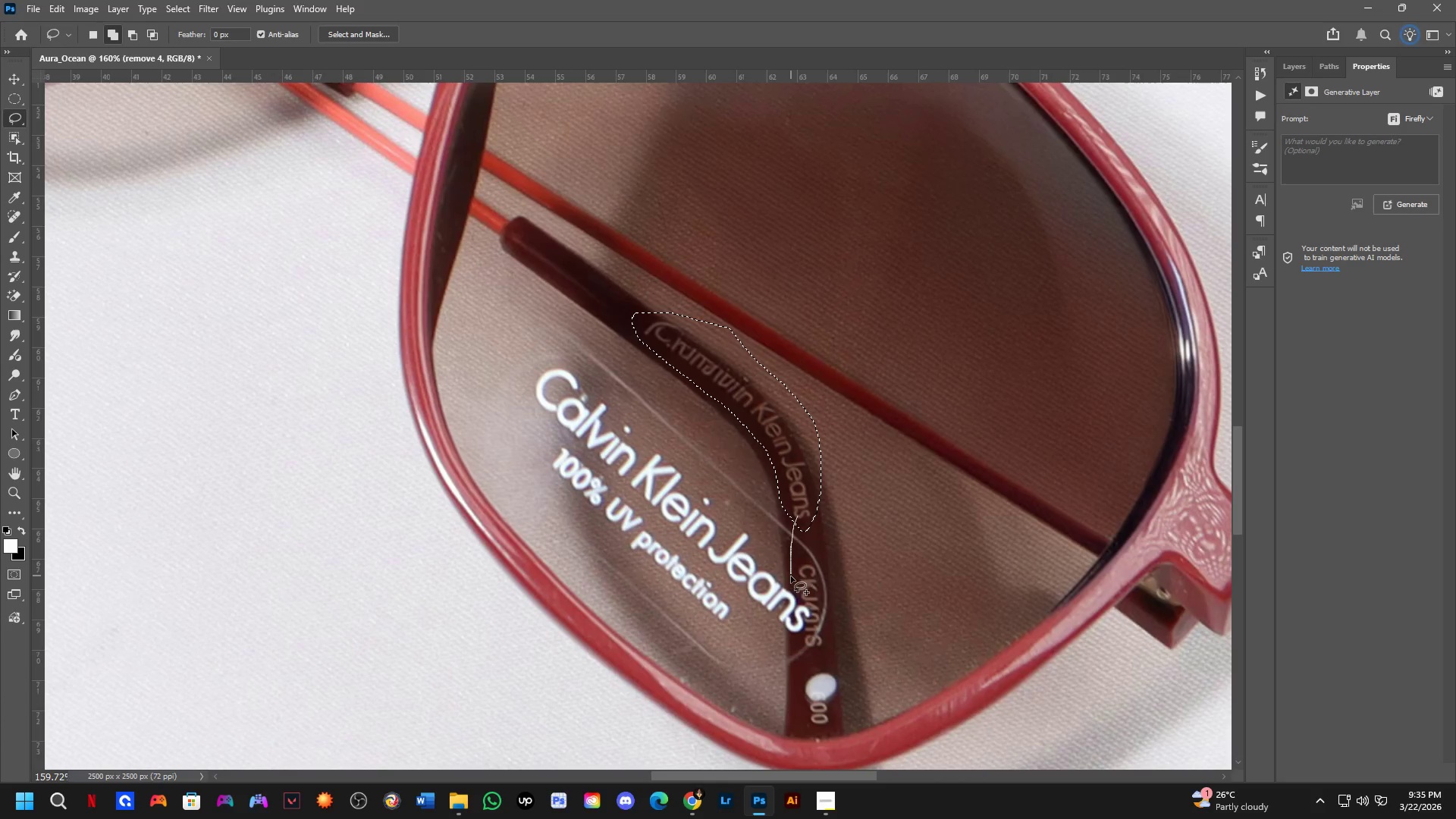 
scroll: coordinate [788, 527], scroll_direction: up, amount: 4.0
 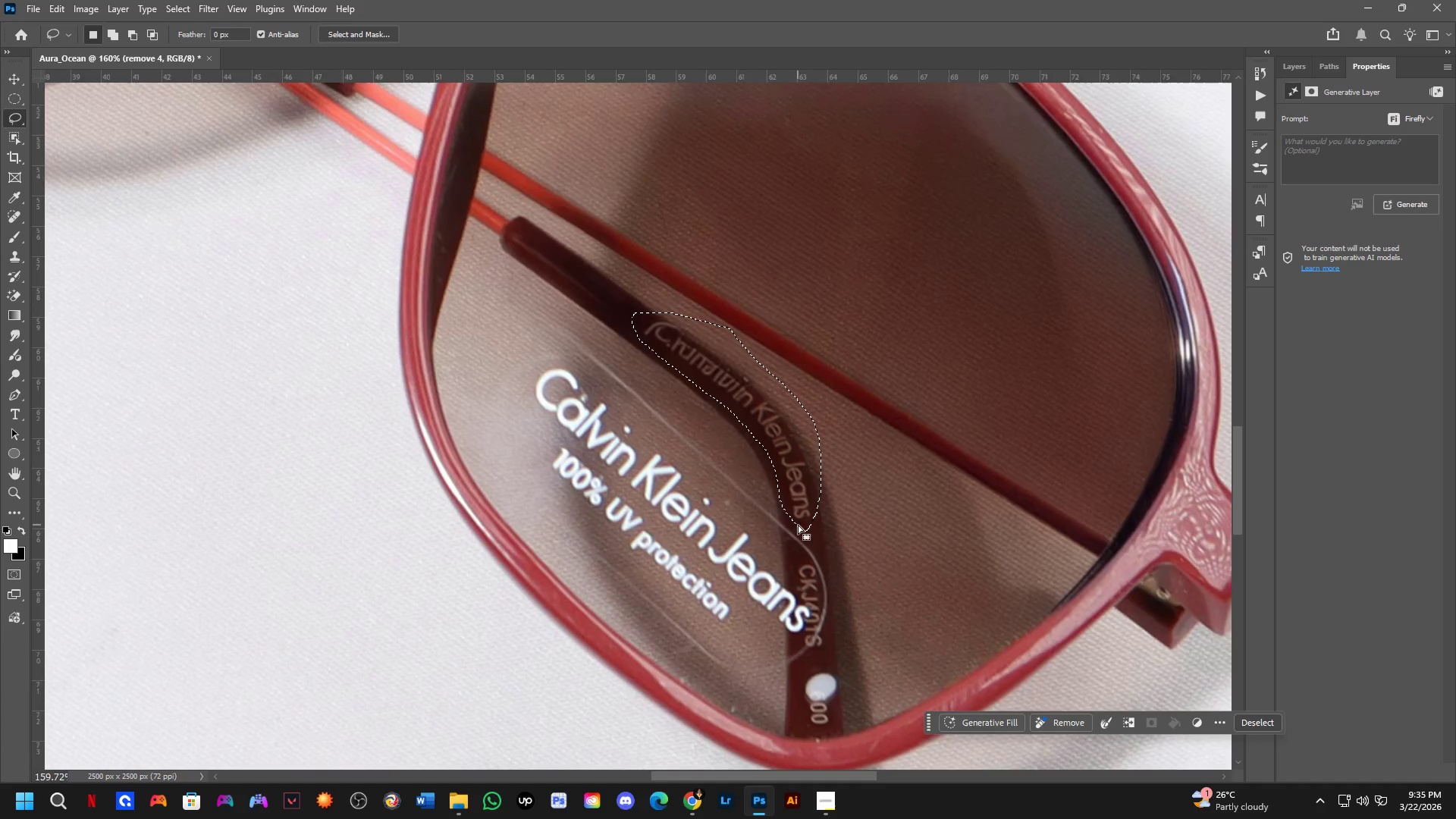 
left_click_drag(start_coordinate=[798, 516], to_coordinate=[808, 475])
 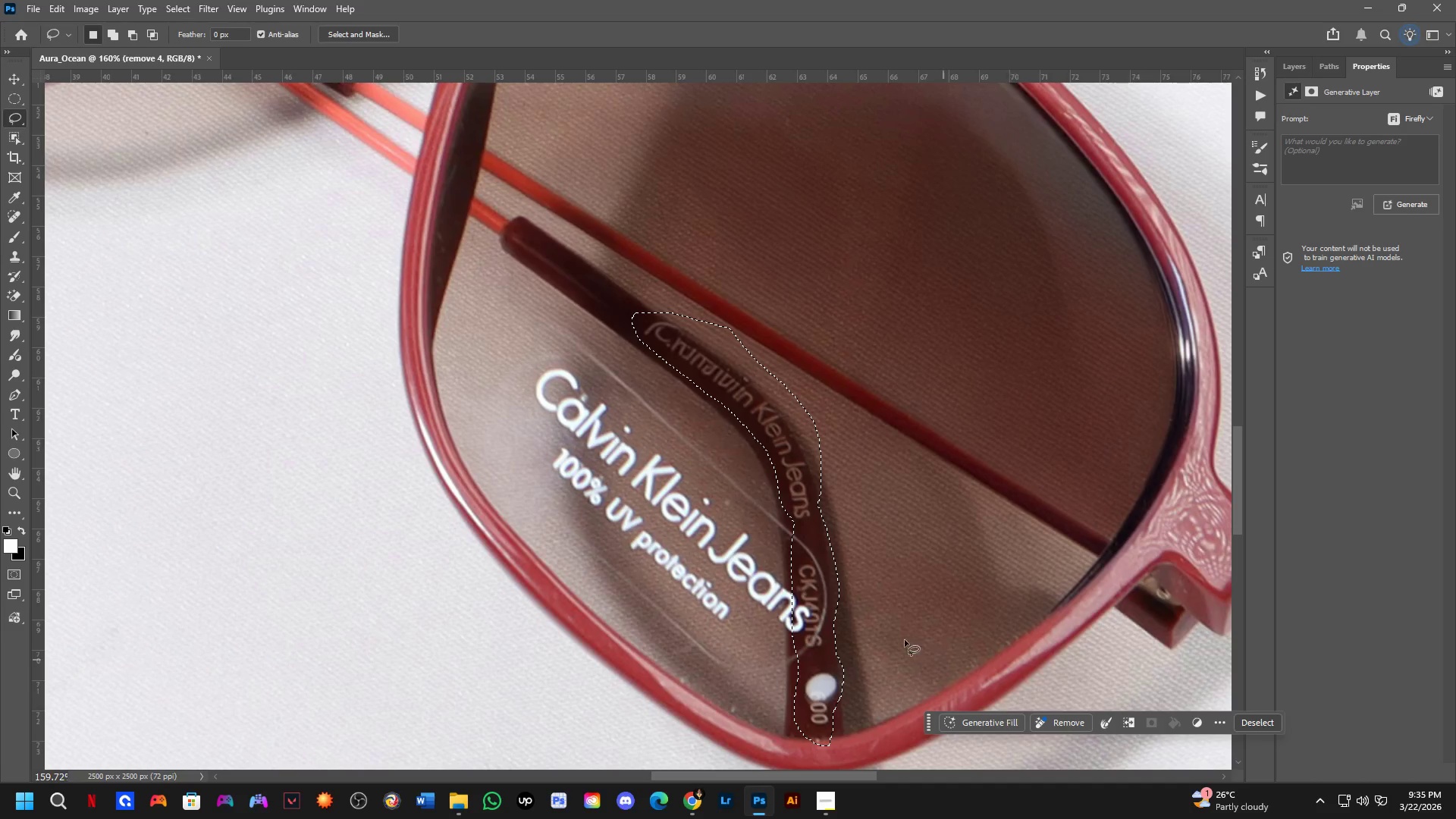 
hold_key(key=ShiftLeft, duration=1.53)
left_click_drag(start_coordinate=[785, 554], to_coordinate=[822, 606])
 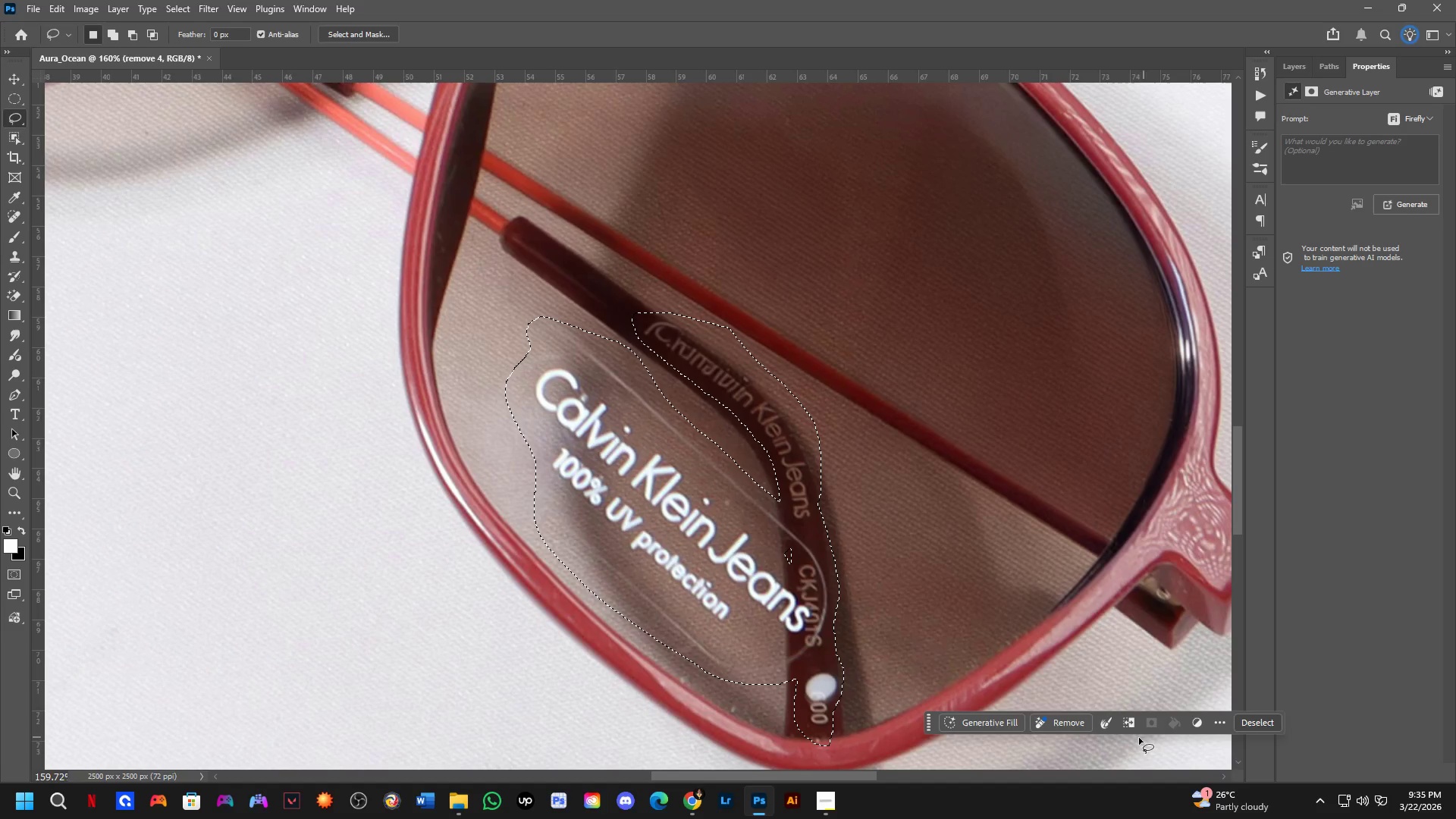 
hold_key(key=ShiftLeft, duration=1.51)
 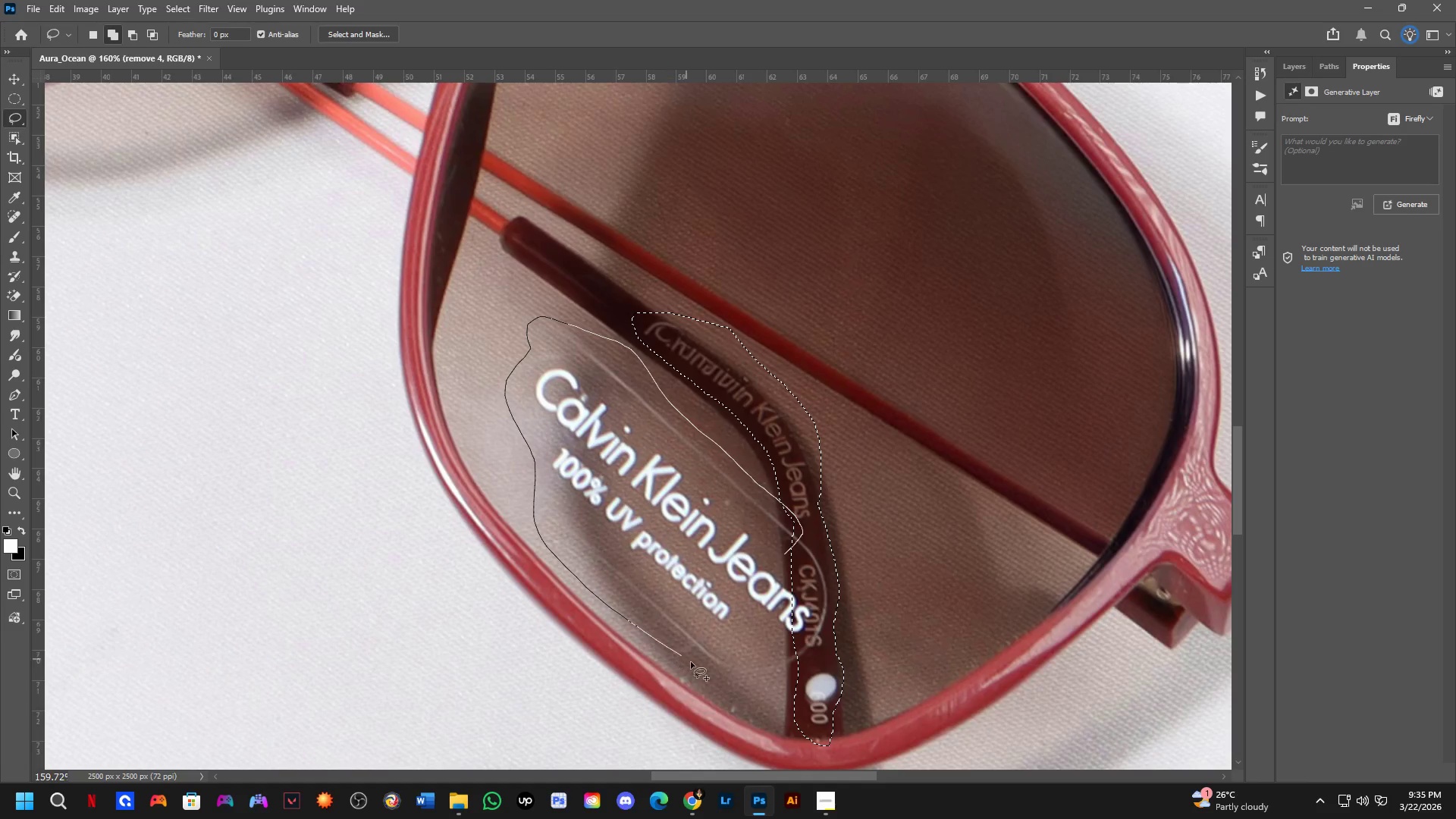 
hold_key(key=ShiftLeft, duration=1.09)
 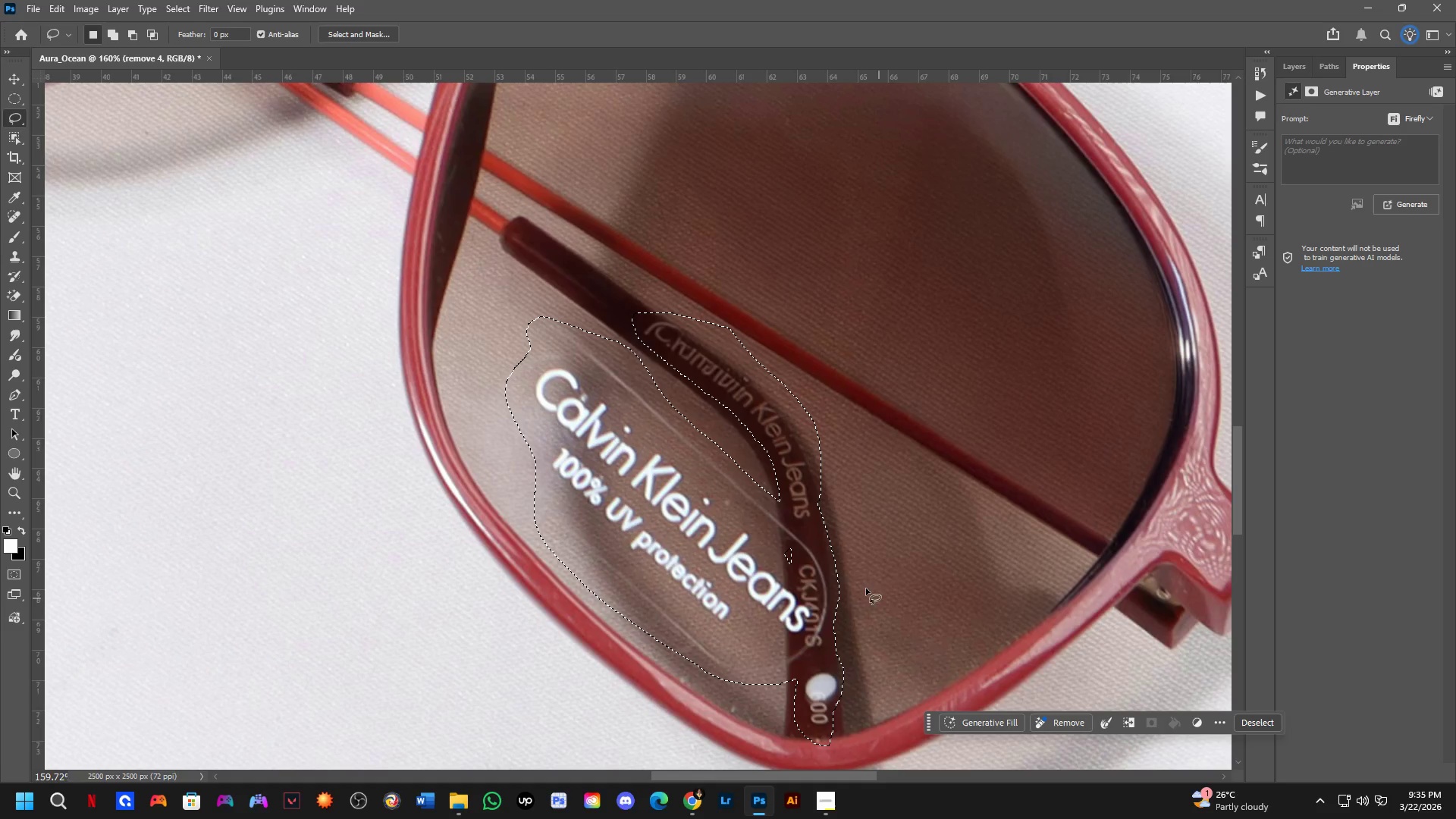 
hold_key(key=ShiftLeft, duration=0.45)
left_click_drag(start_coordinate=[786, 535], to_coordinate=[826, 554])
 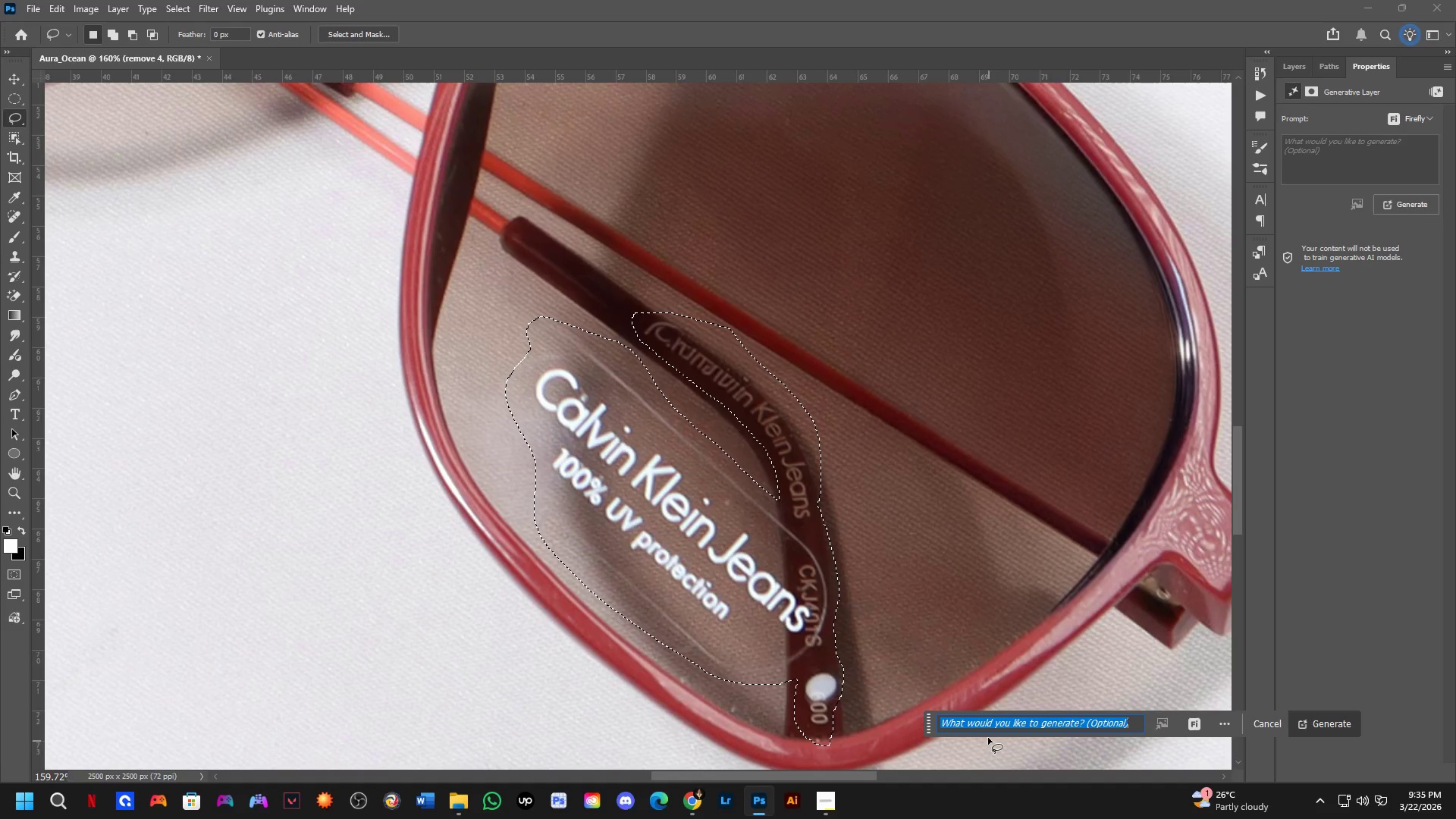 
type(remove)
 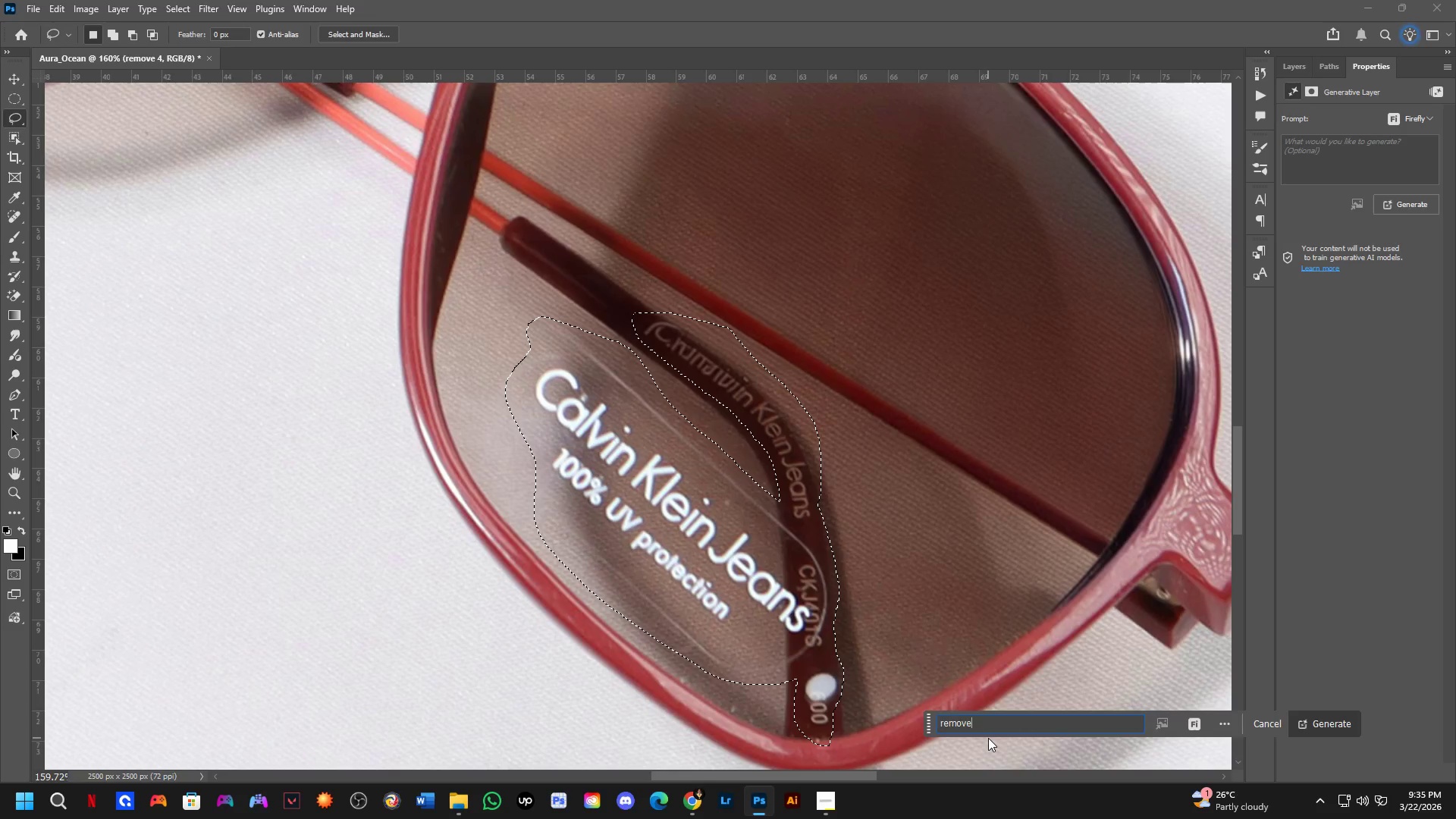 
key(Enter)
 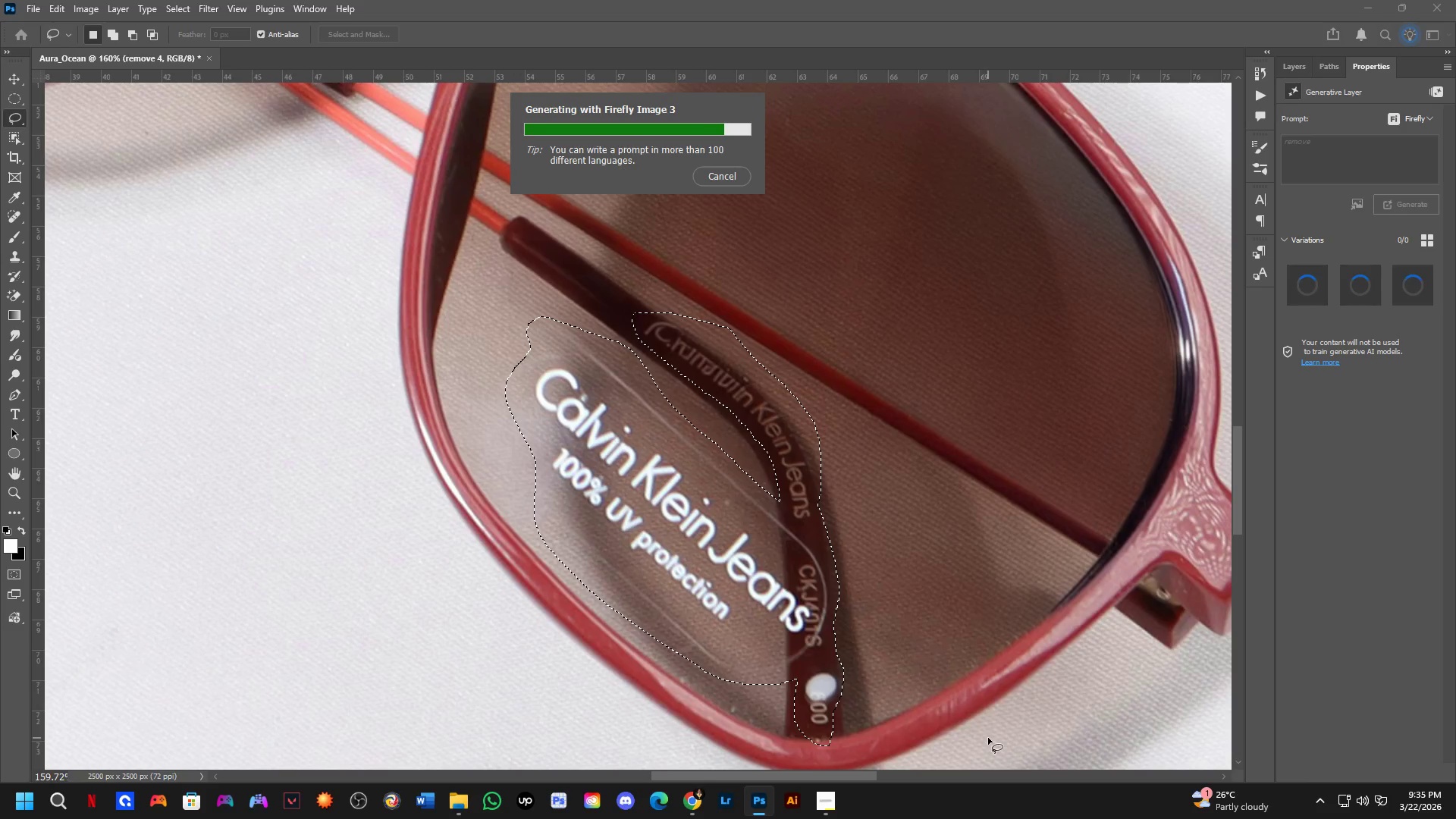 
wait(21.45)
 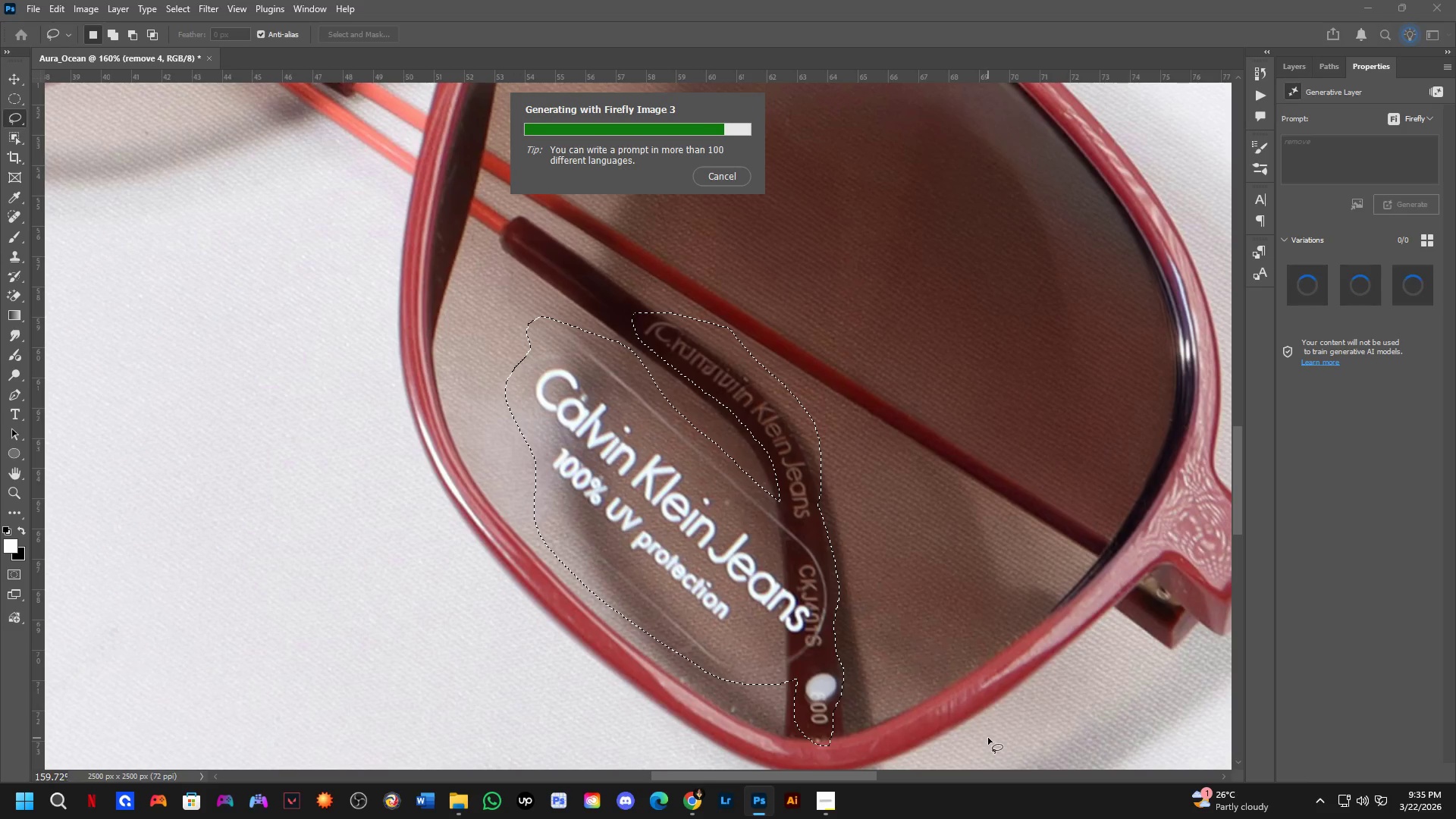 
scroll: coordinate [770, 556], scroll_direction: down, amount: 13.0
 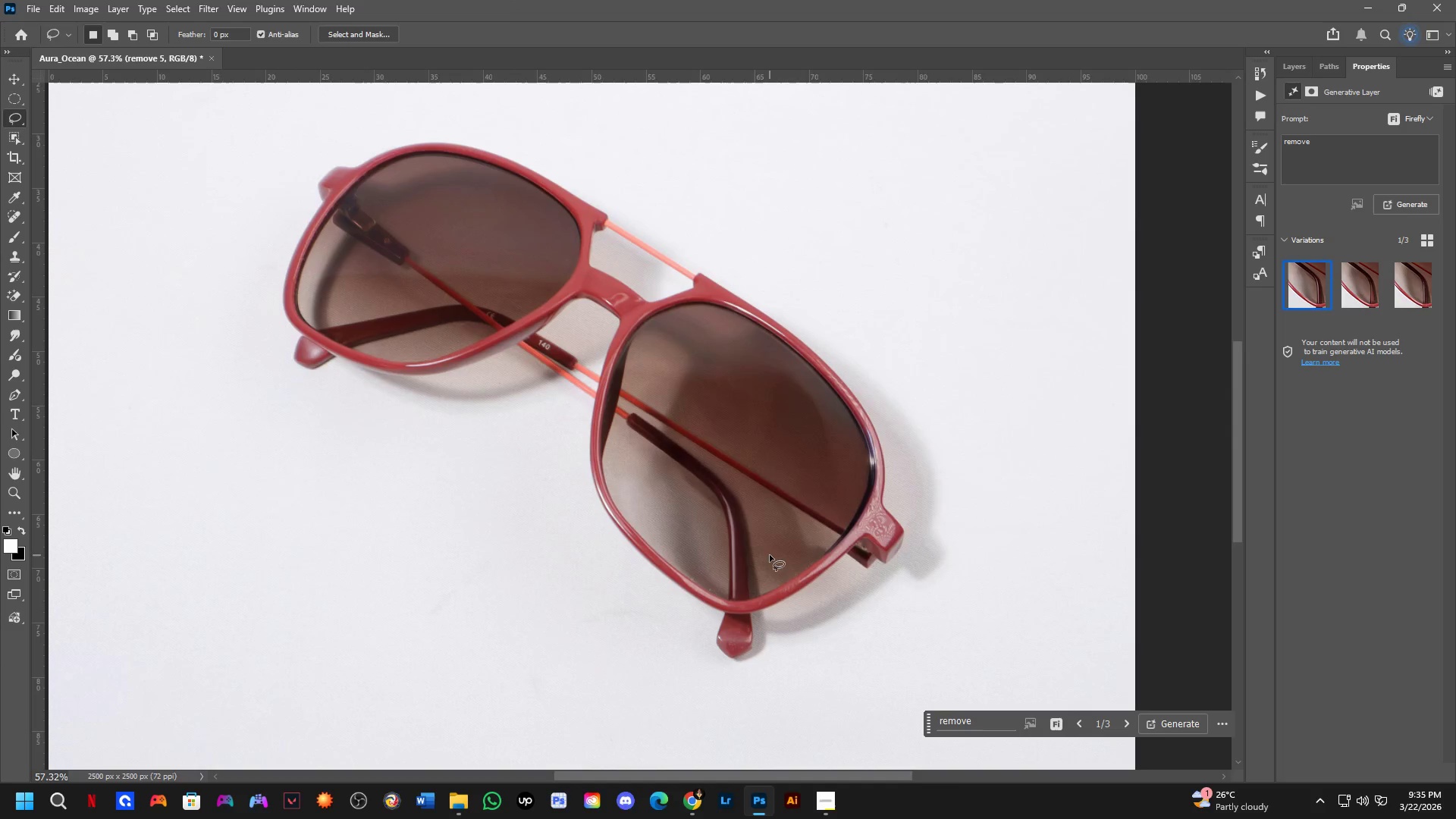 
key(Control+Z)
 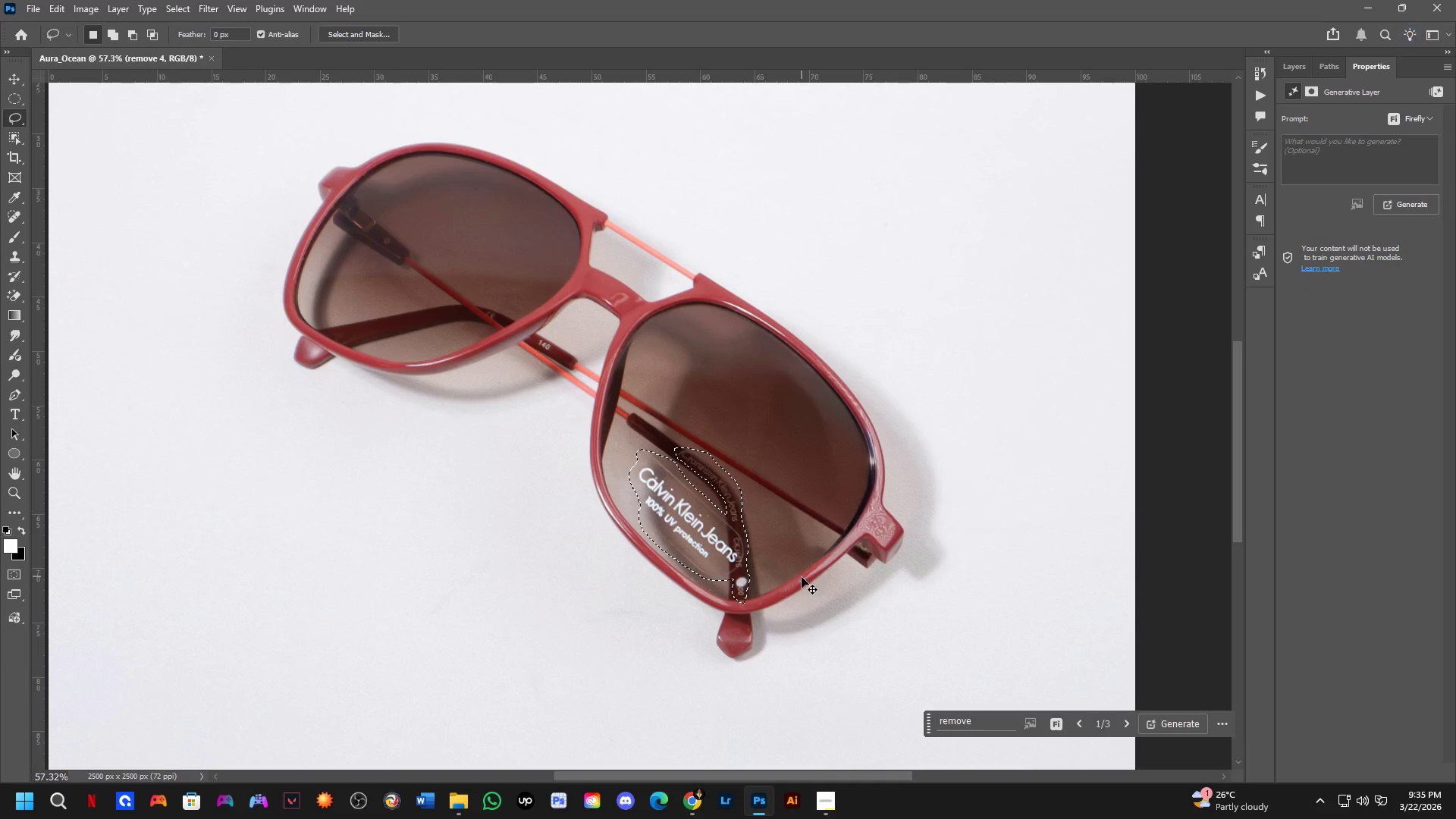 
key(Control+Shift+ShiftLeft)
 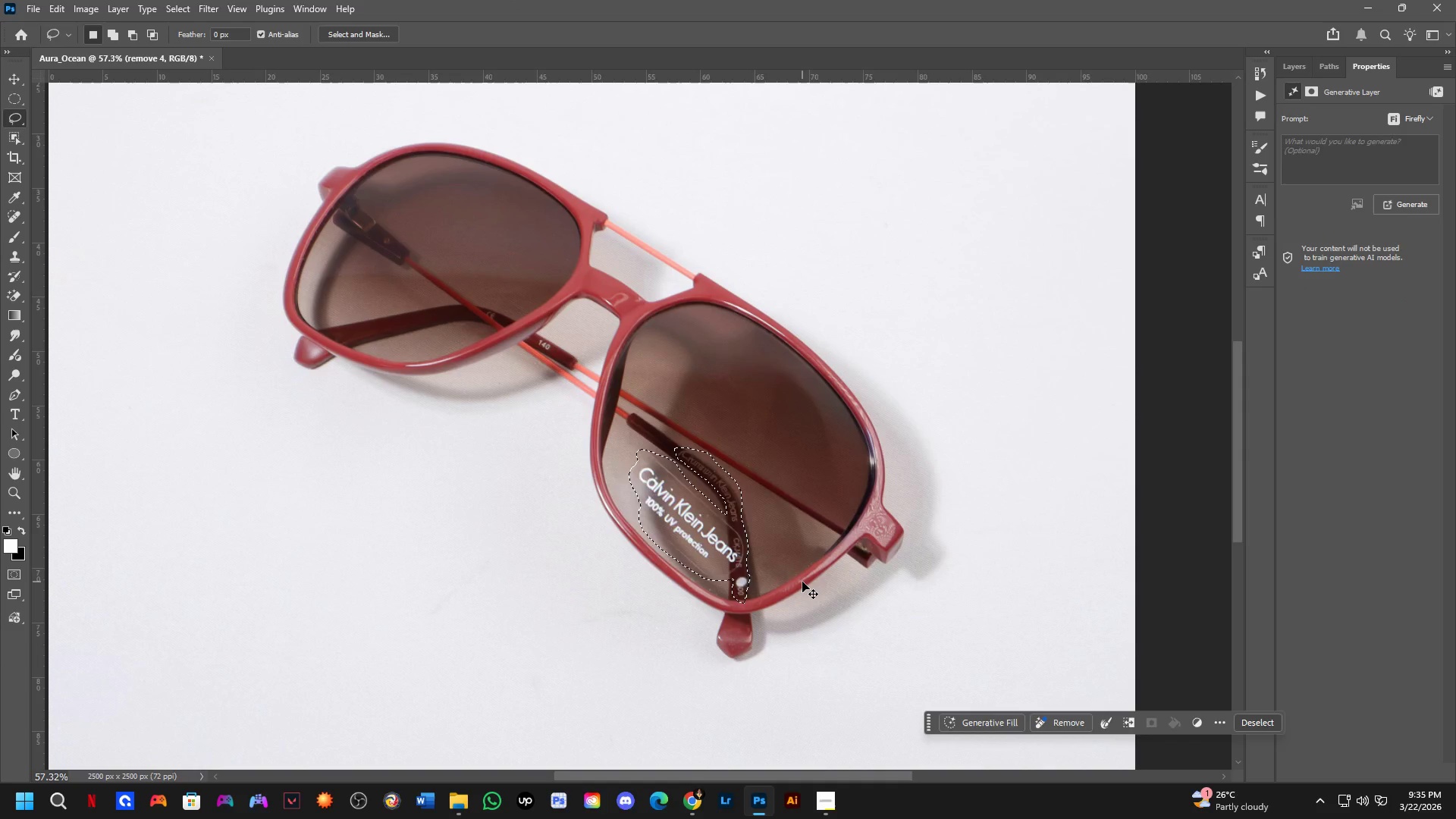 
key(Control+Shift+Z)
 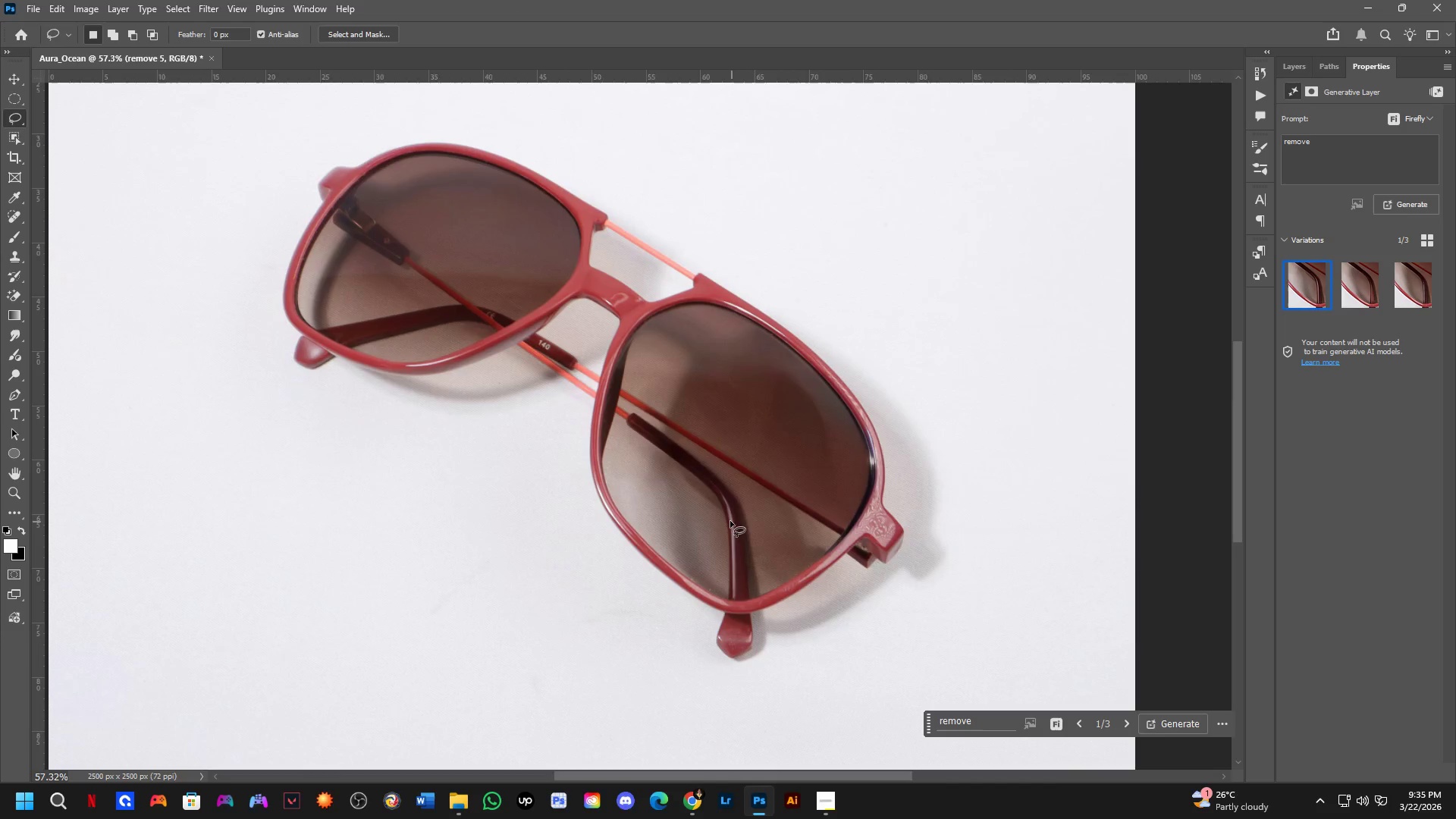 
scroll: coordinate [748, 554], scroll_direction: up, amount: 7.0
 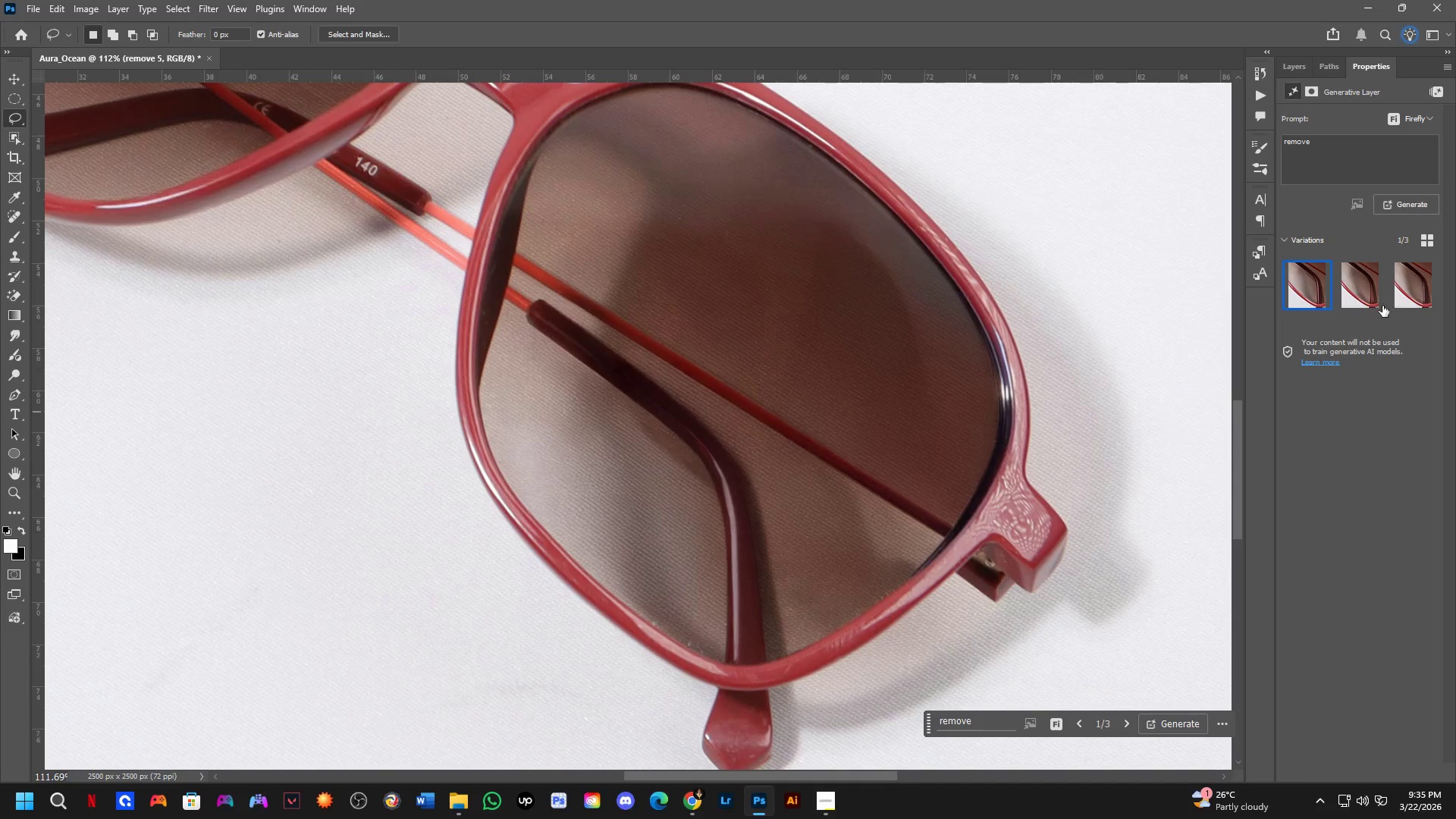 
left_click([1348, 296])
 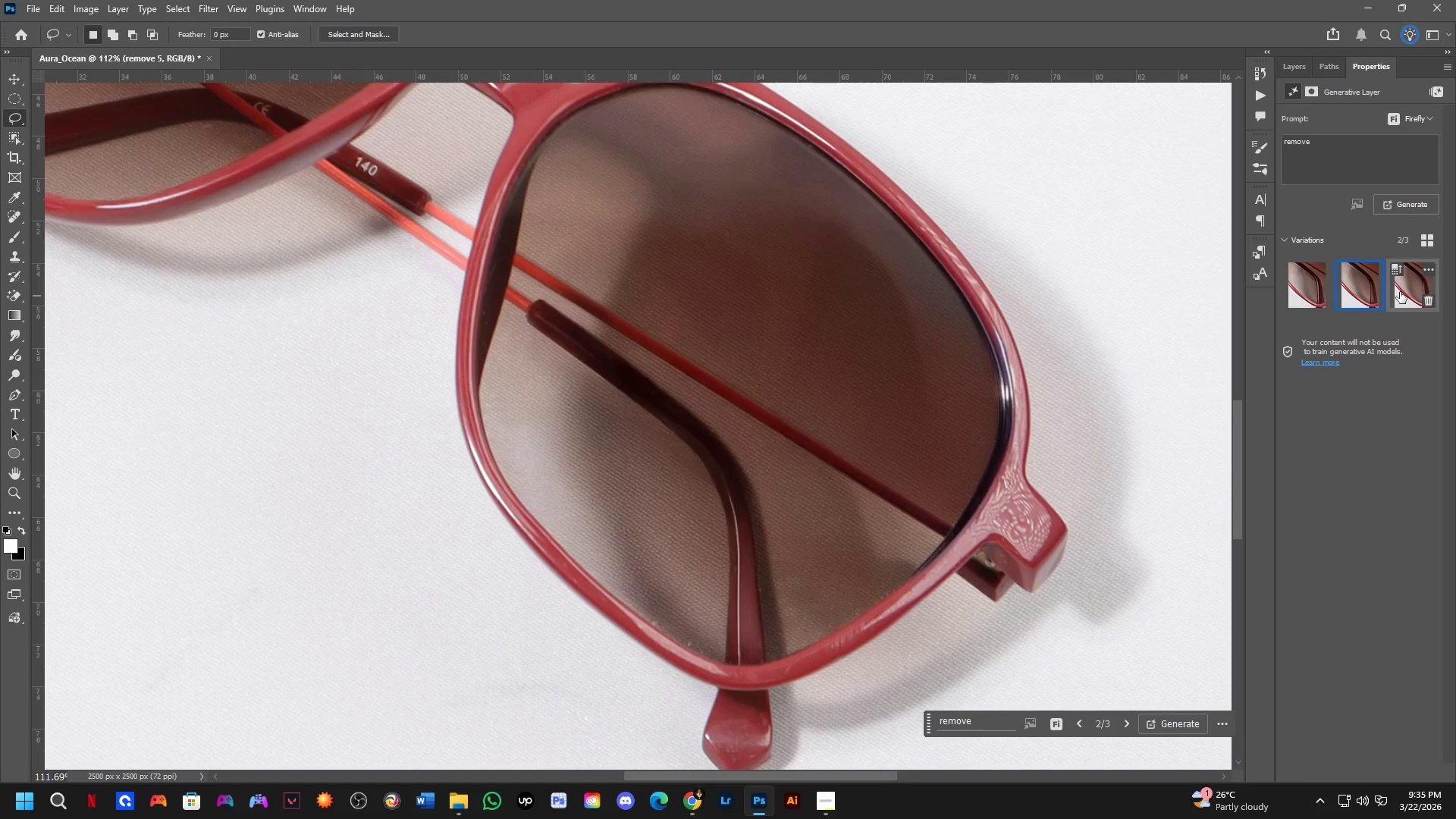 
left_click([1400, 292])
 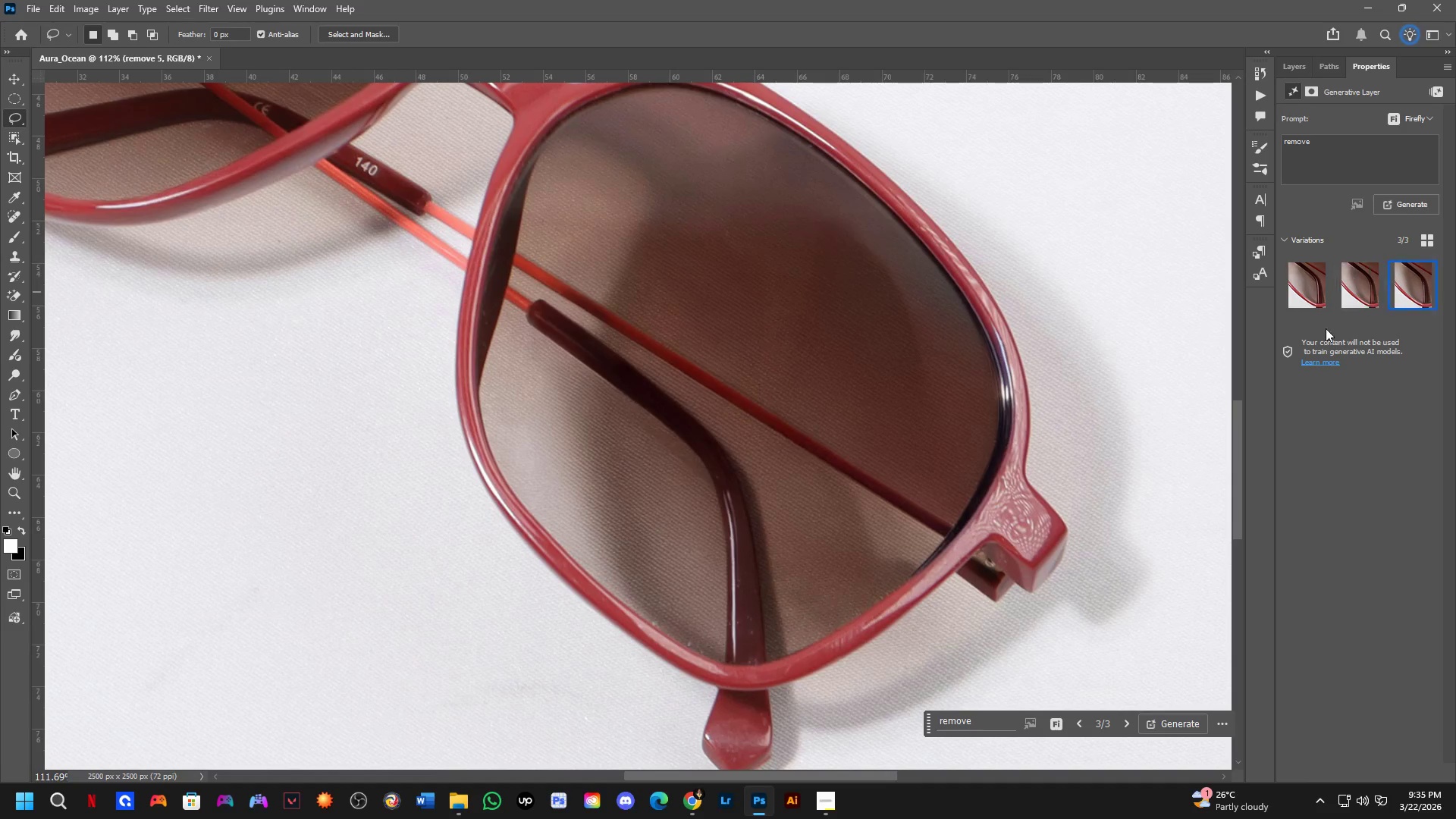 
key(Shift+ShiftLeft)
 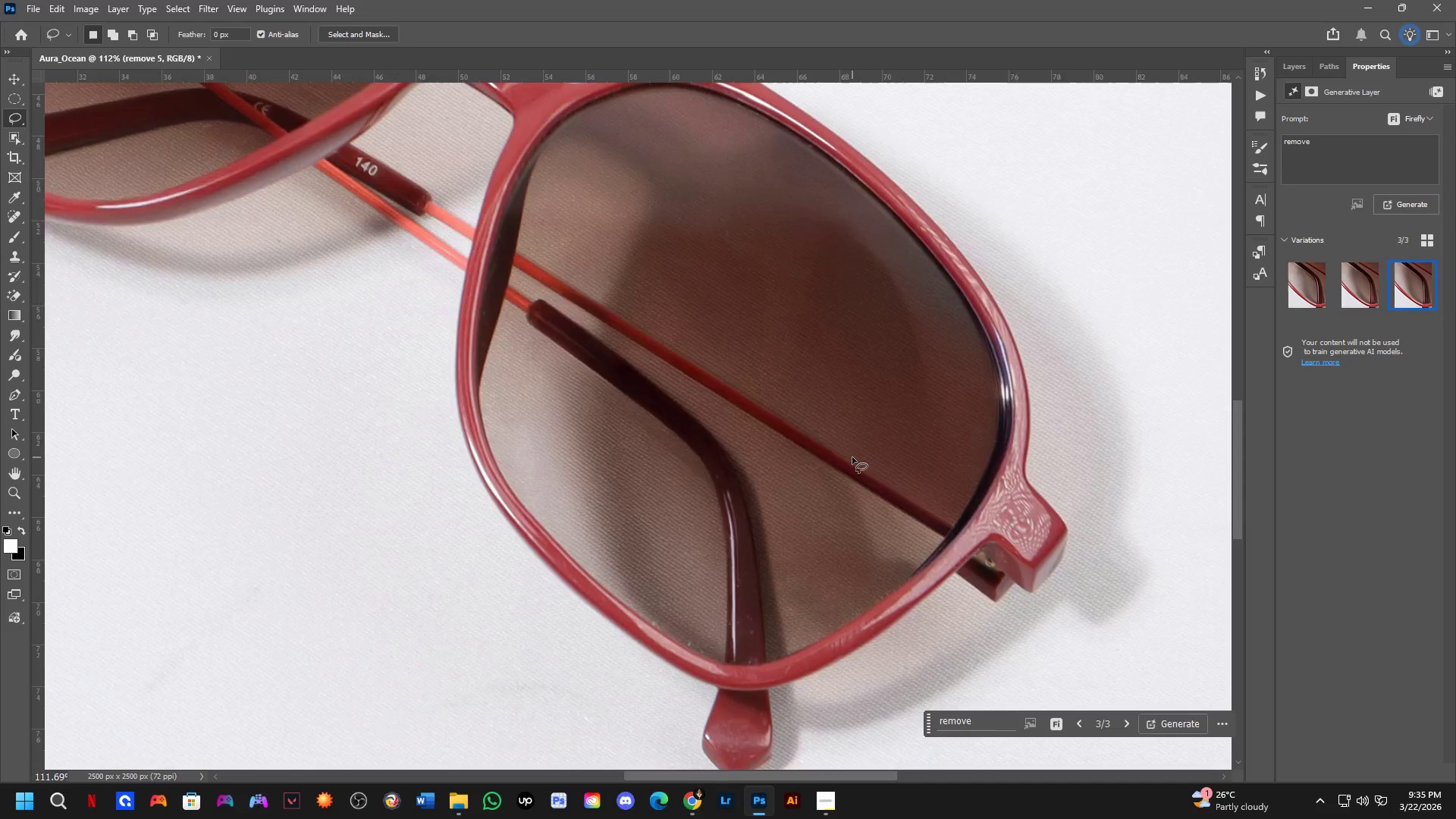 
scroll: coordinate [852, 457], scroll_direction: down, amount: 2.0
 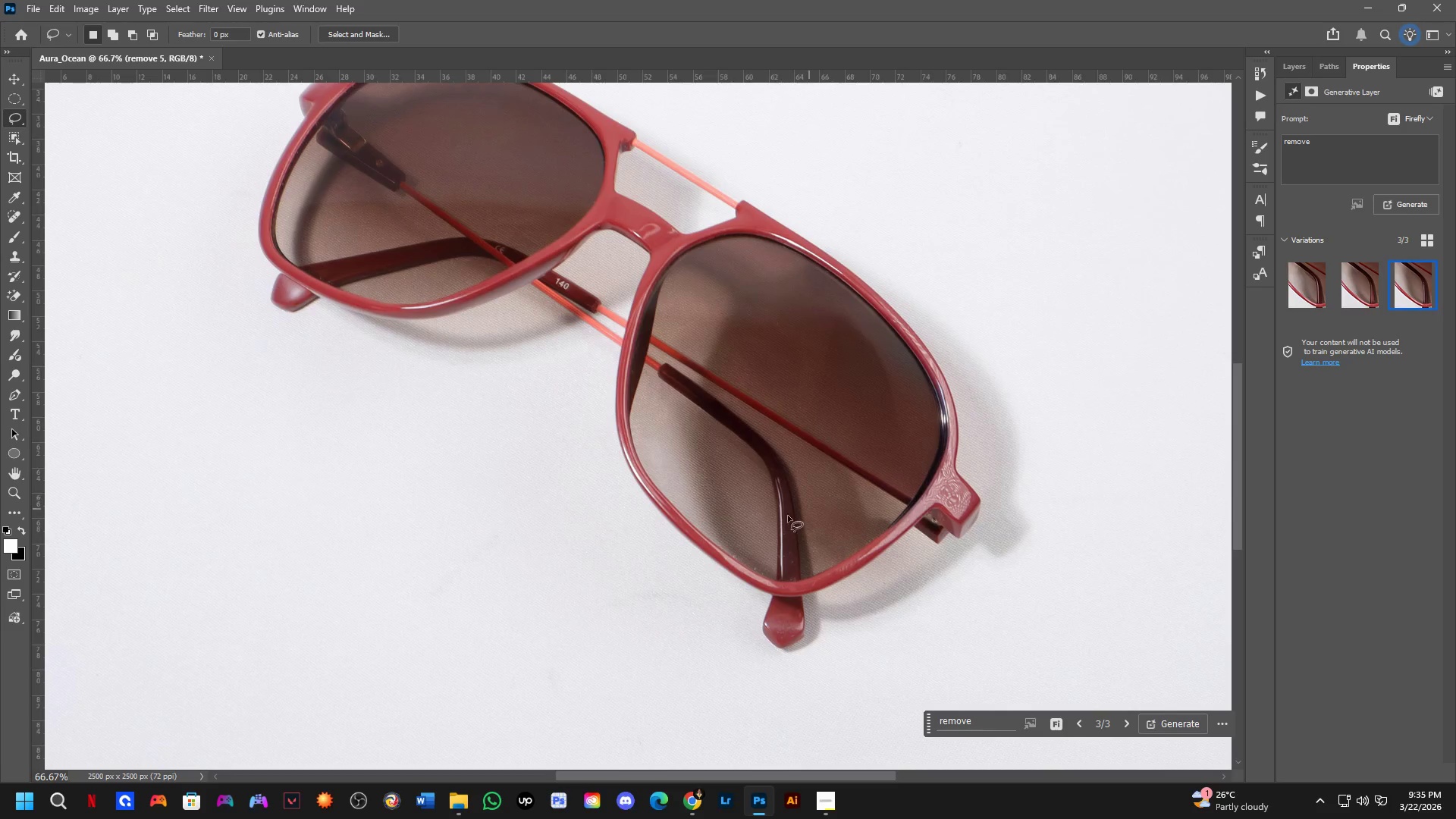 
key(Shift+ShiftLeft)
 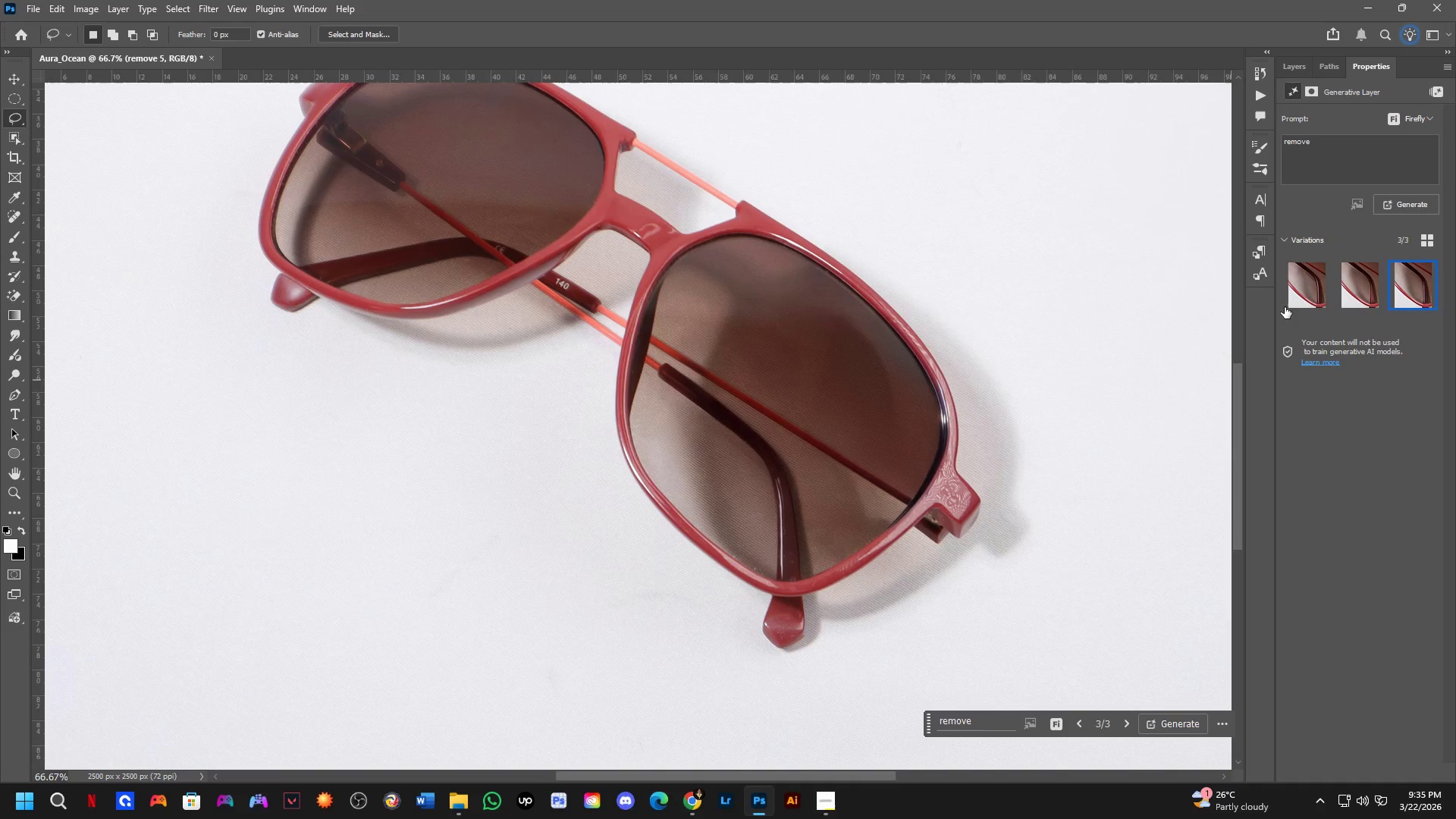 
left_click([1294, 300])
 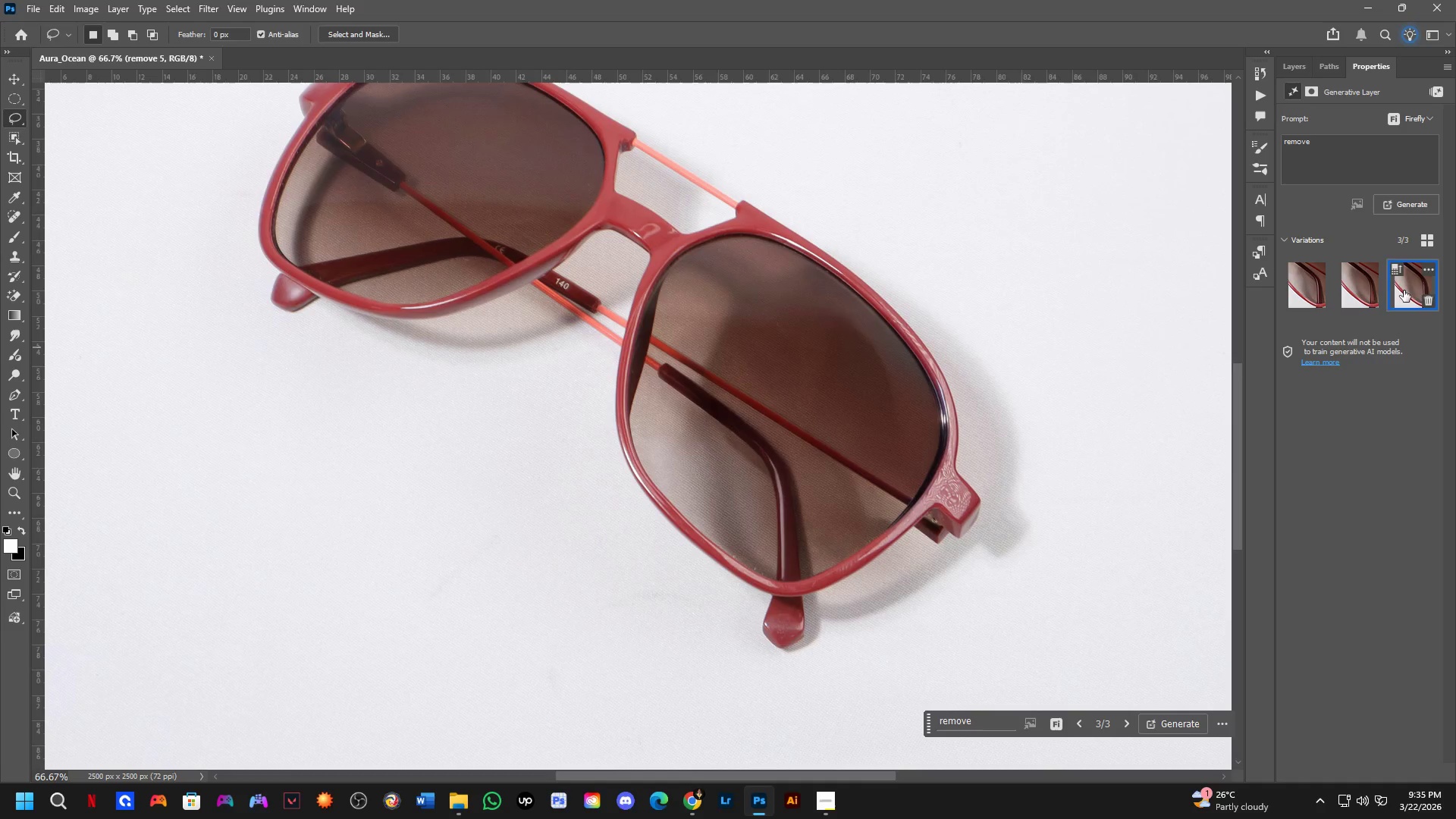 
key(Shift+ShiftLeft)
 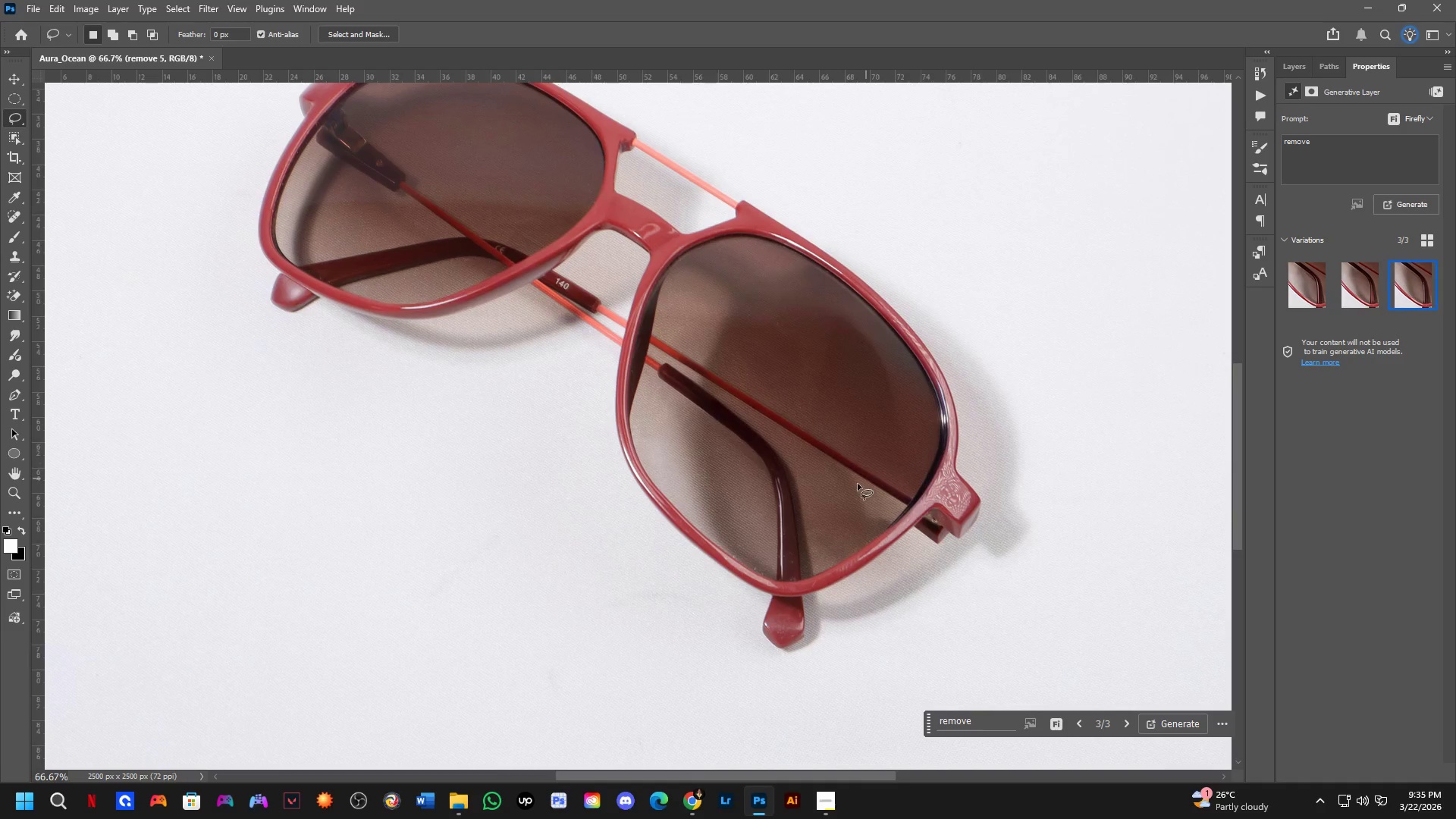 
scroll: coordinate [850, 496], scroll_direction: down, amount: 2.0
 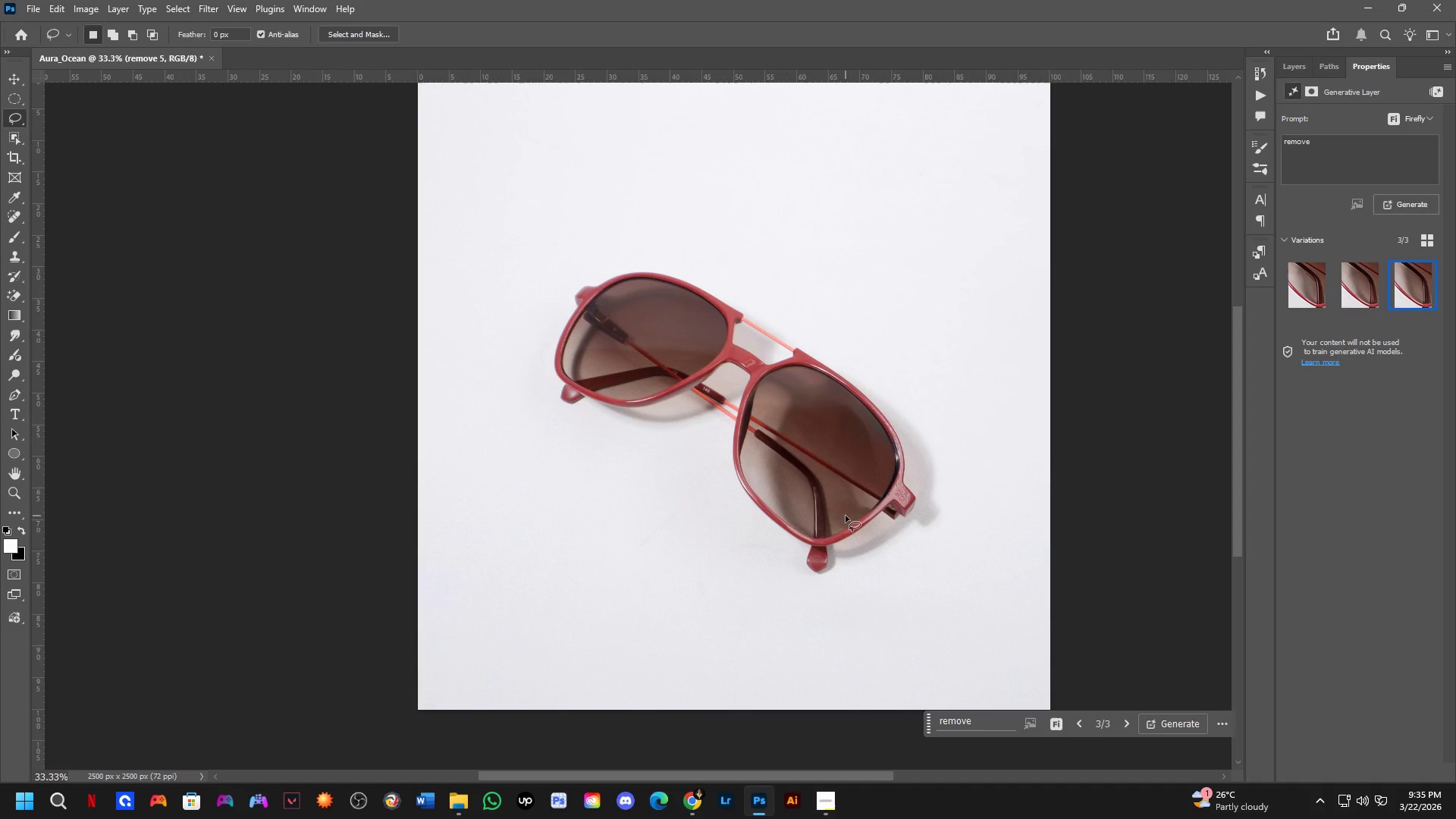 
key(Shift+ShiftLeft)
 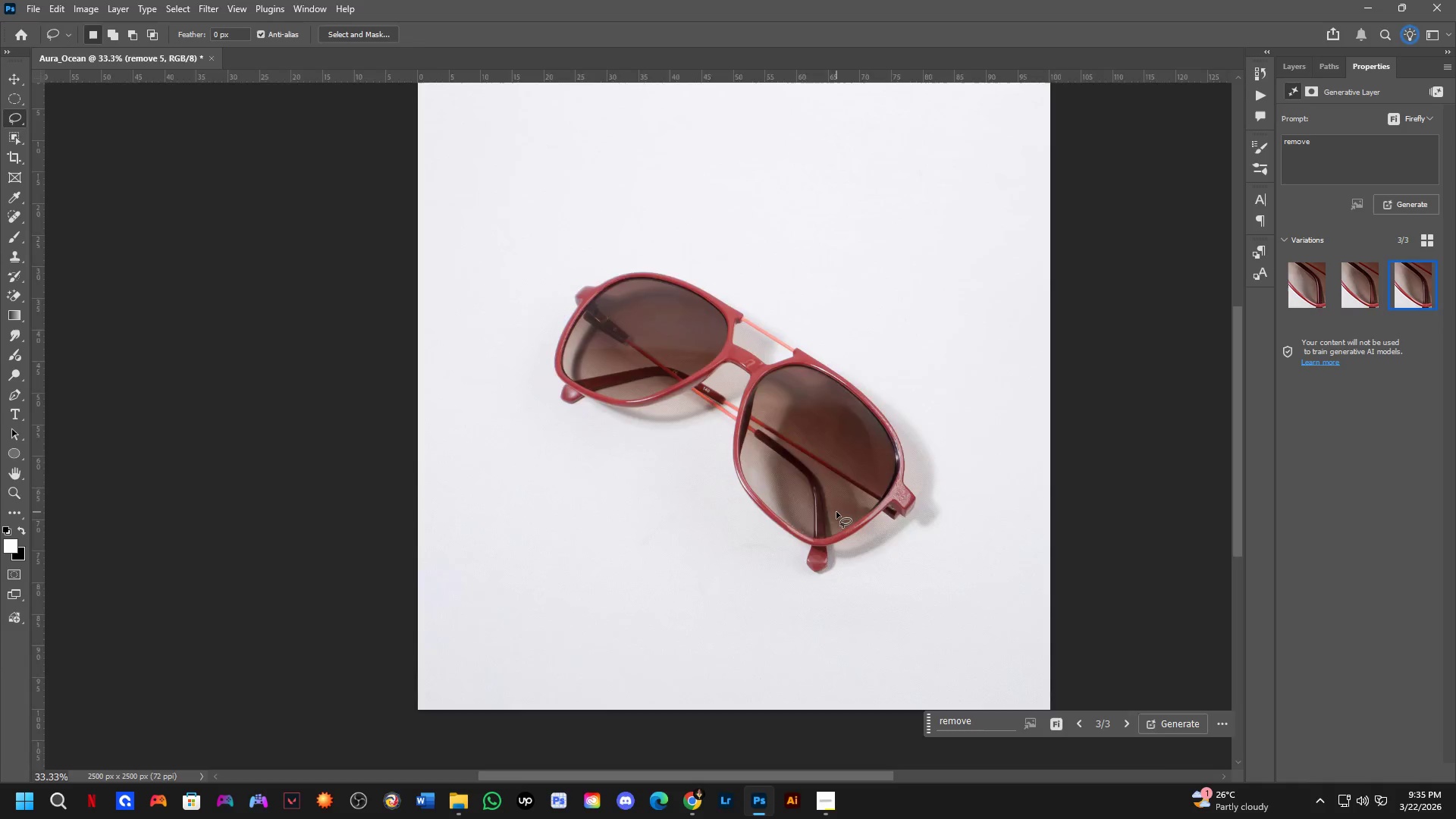 
scroll: coordinate [778, 475], scroll_direction: up, amount: 7.0
 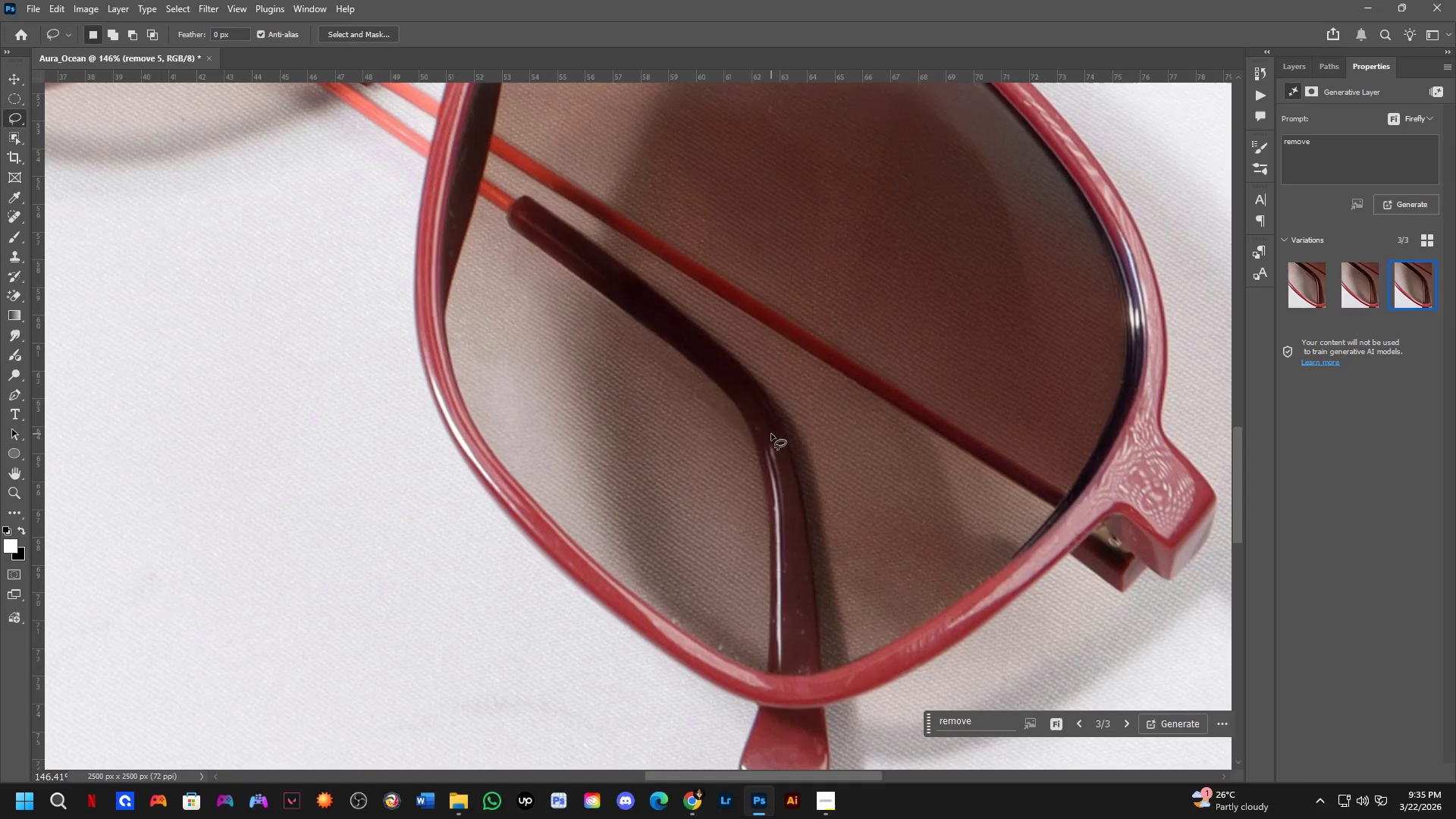 
left_click_drag(start_coordinate=[775, 426], to_coordinate=[786, 450])
 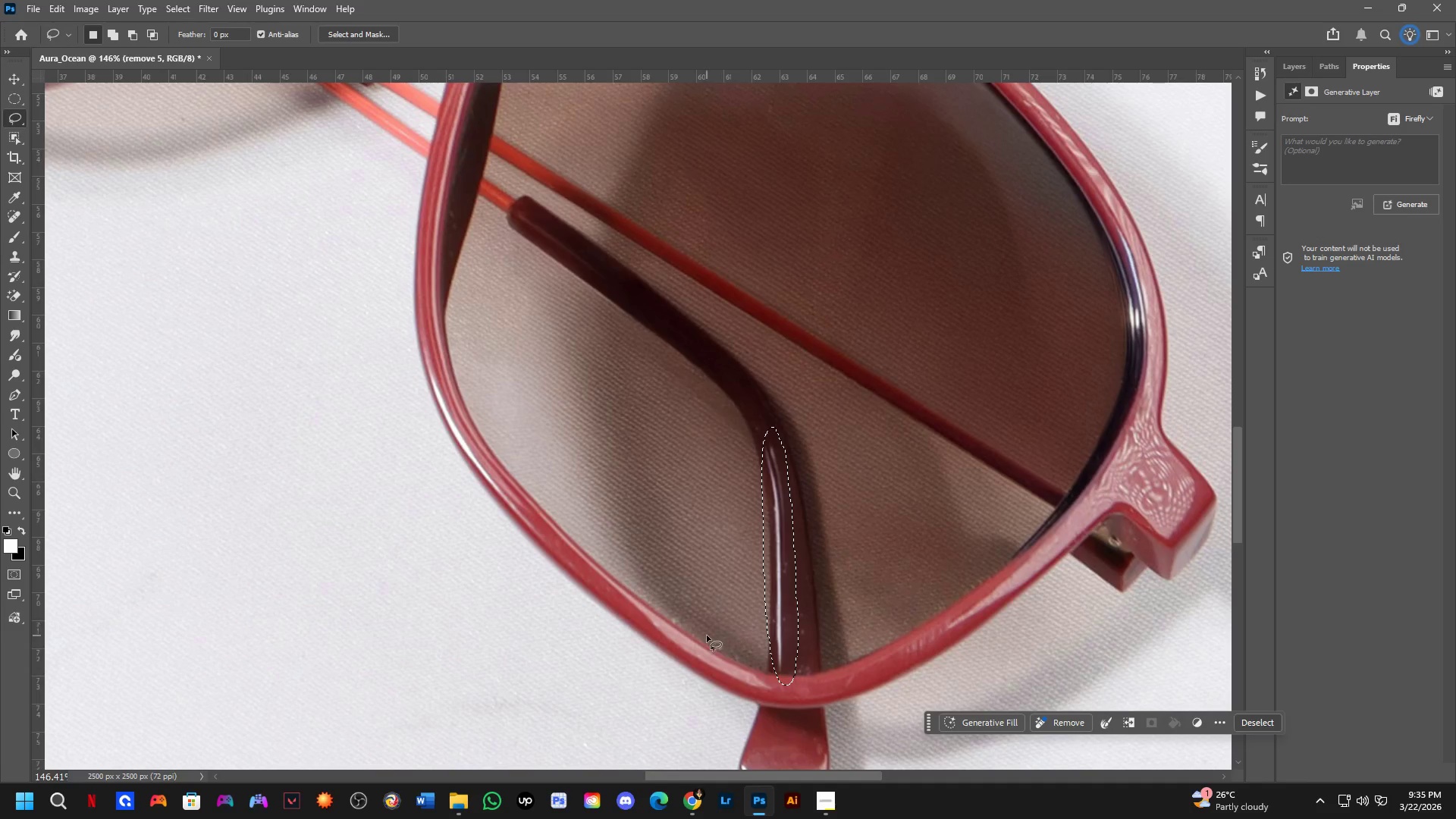 
hold_key(key=ShiftLeft, duration=0.31)
 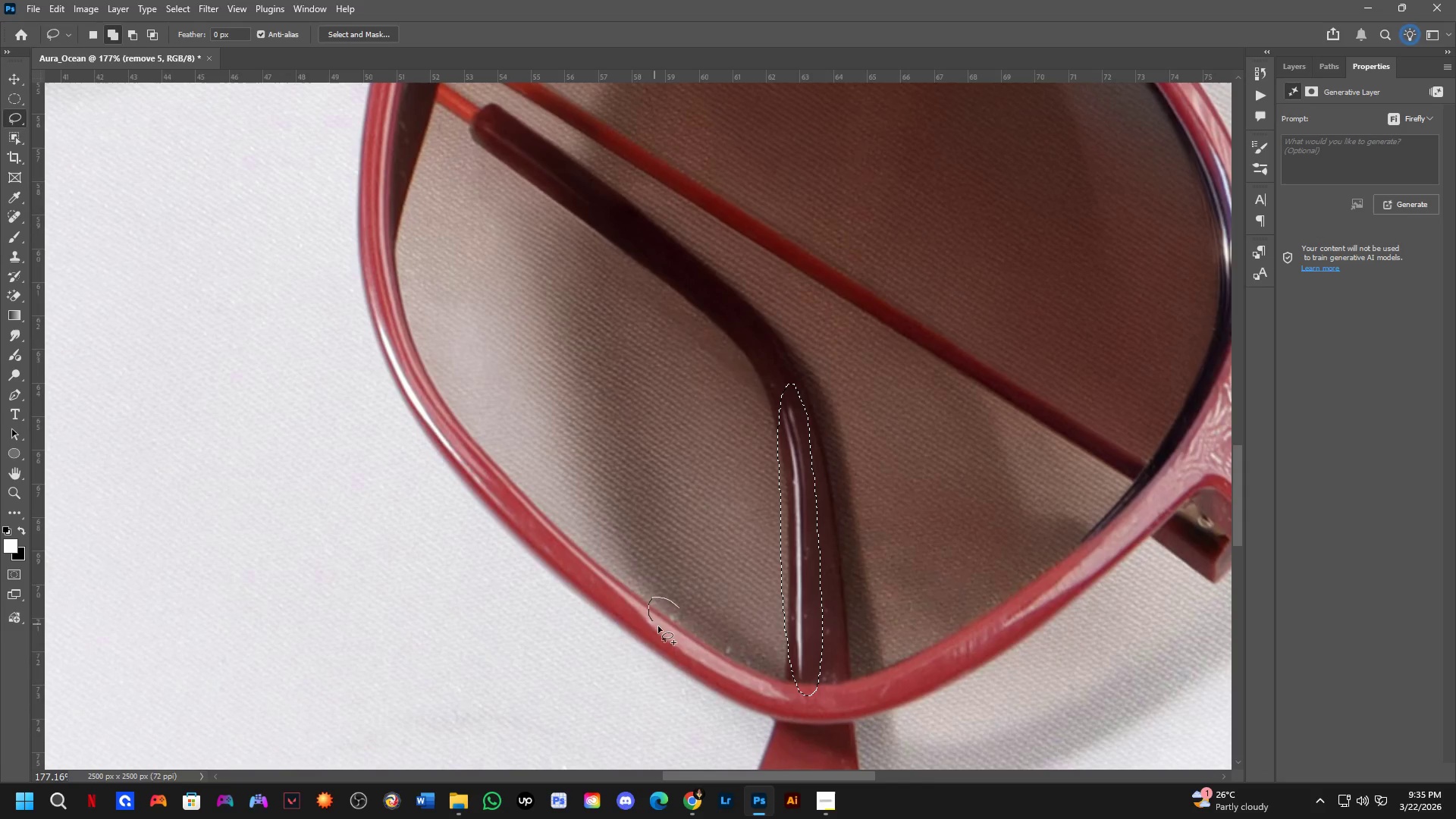 
scroll: coordinate [682, 633], scroll_direction: up, amount: 2.0
 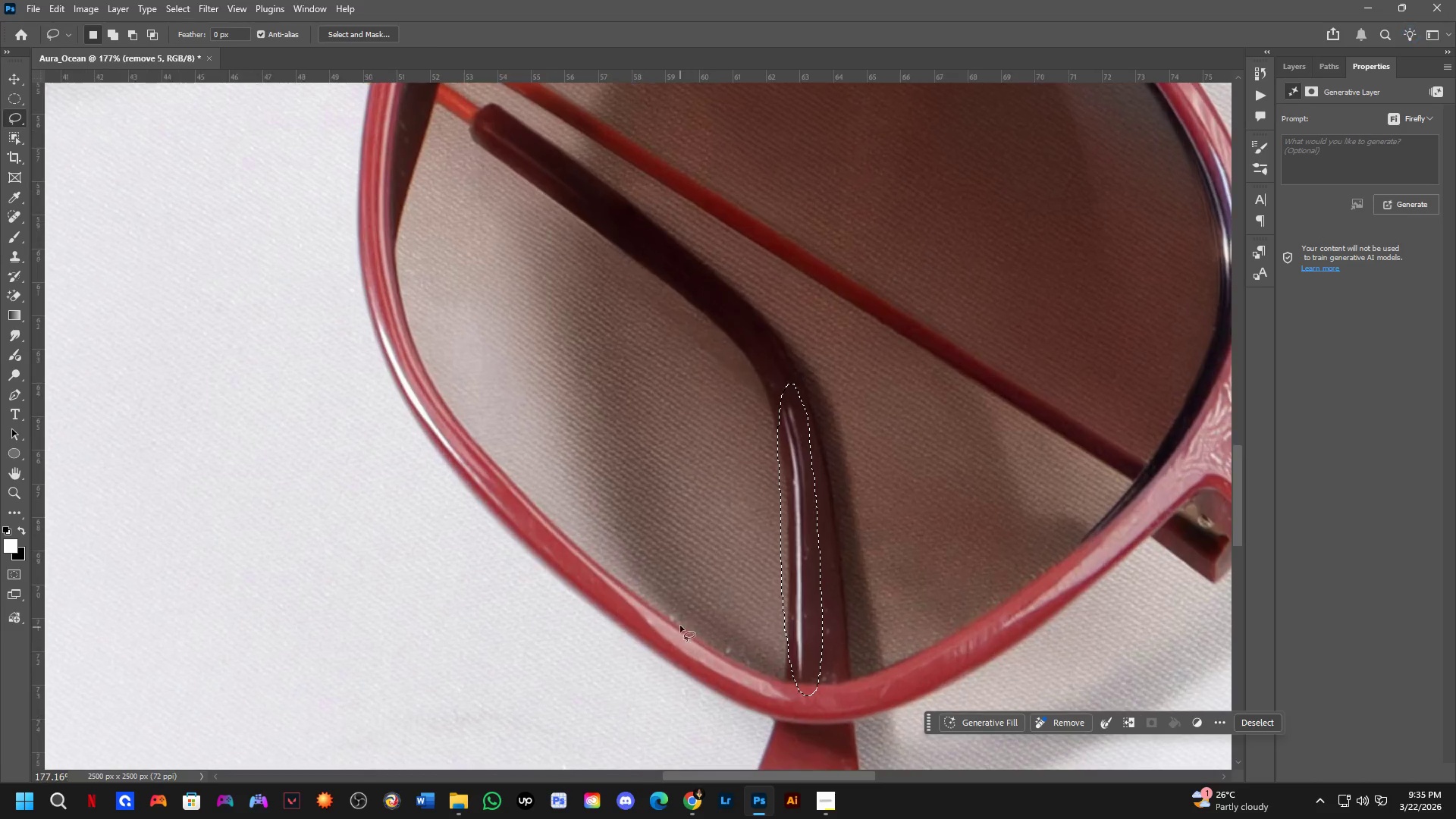 
left_click_drag(start_coordinate=[679, 607], to_coordinate=[740, 631])
 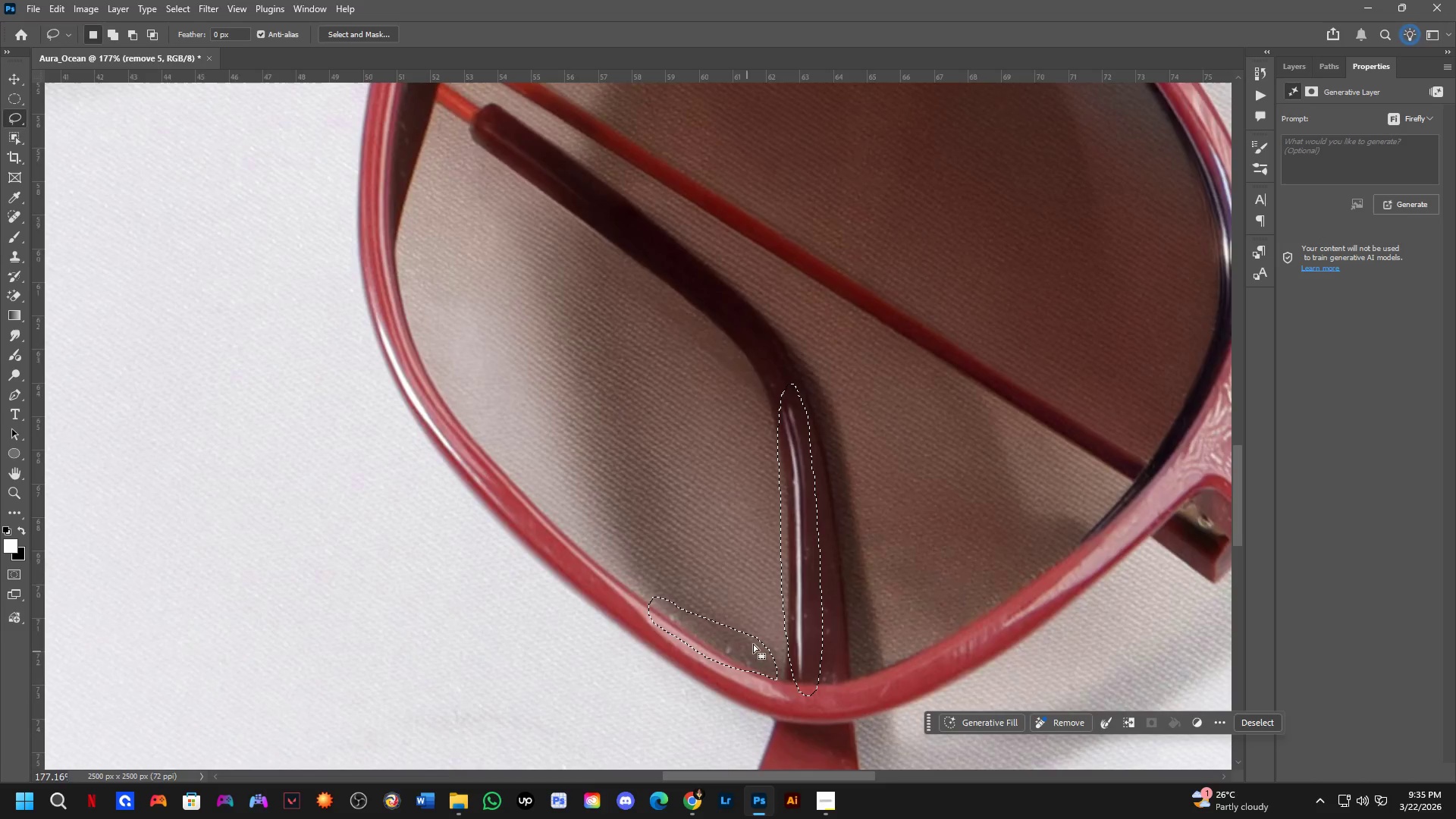 
key(Shift+ShiftLeft)
 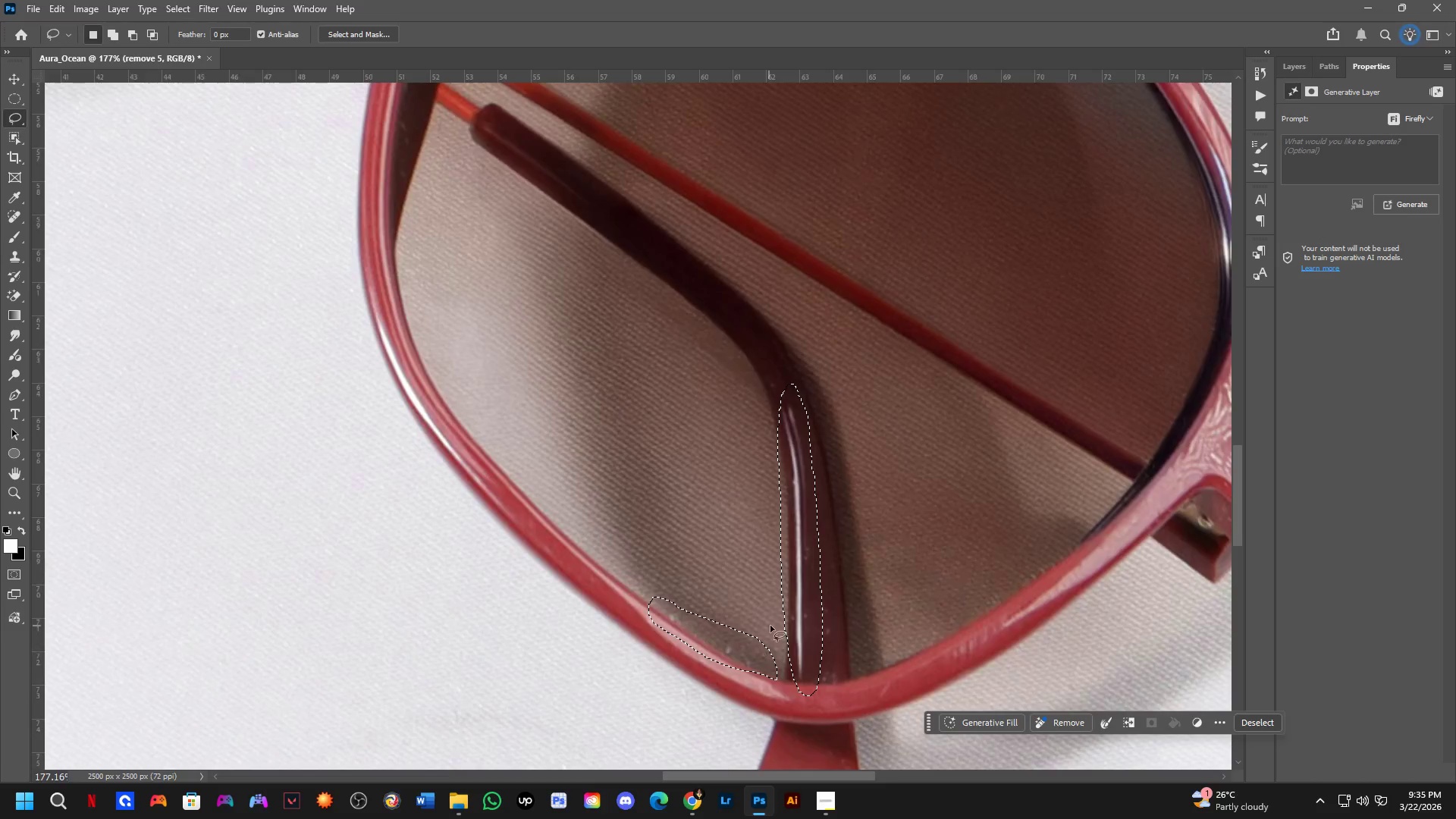 
scroll: coordinate [771, 625], scroll_direction: down, amount: 3.0
 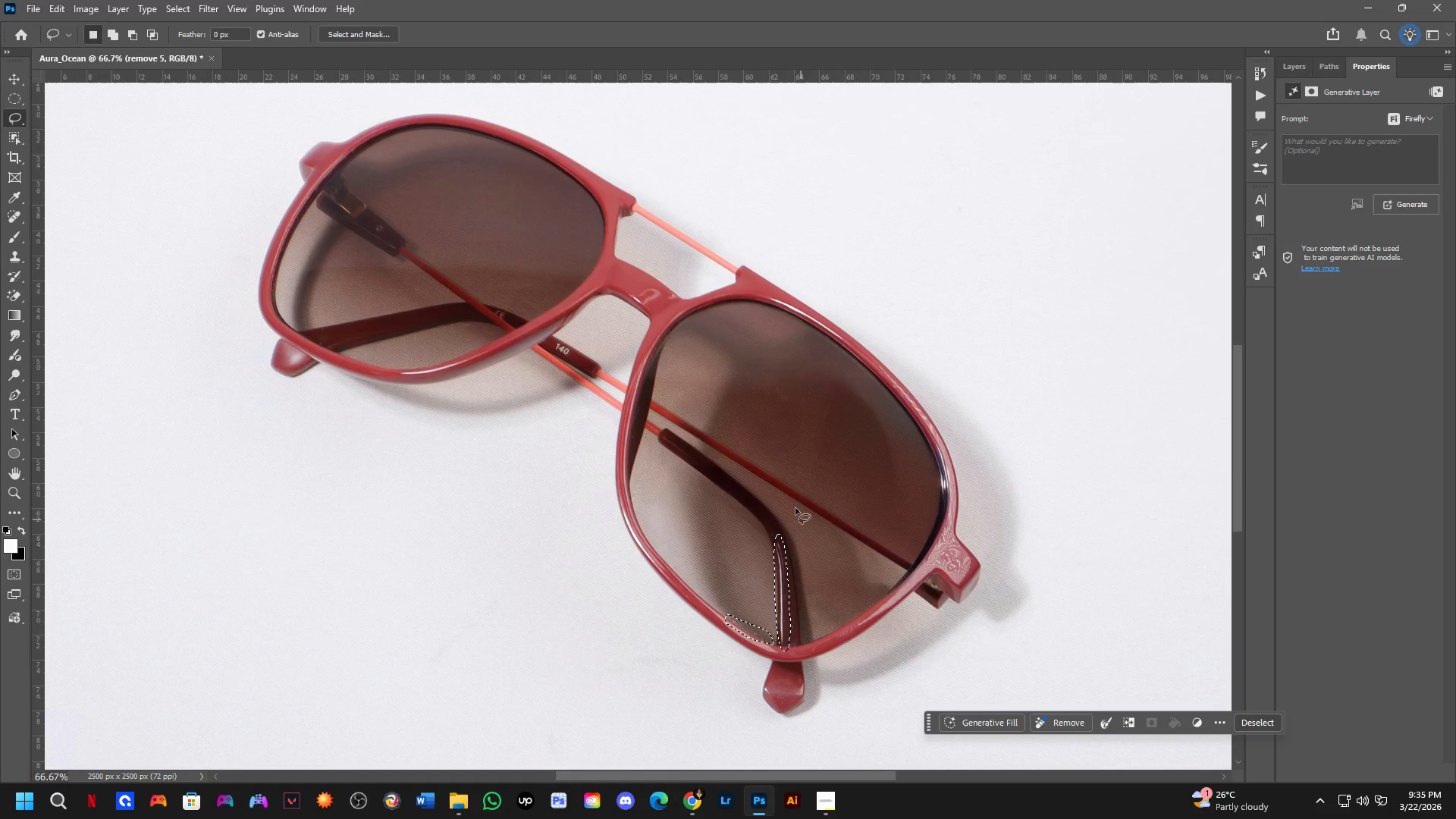 
hold_key(key=Space, duration=0.48)
 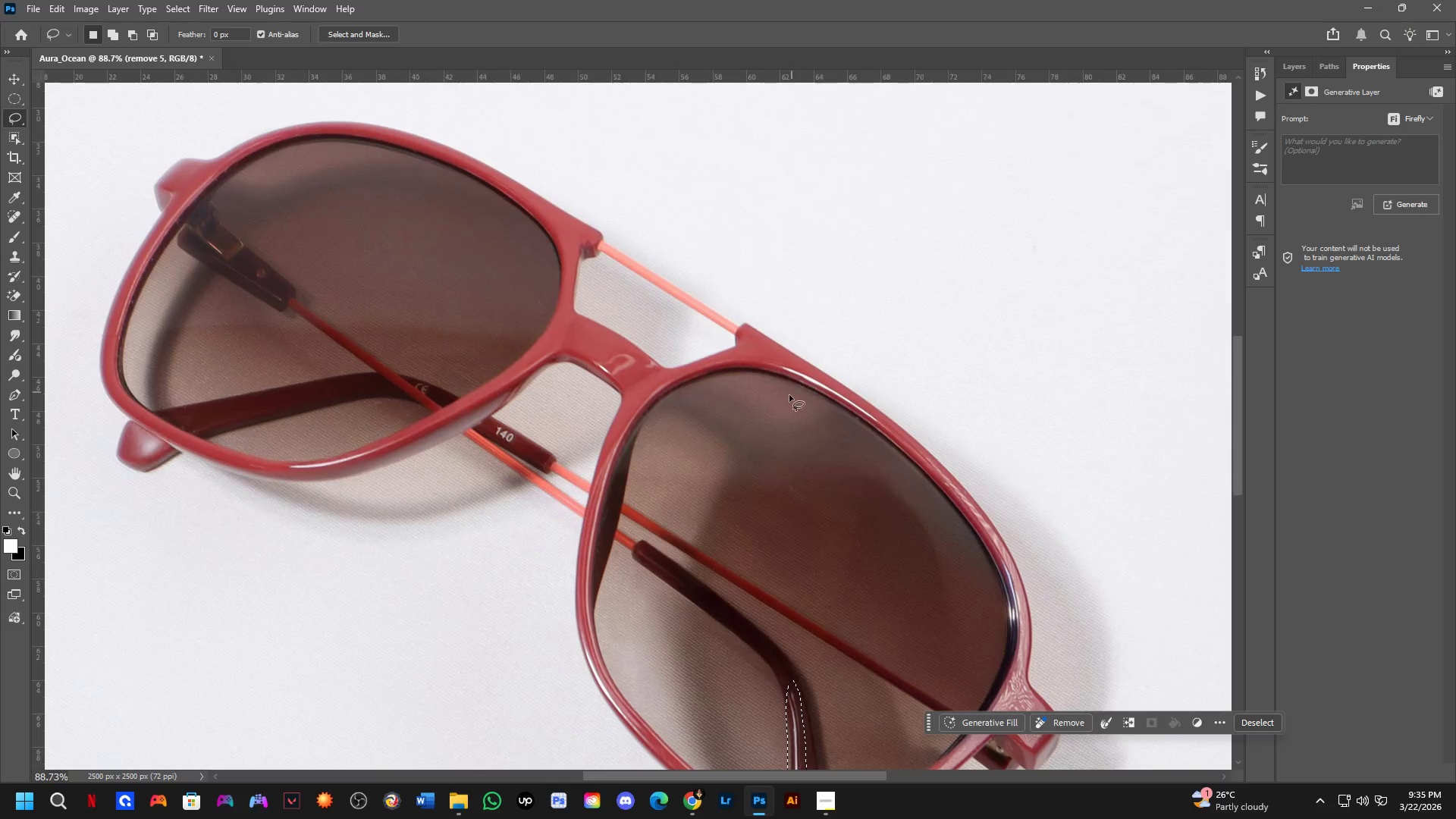 
left_click_drag(start_coordinate=[780, 458], to_coordinate=[795, 530])
 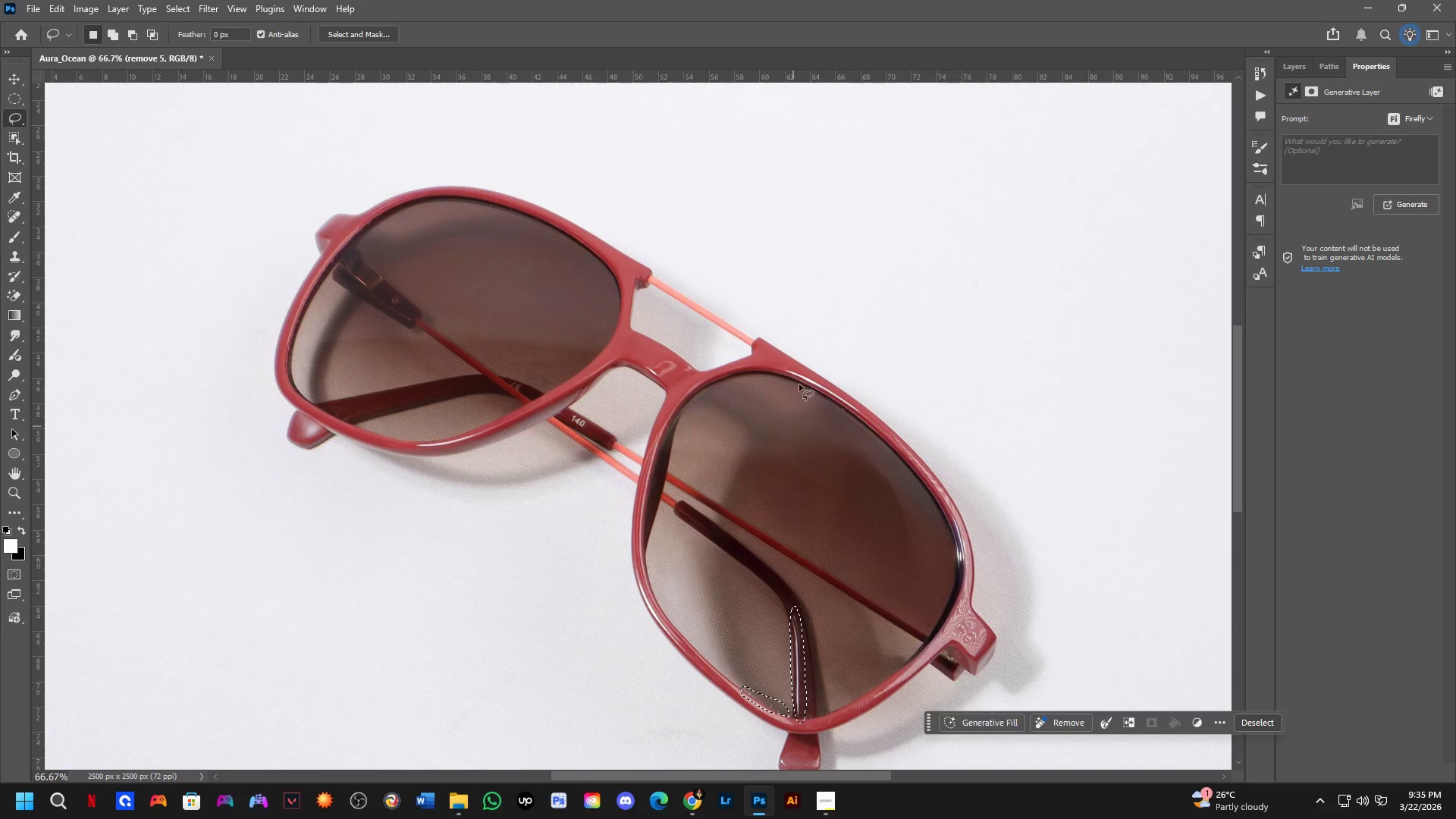 
scroll: coordinate [799, 381], scroll_direction: up, amount: 3.0
 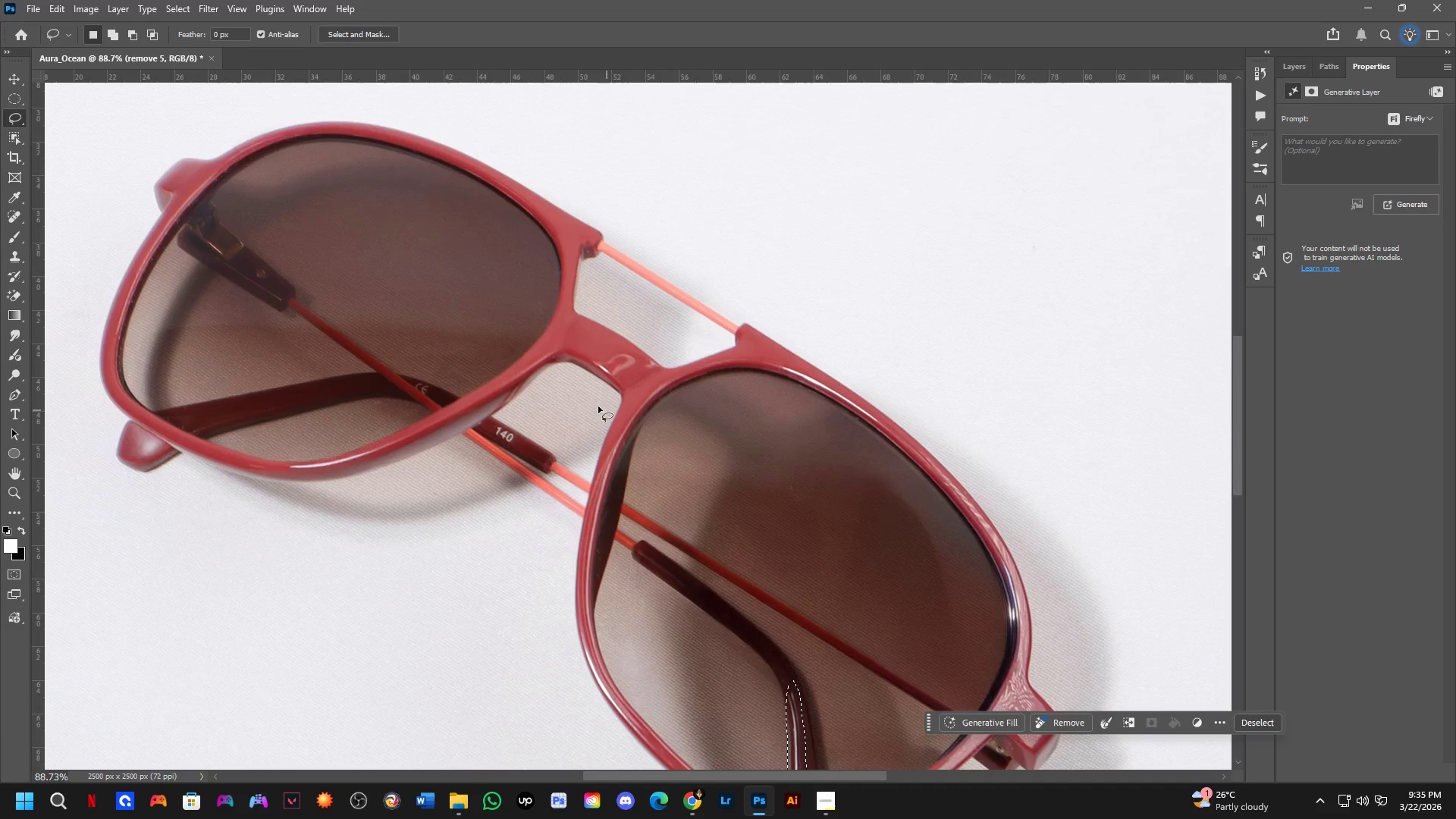 
key(Shift+ShiftLeft)
 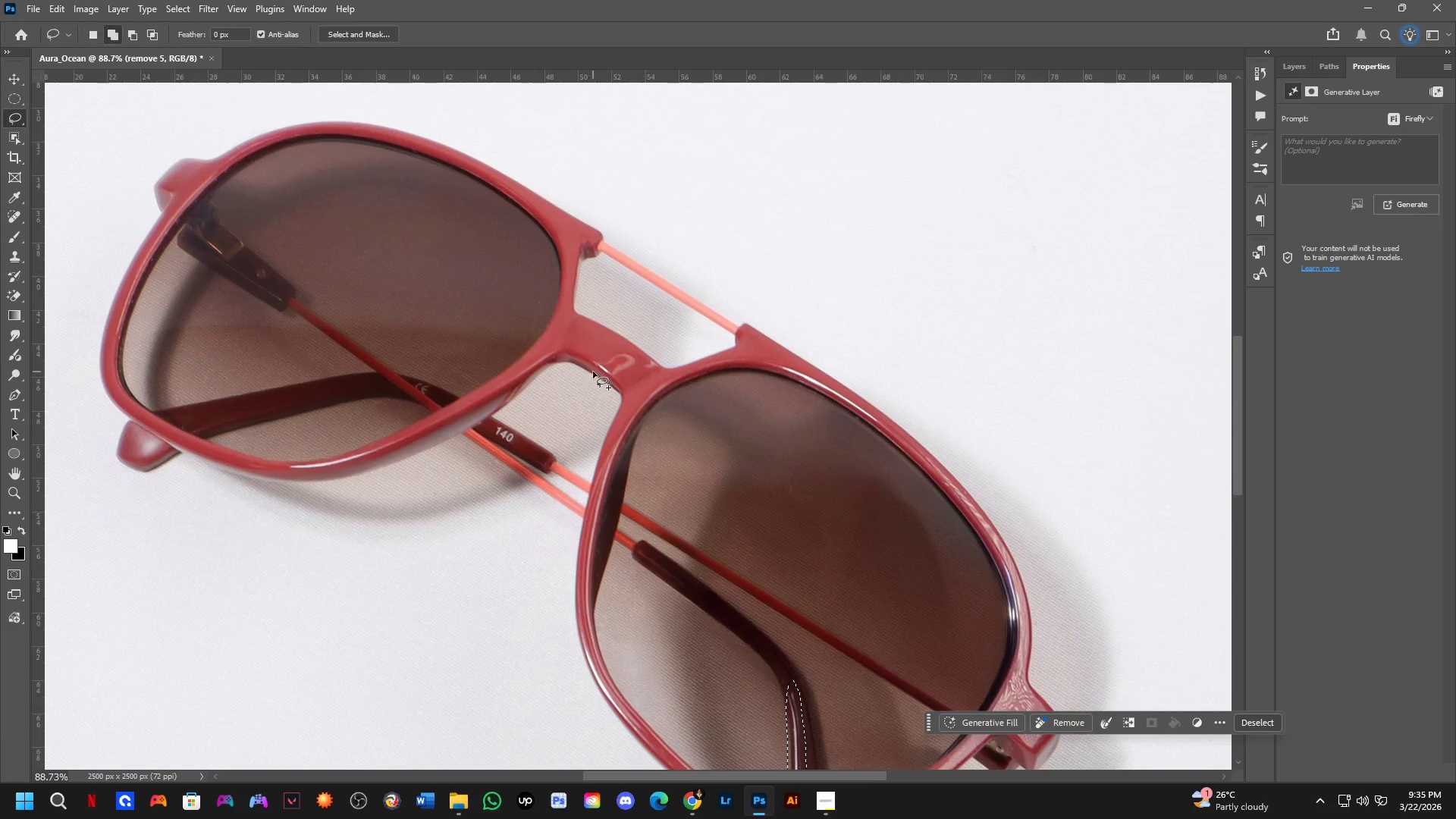 
scroll: coordinate [593, 372], scroll_direction: up, amount: 2.0
 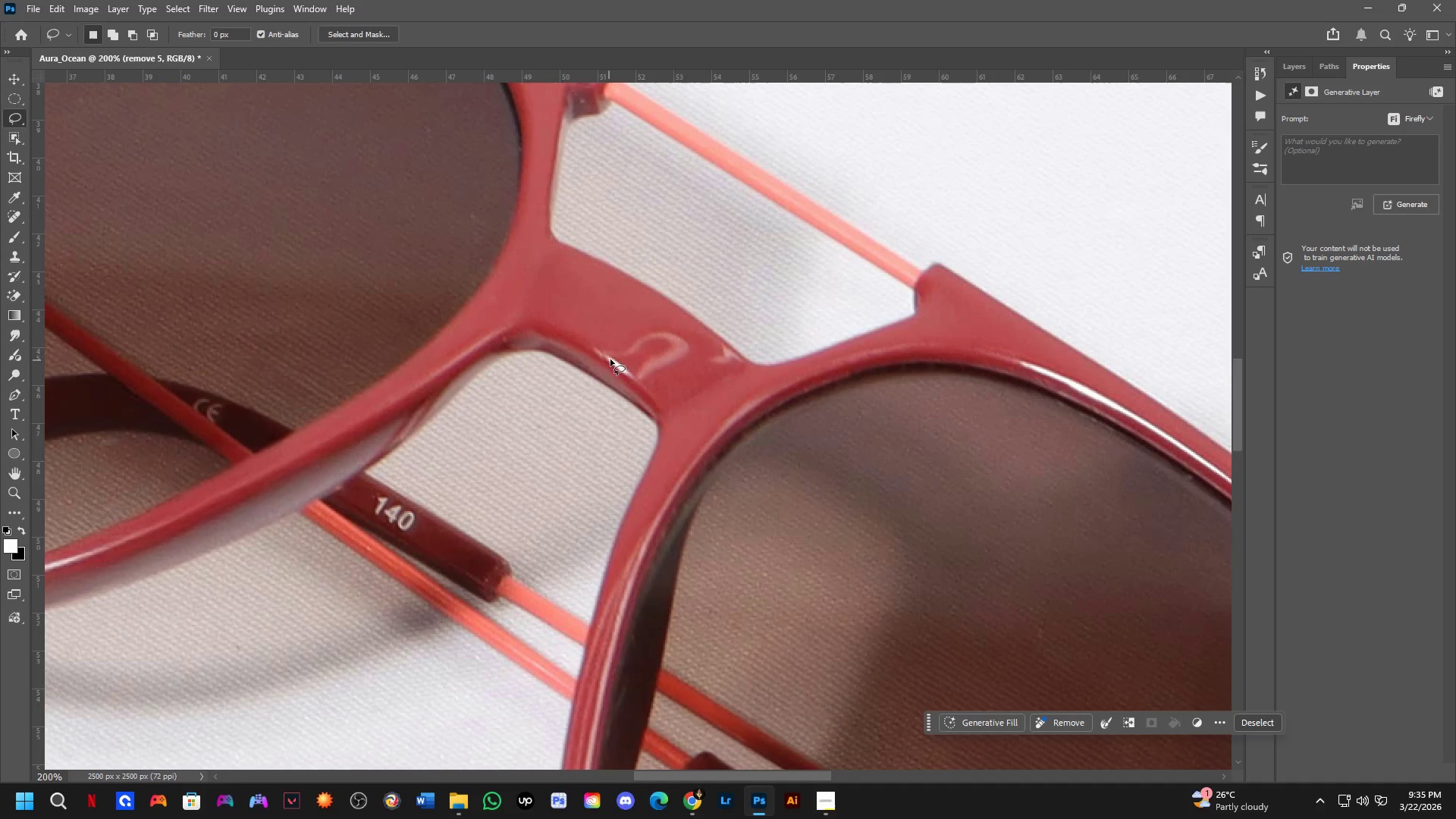 
key(Shift+ShiftLeft)
 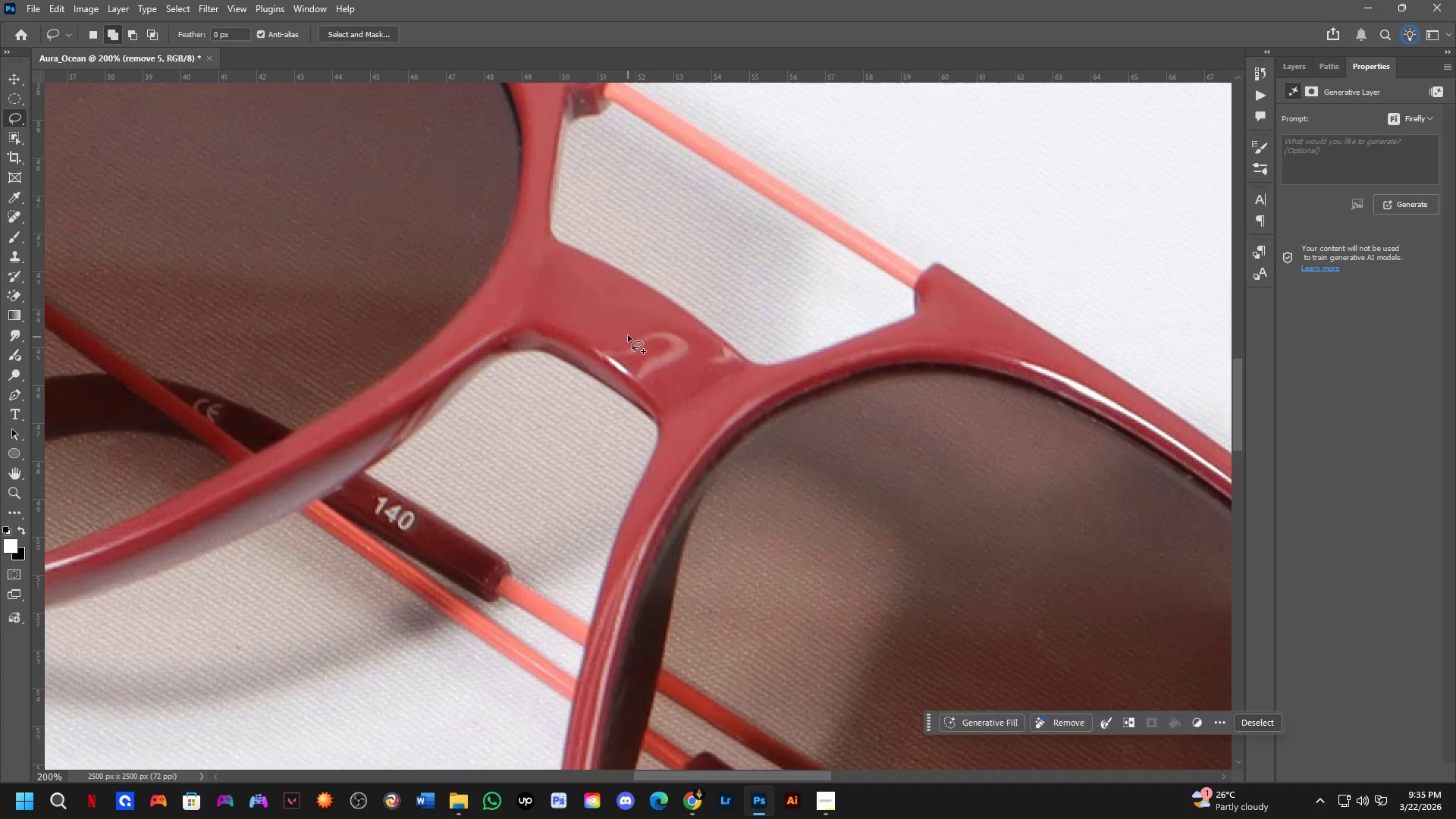 
left_click_drag(start_coordinate=[628, 334], to_coordinate=[672, 322])
 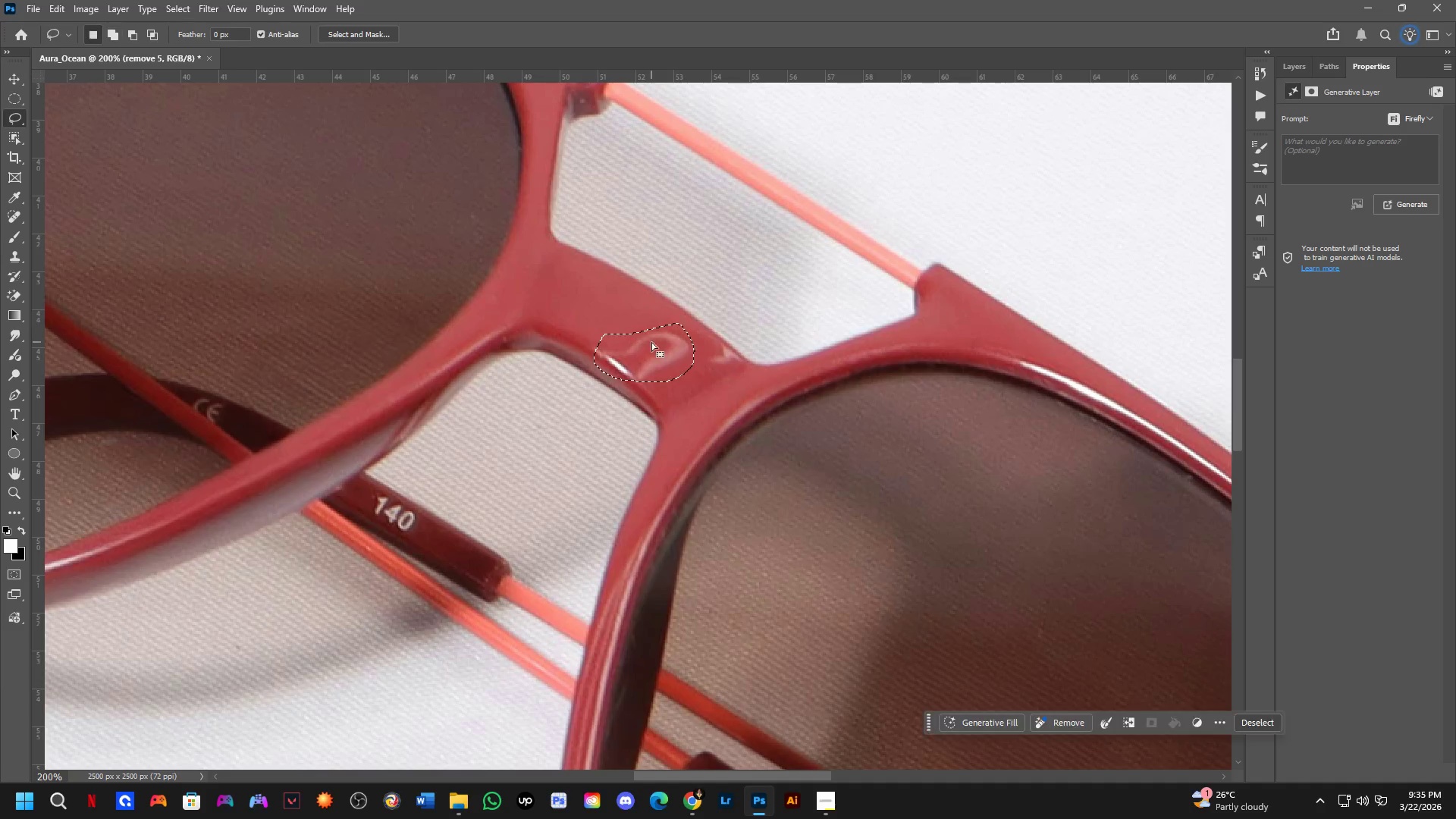 
key(Shift+ShiftLeft)
 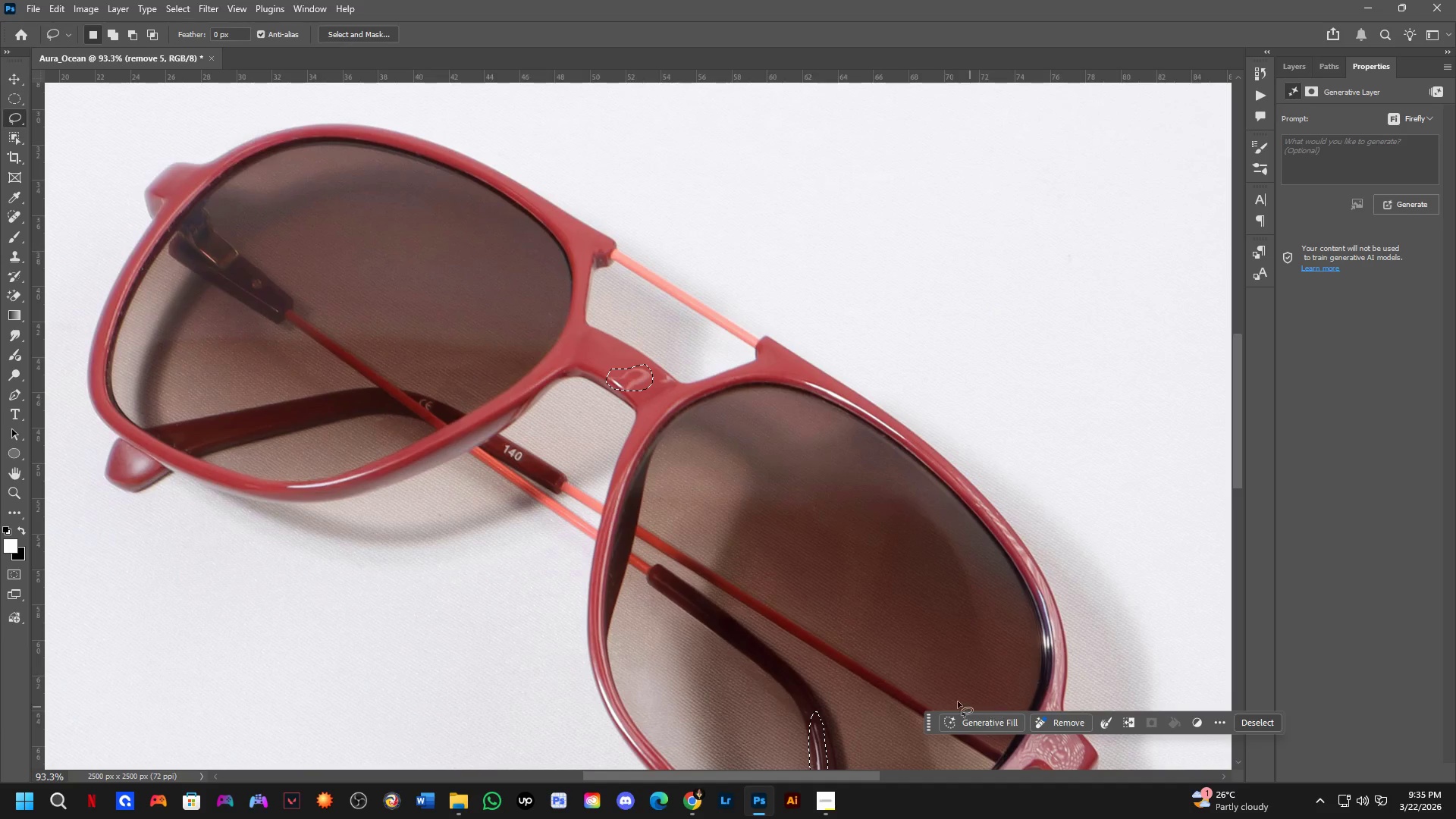 
scroll: coordinate [576, 463], scroll_direction: down, amount: 8.0
 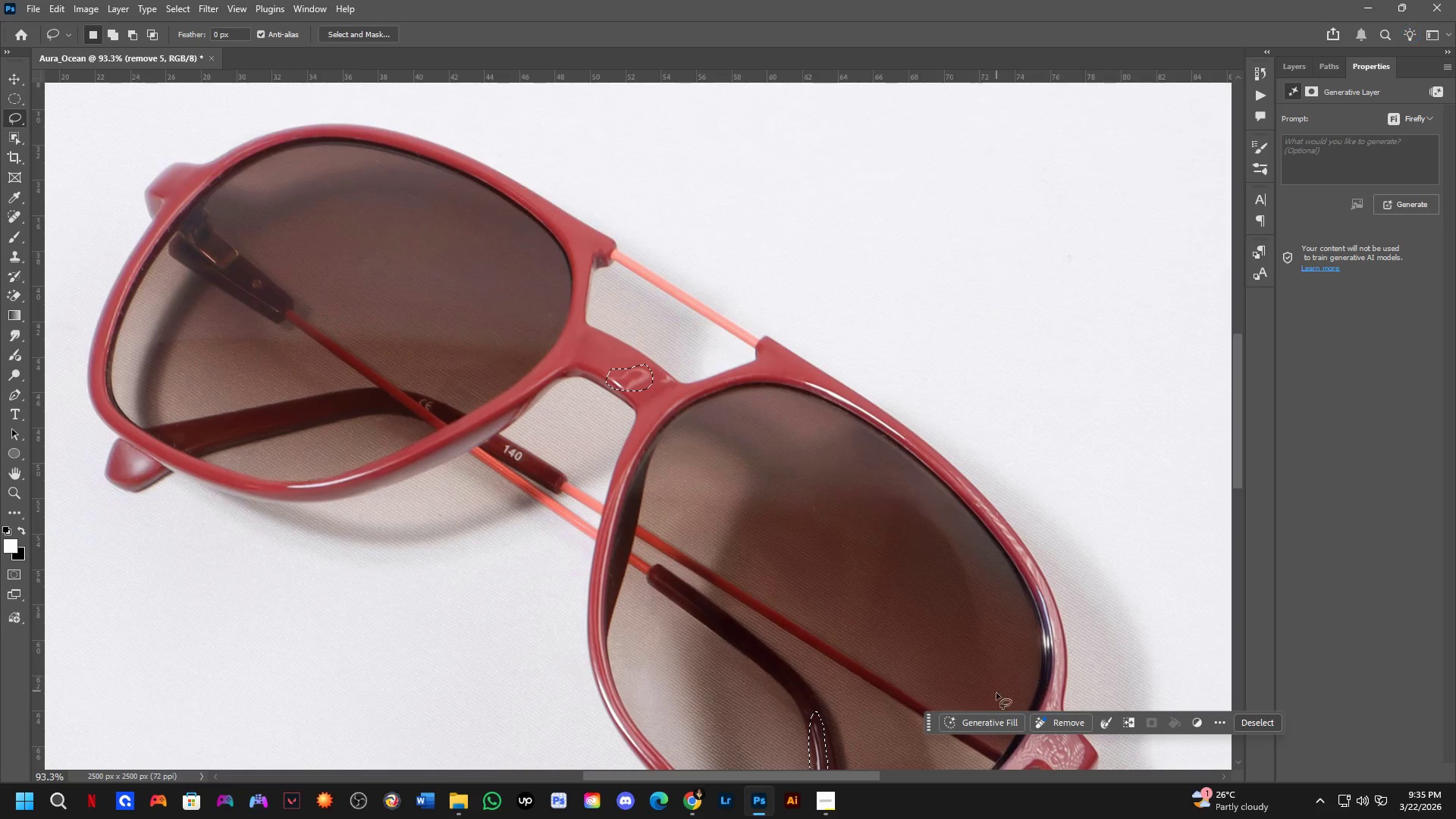 
scroll: coordinate [505, 440], scroll_direction: up, amount: 7.0
 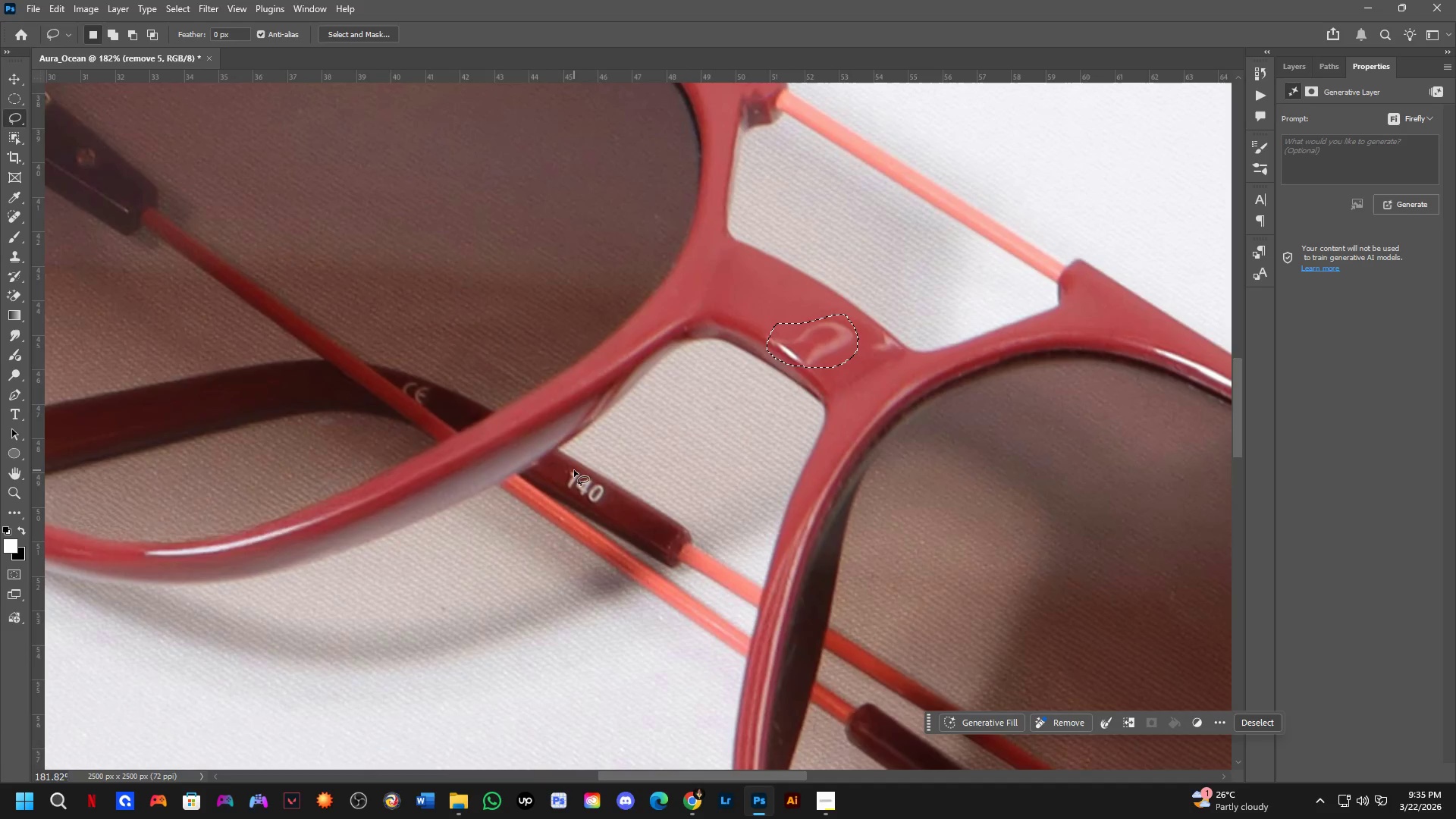 
key(Shift+ShiftLeft)
 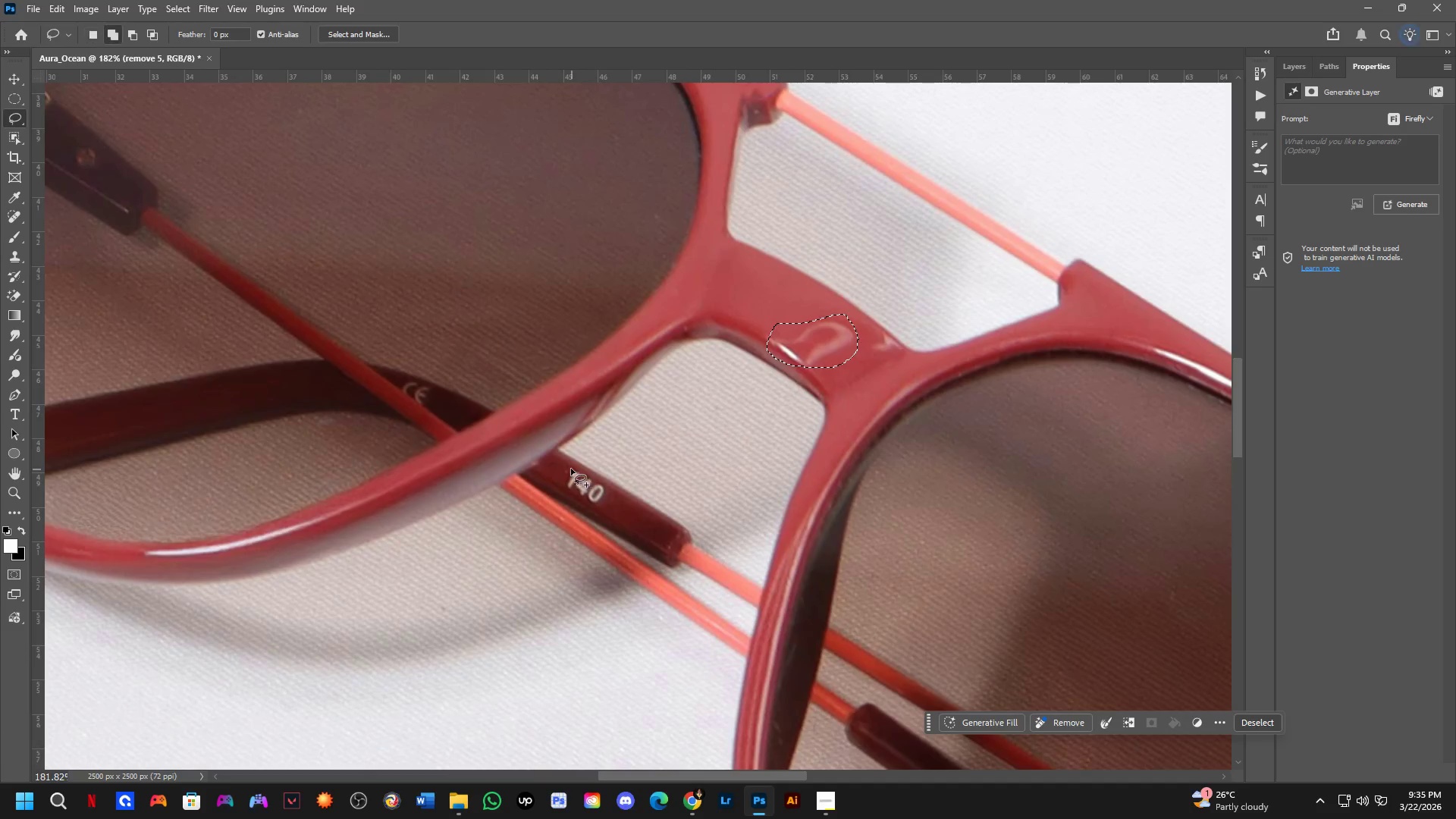 
left_click_drag(start_coordinate=[568, 466], to_coordinate=[566, 451])
 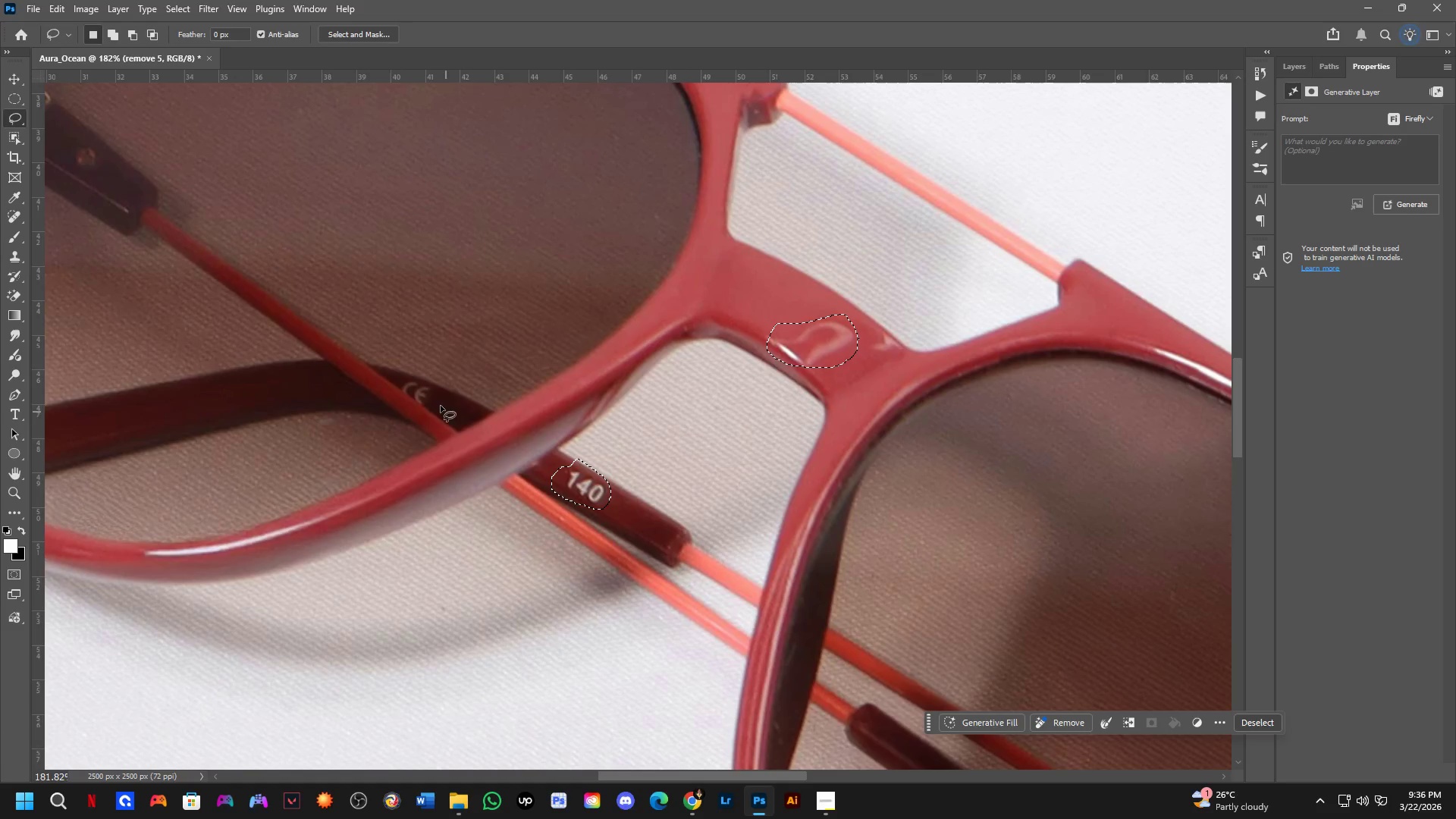 
key(Shift+ShiftLeft)
 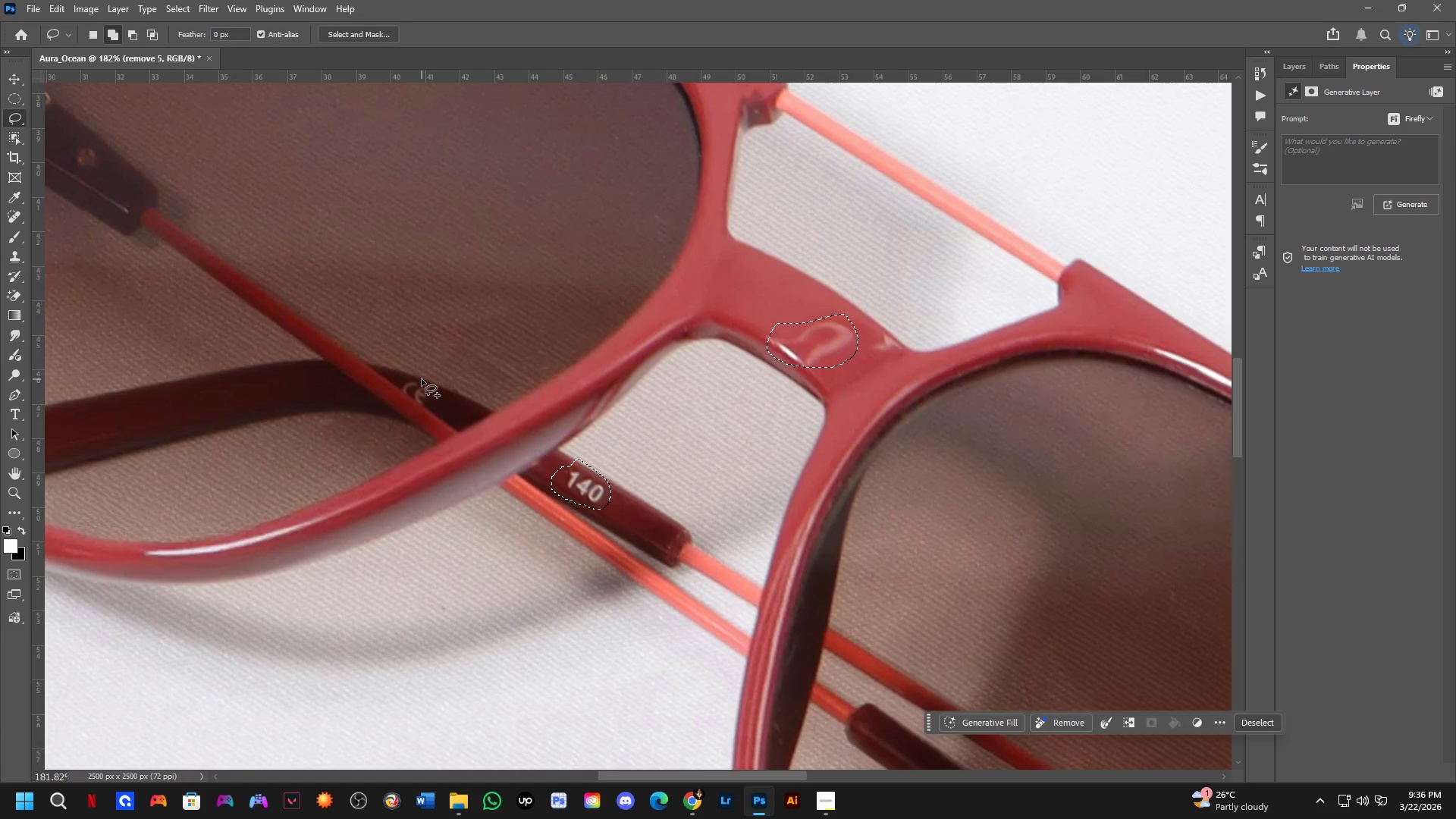 
left_click_drag(start_coordinate=[422, 379], to_coordinate=[442, 371])
 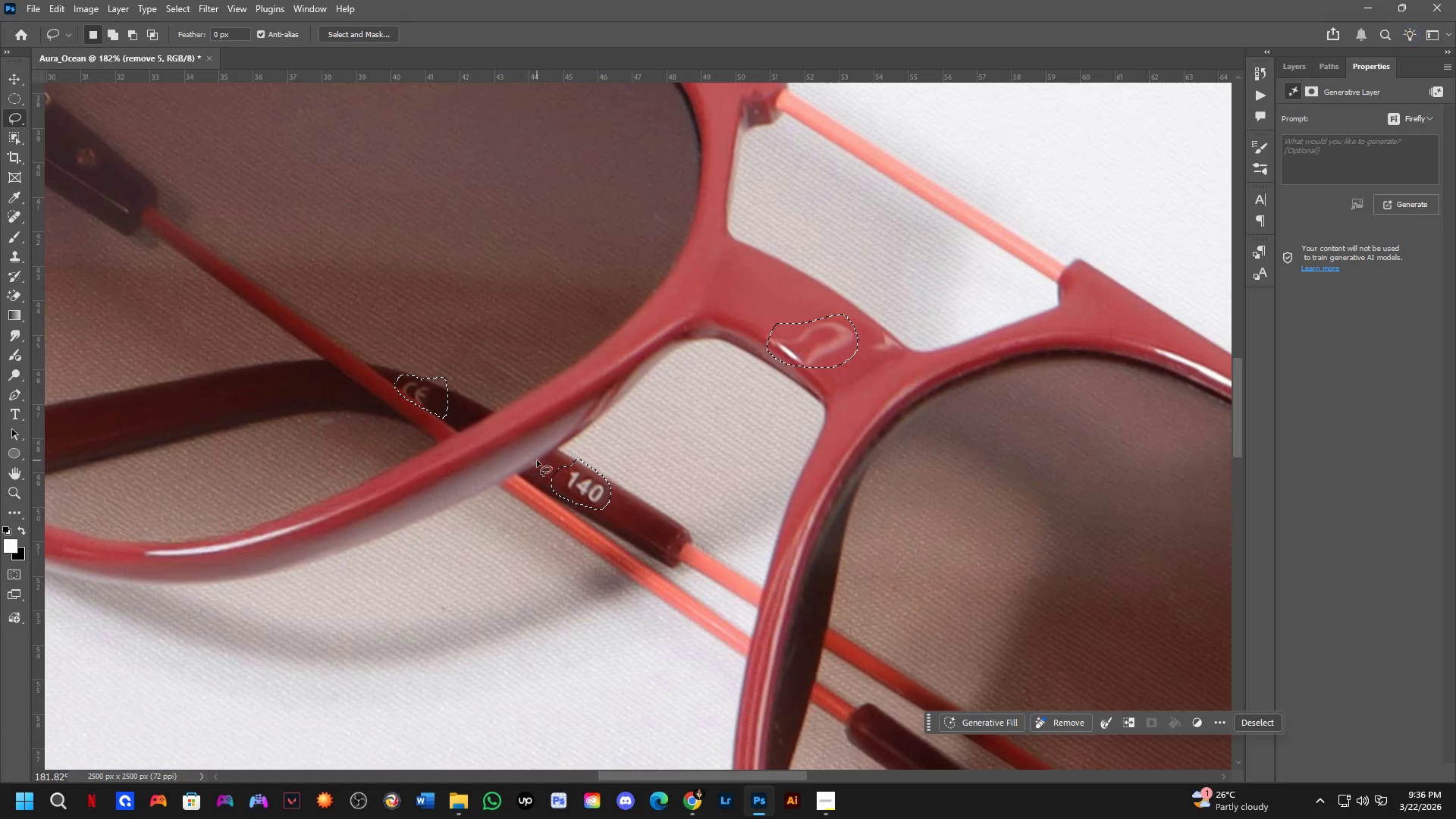 
key(Shift+ShiftLeft)
 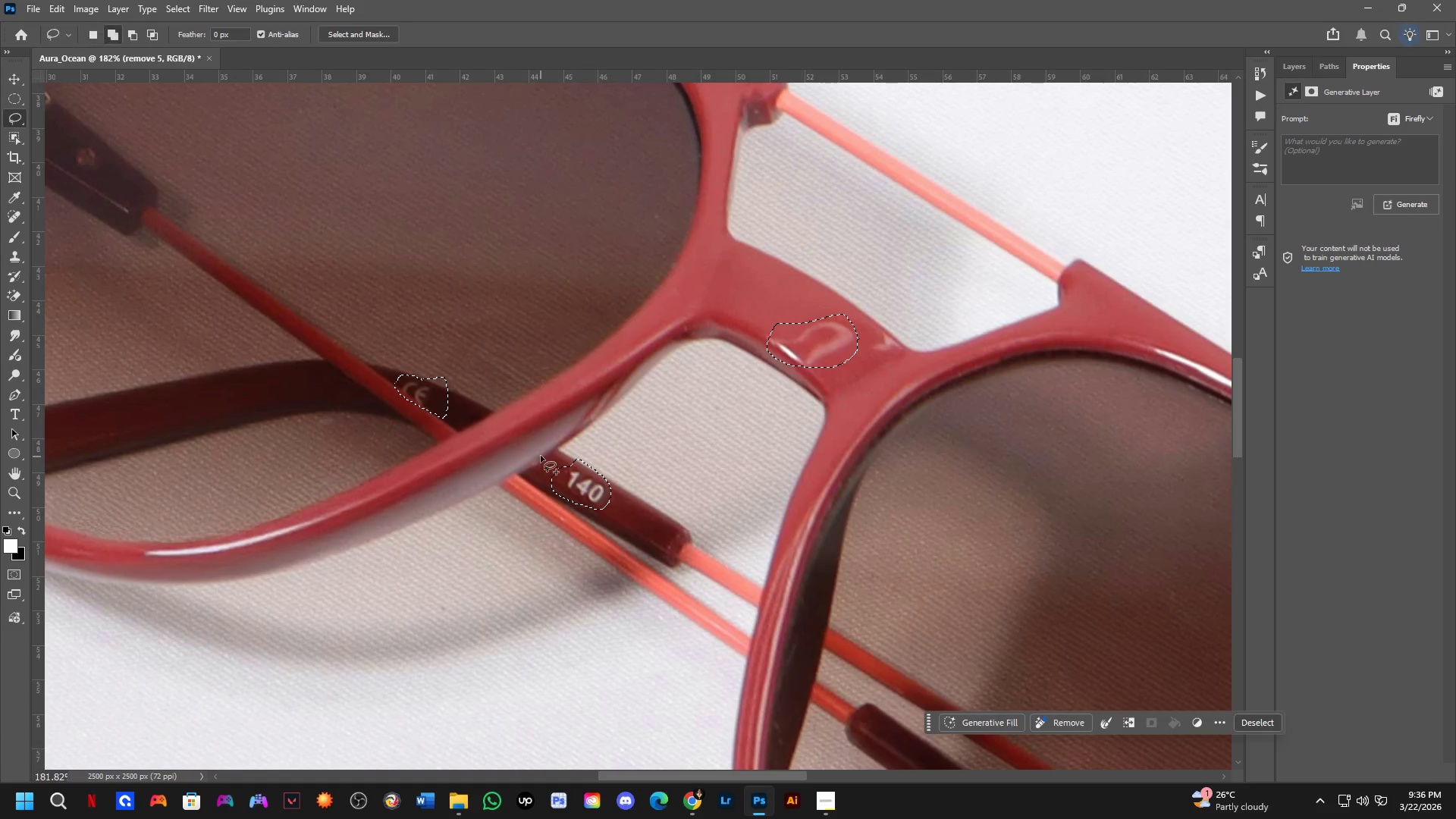 
left_click_drag(start_coordinate=[538, 453], to_coordinate=[552, 469])
 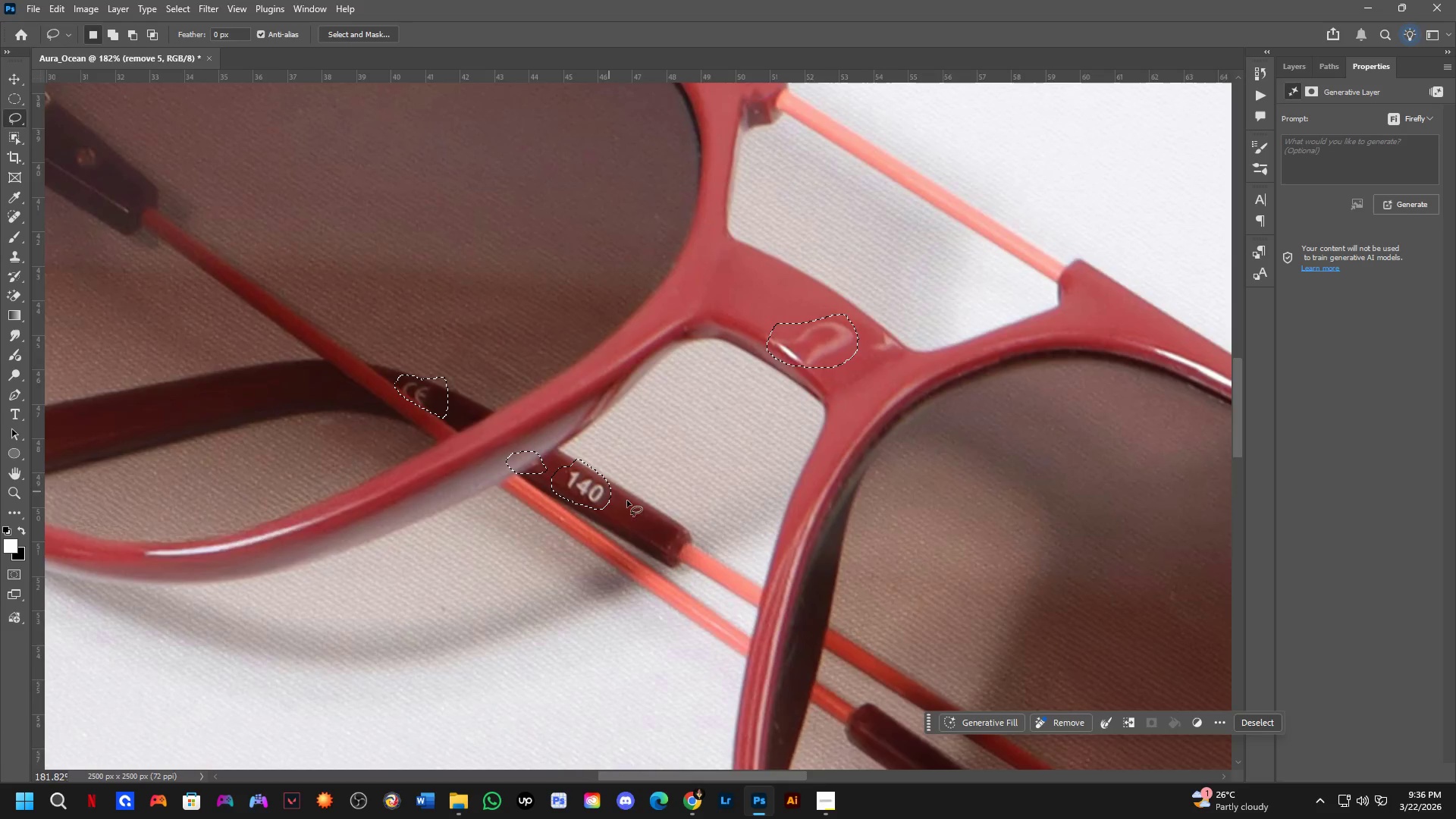 
scroll: coordinate [766, 567], scroll_direction: down, amount: 5.0
 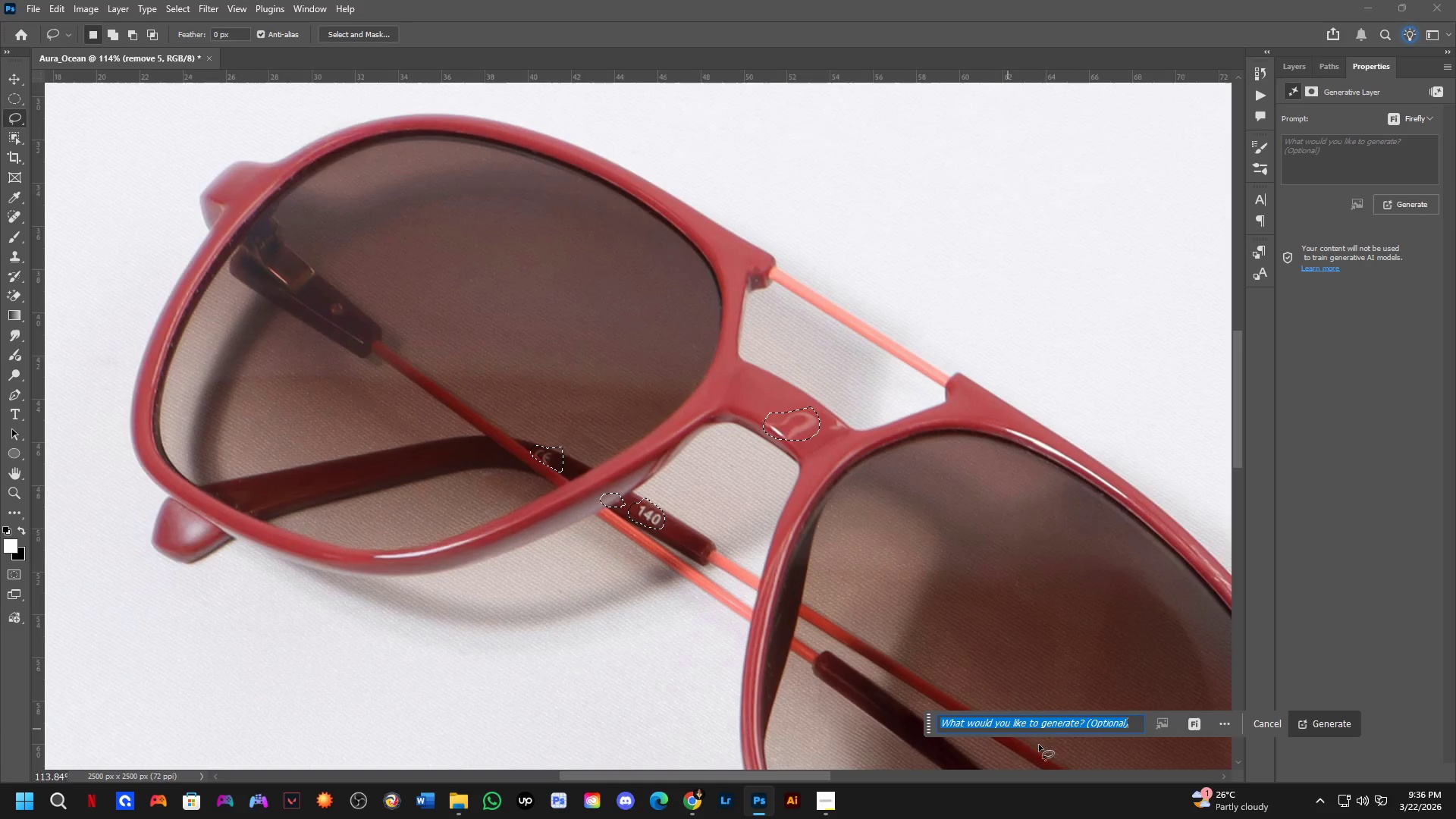 
type(remove)
 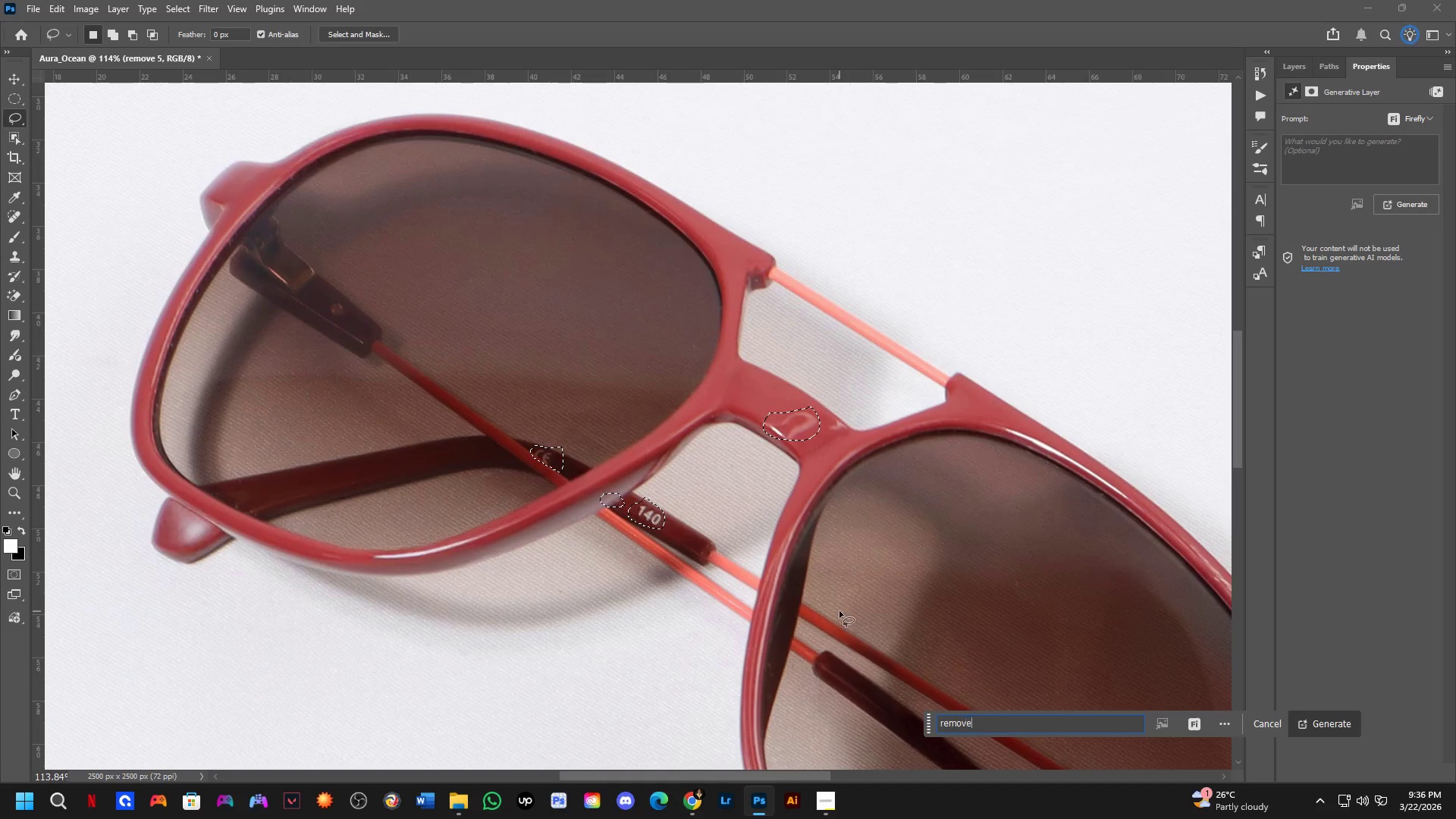 
key(Enter)
 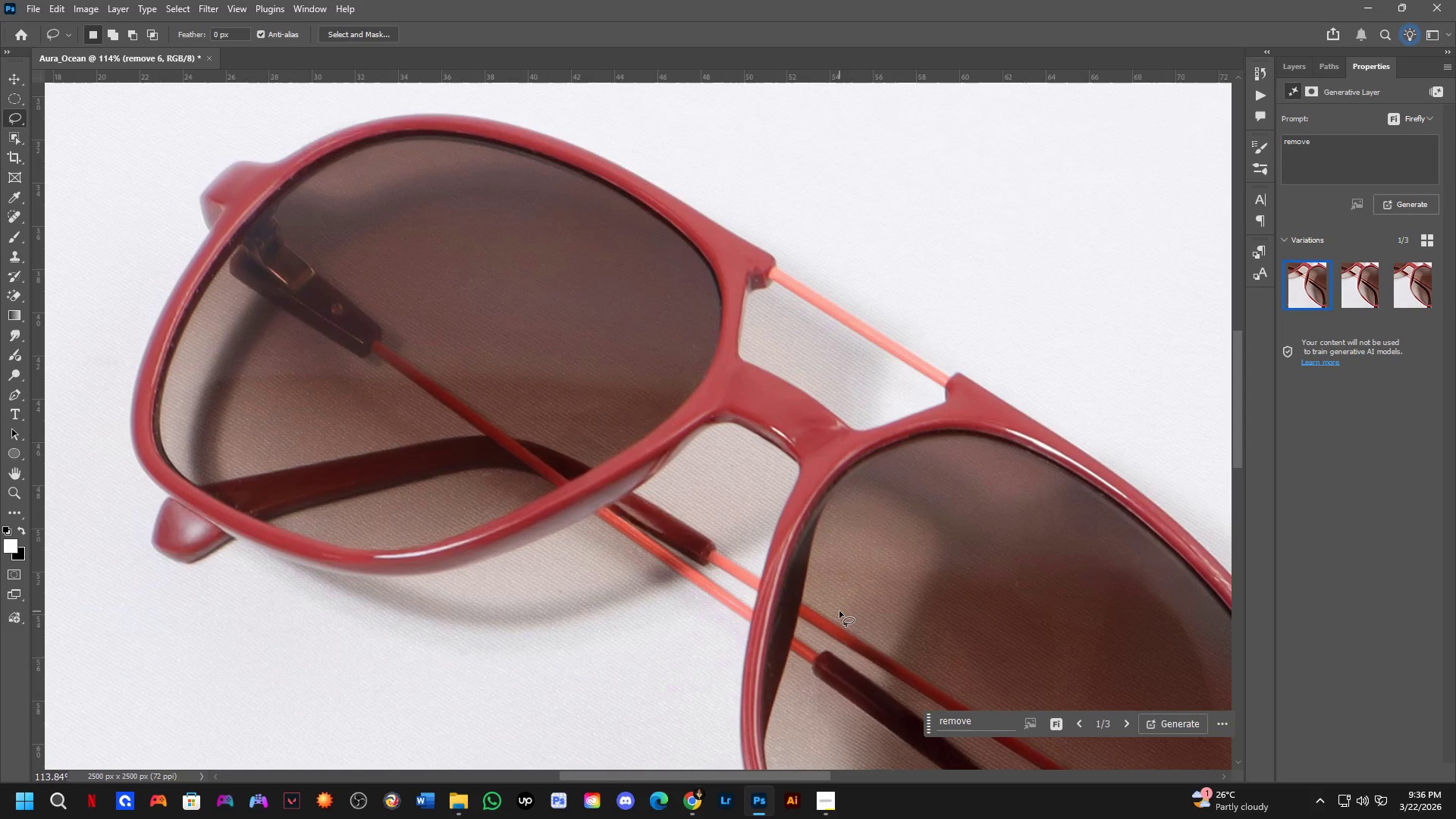 
wait(26.67)
 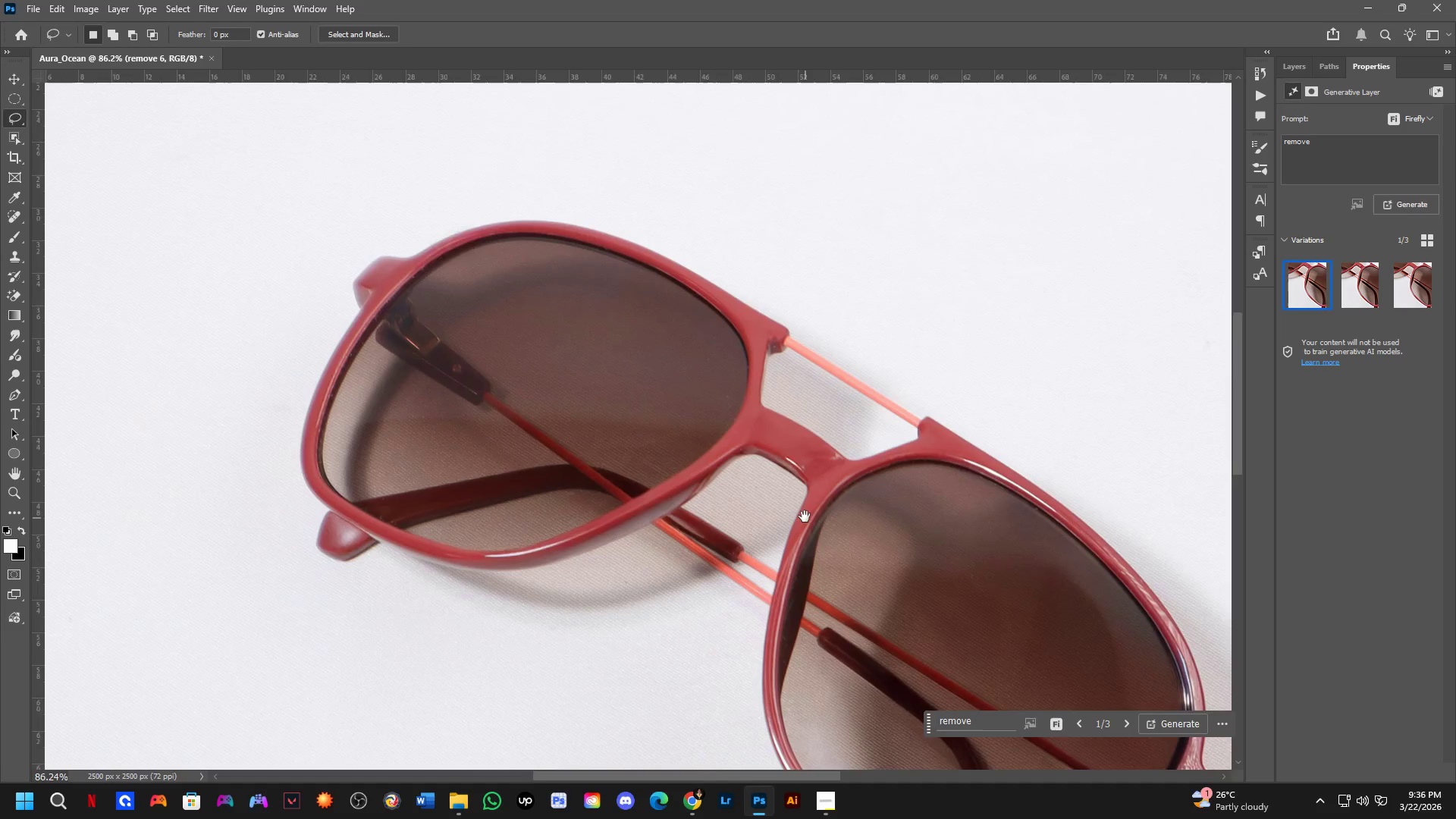 
hold_key(key=Space, duration=0.56)
 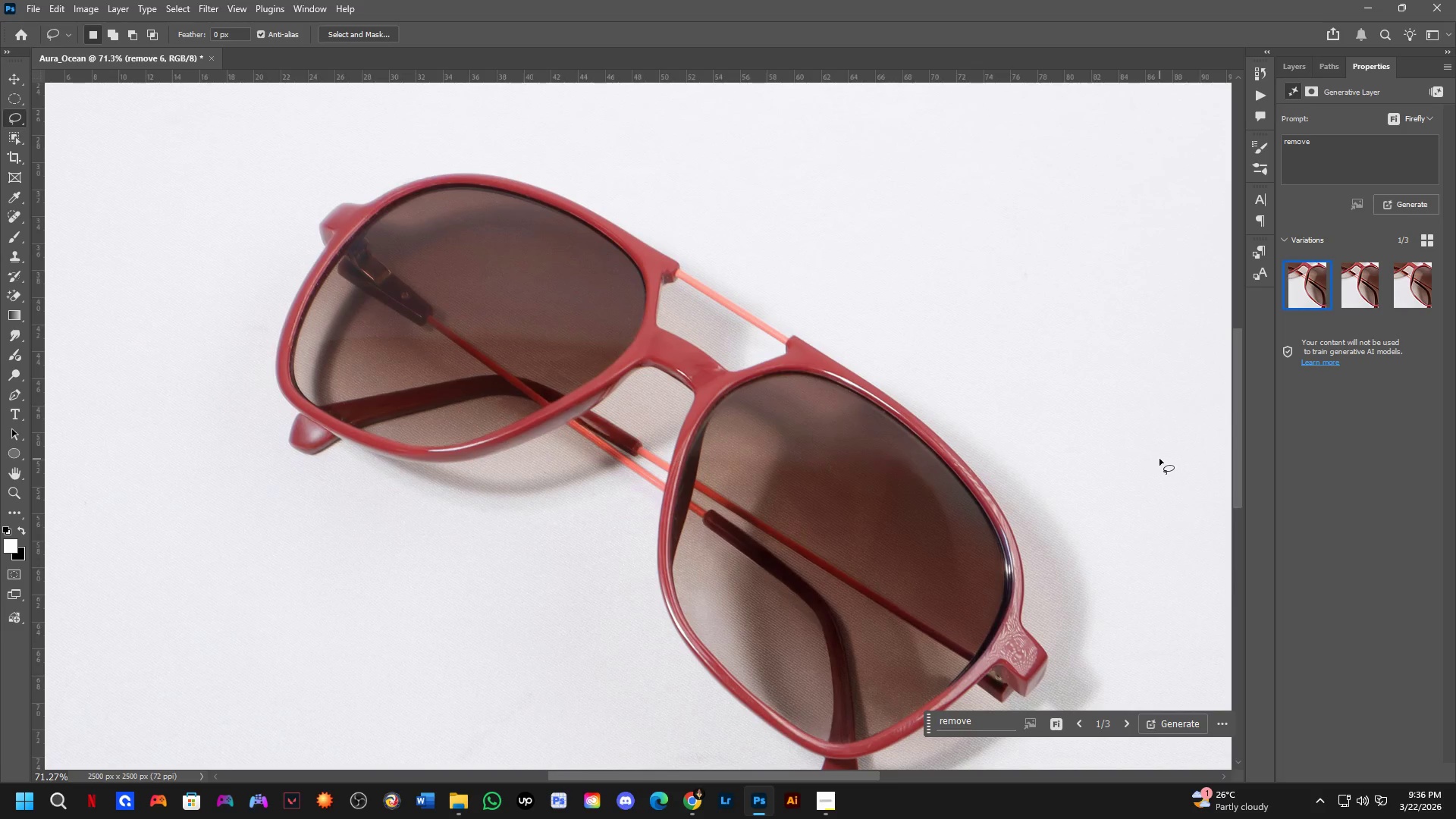 
left_click_drag(start_coordinate=[802, 515], to_coordinate=[686, 413])
 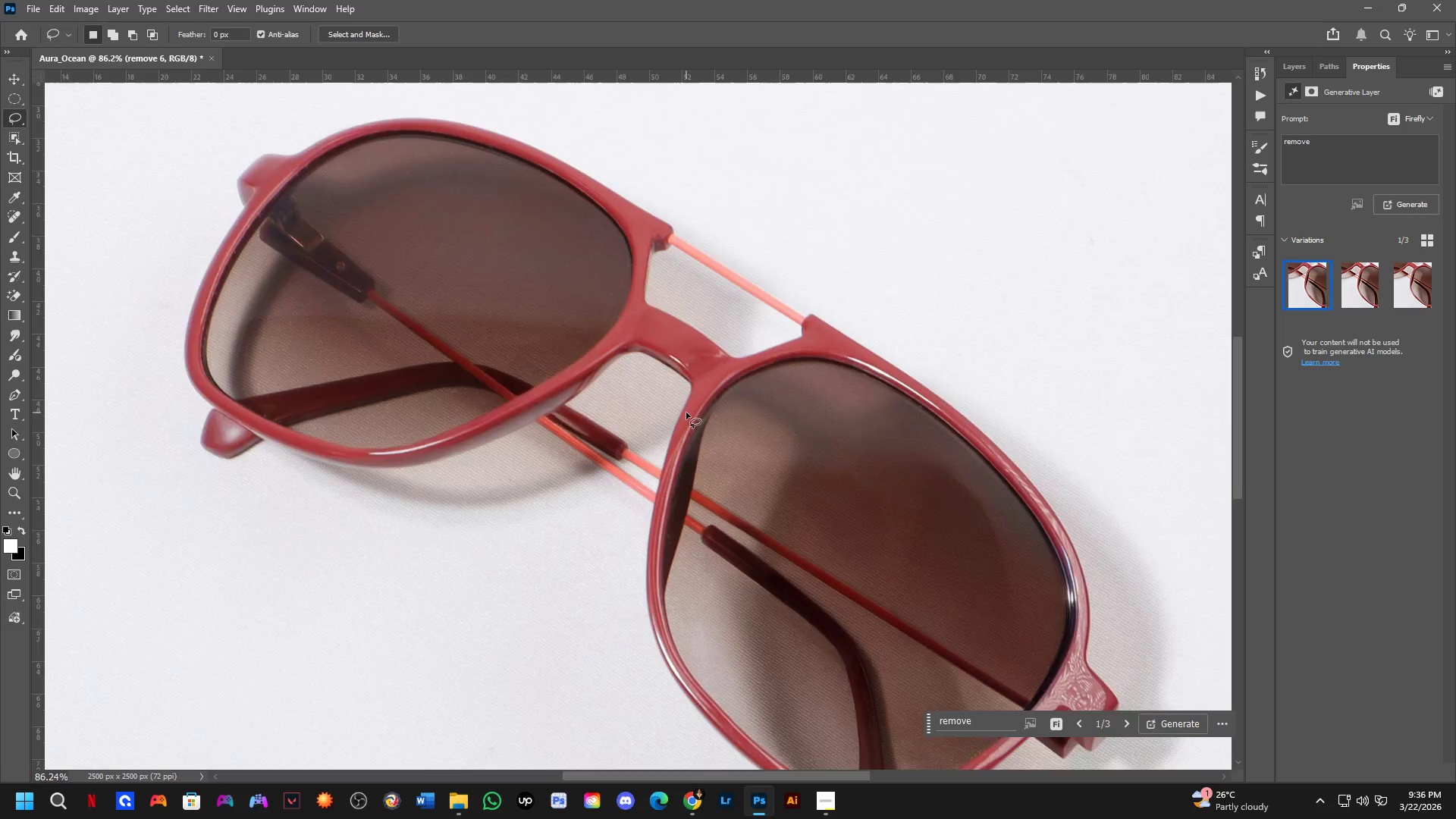 
scroll: coordinate [714, 440], scroll_direction: down, amount: 5.0
 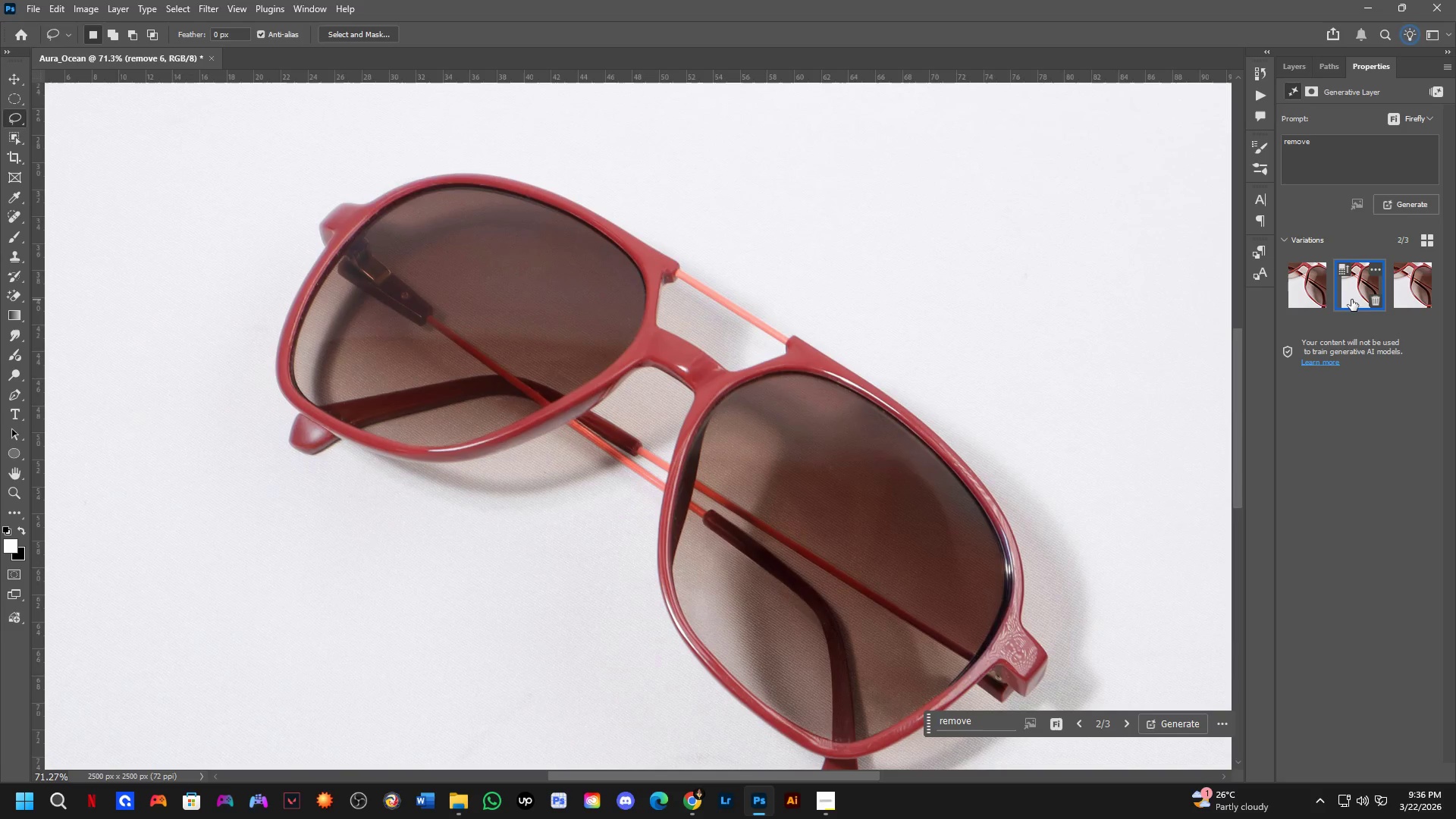 
left_click([1406, 299])
 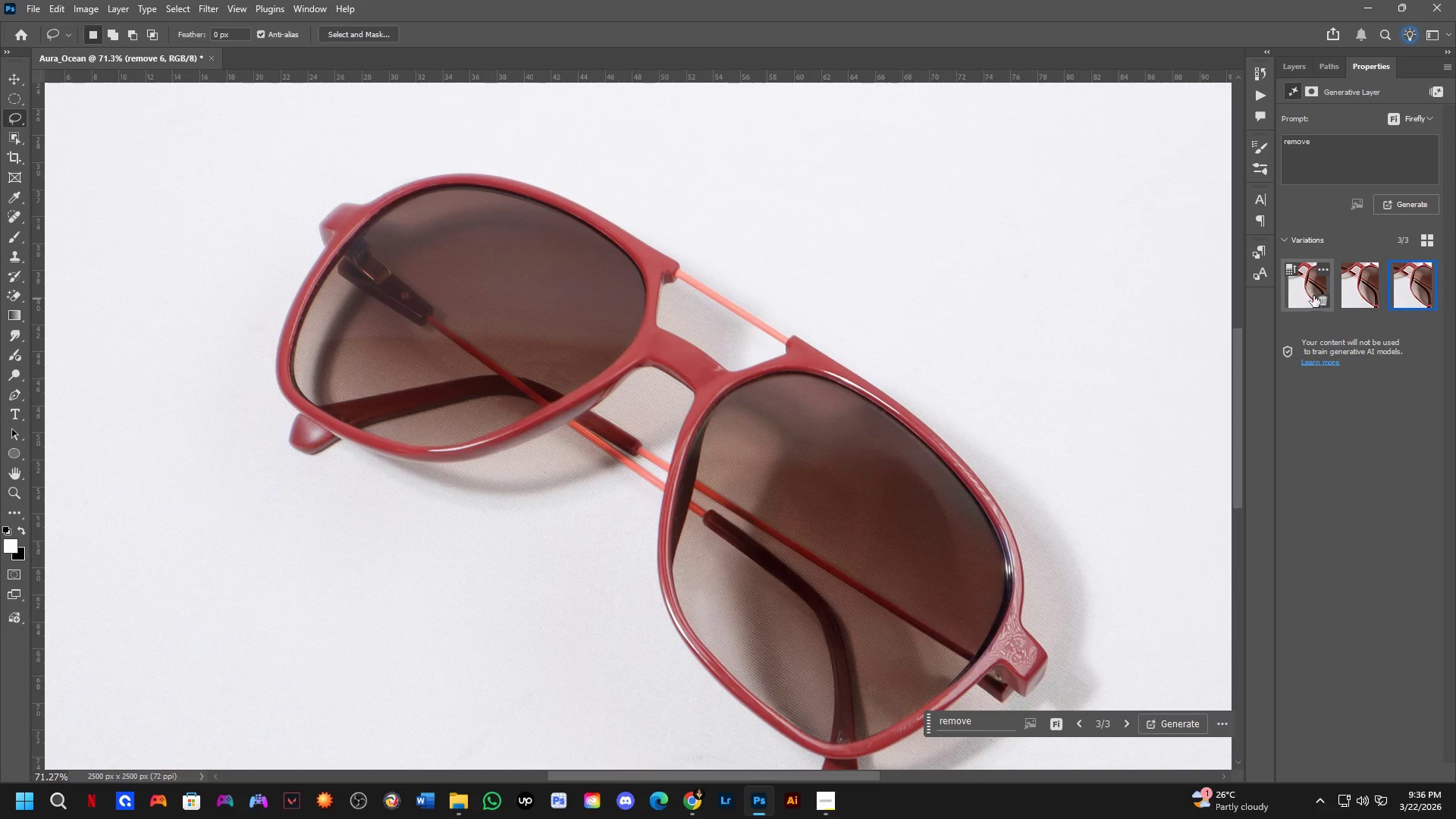 
left_click([1305, 292])
 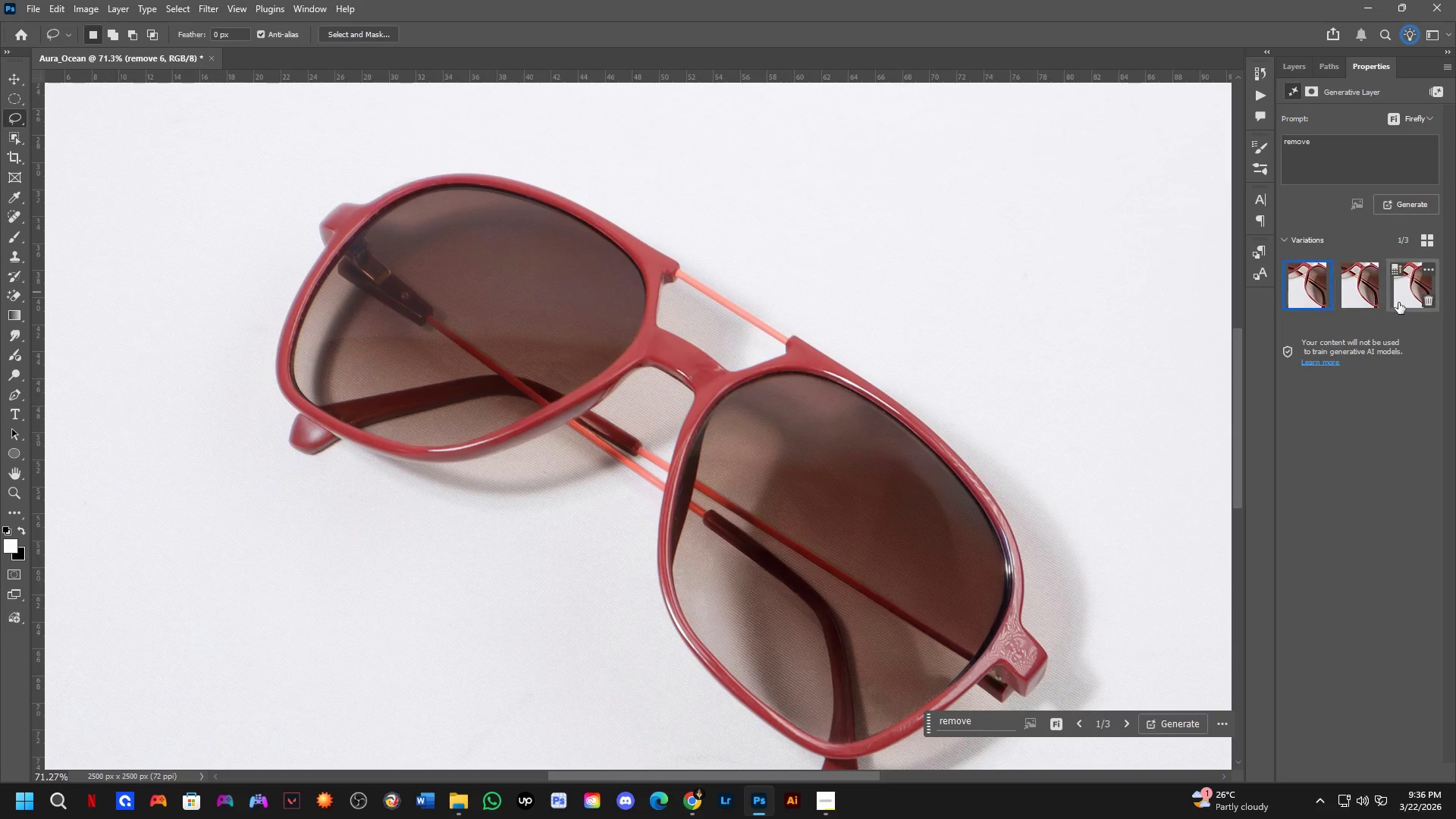 
left_click([1418, 302])
 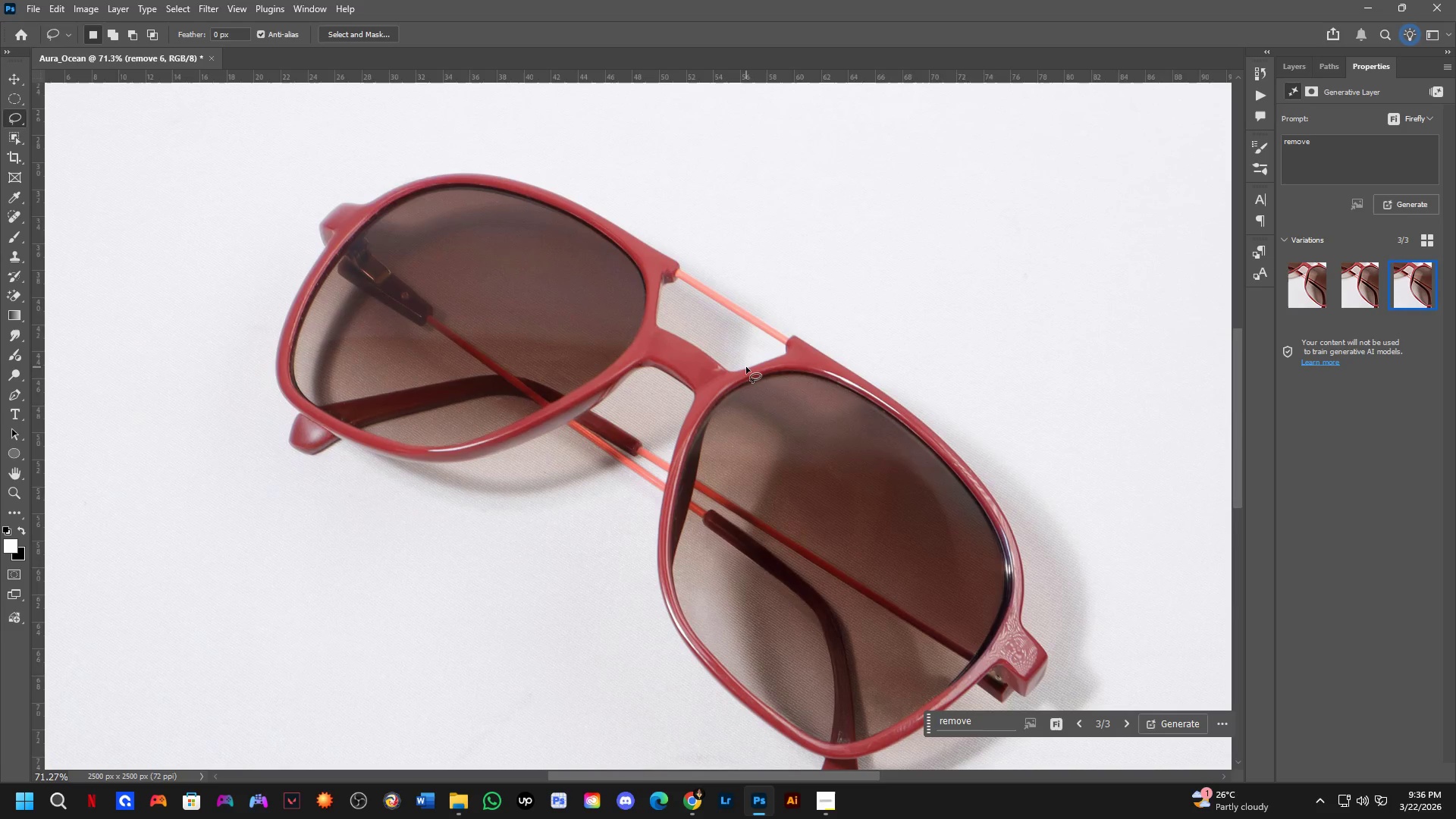 
scroll: coordinate [746, 367], scroll_direction: down, amount: 3.0
 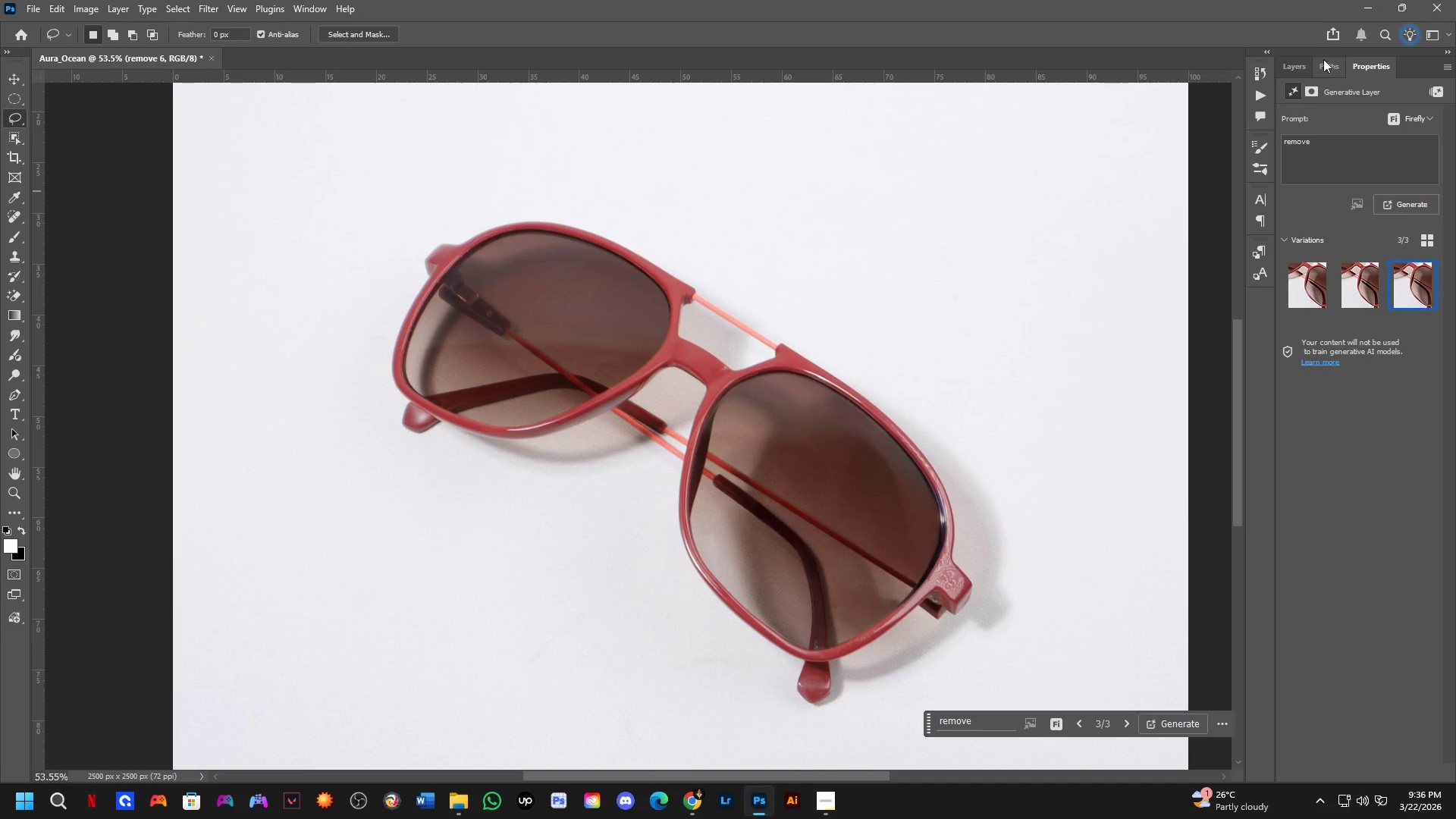 
left_click([1288, 63])
 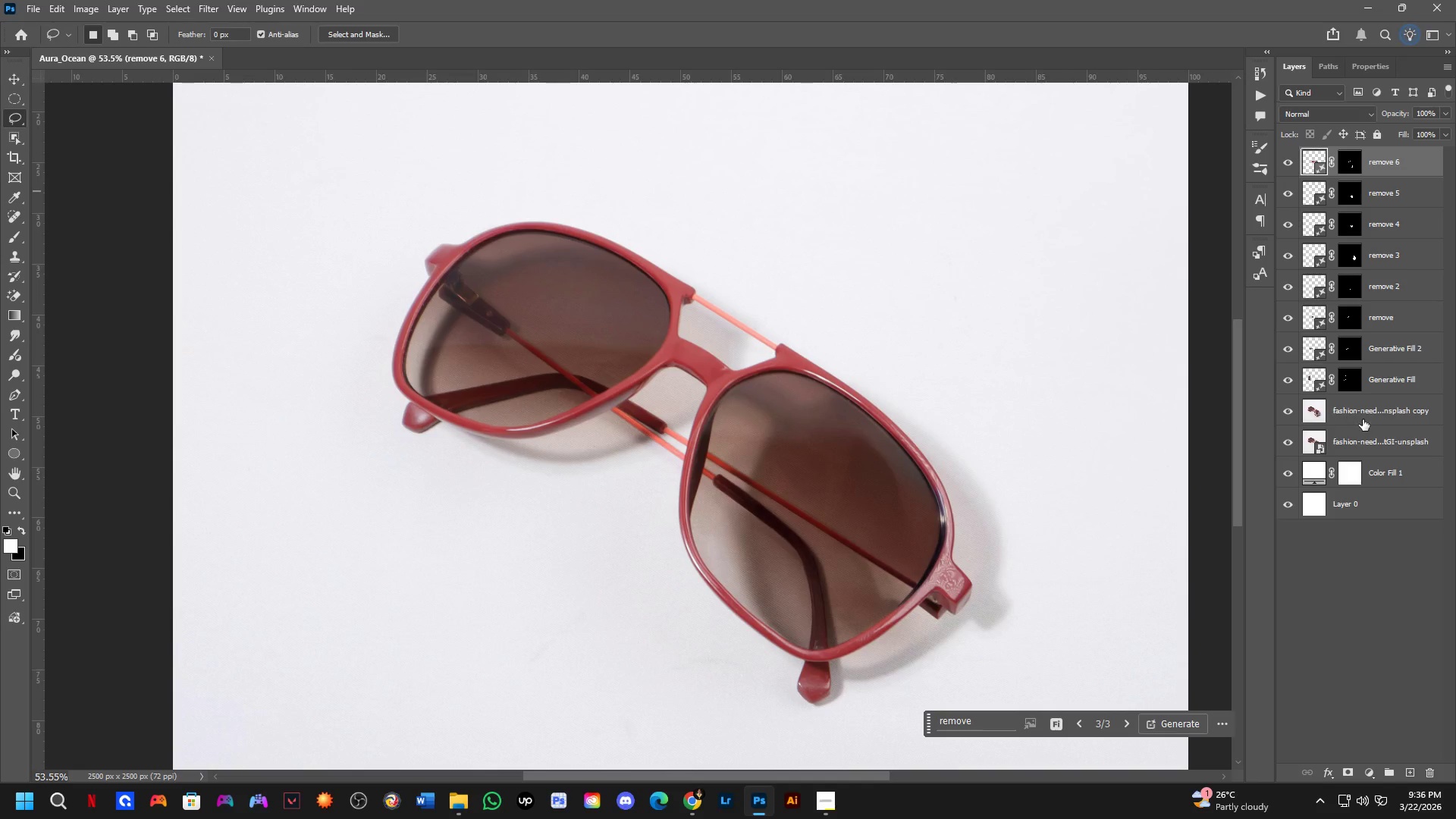 
key(Control+ControlLeft)
 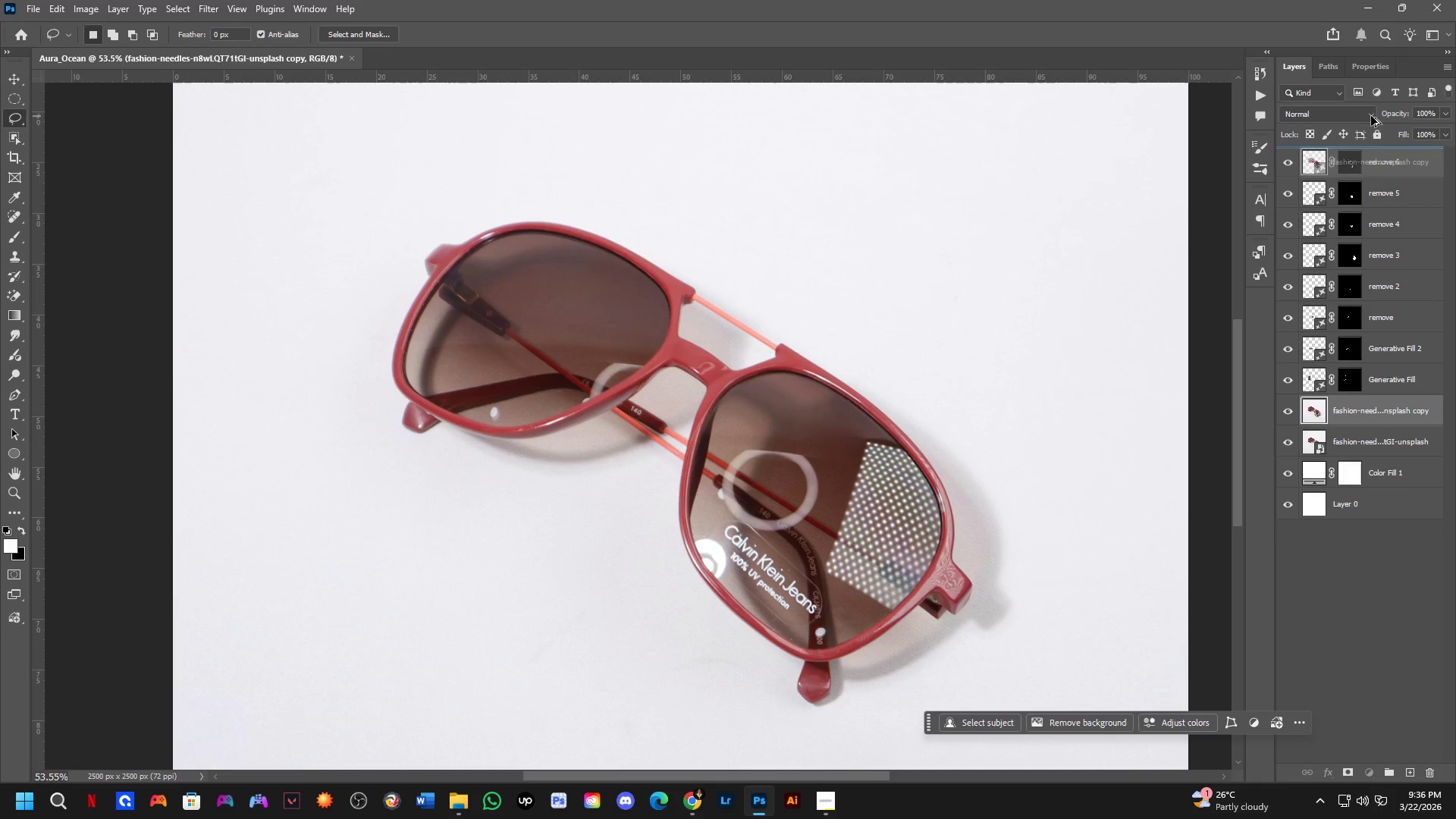 
key(Alt+Control+AltLeft)
 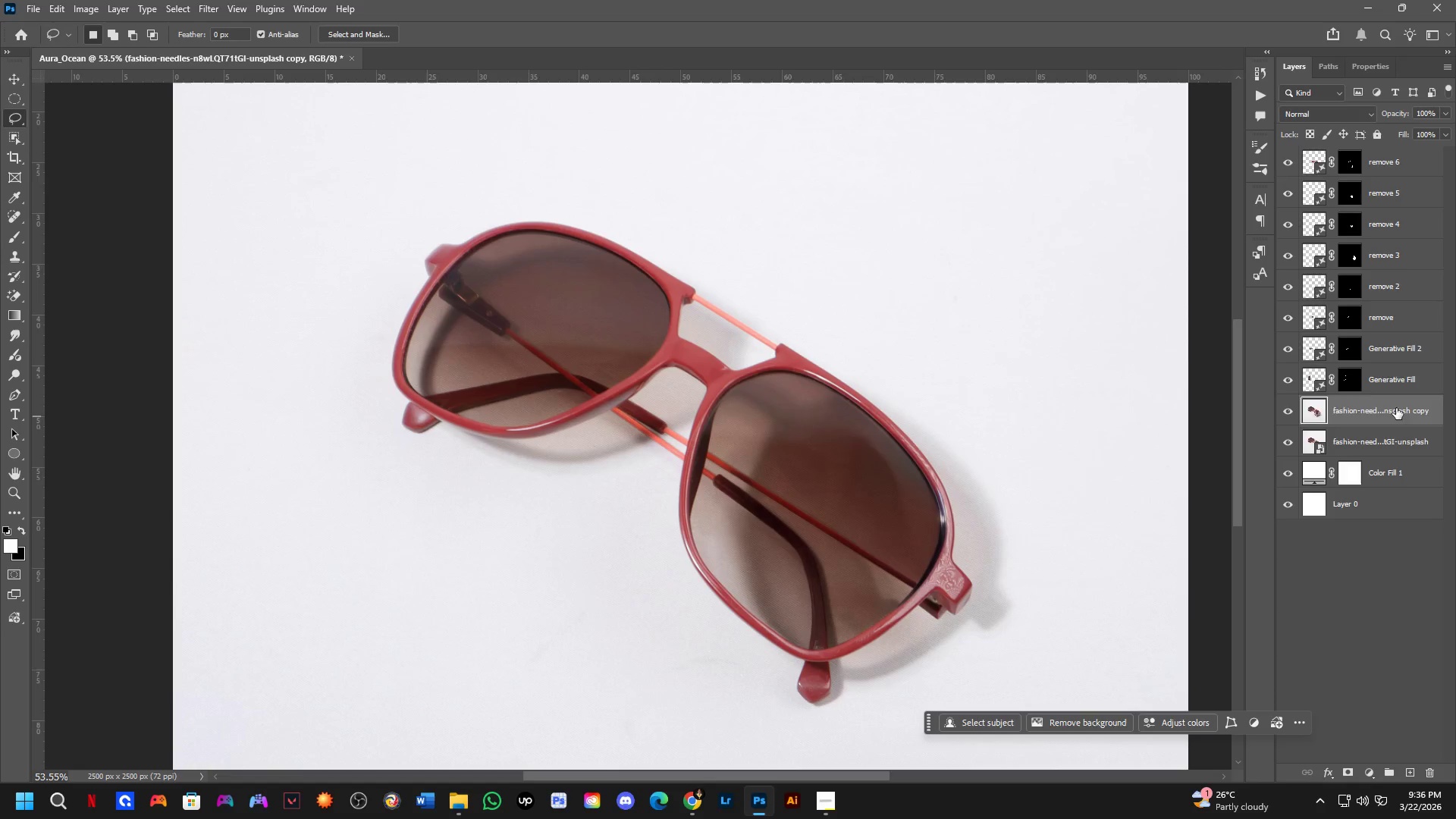 
left_click_drag(start_coordinate=[1396, 408], to_coordinate=[1371, 116])
 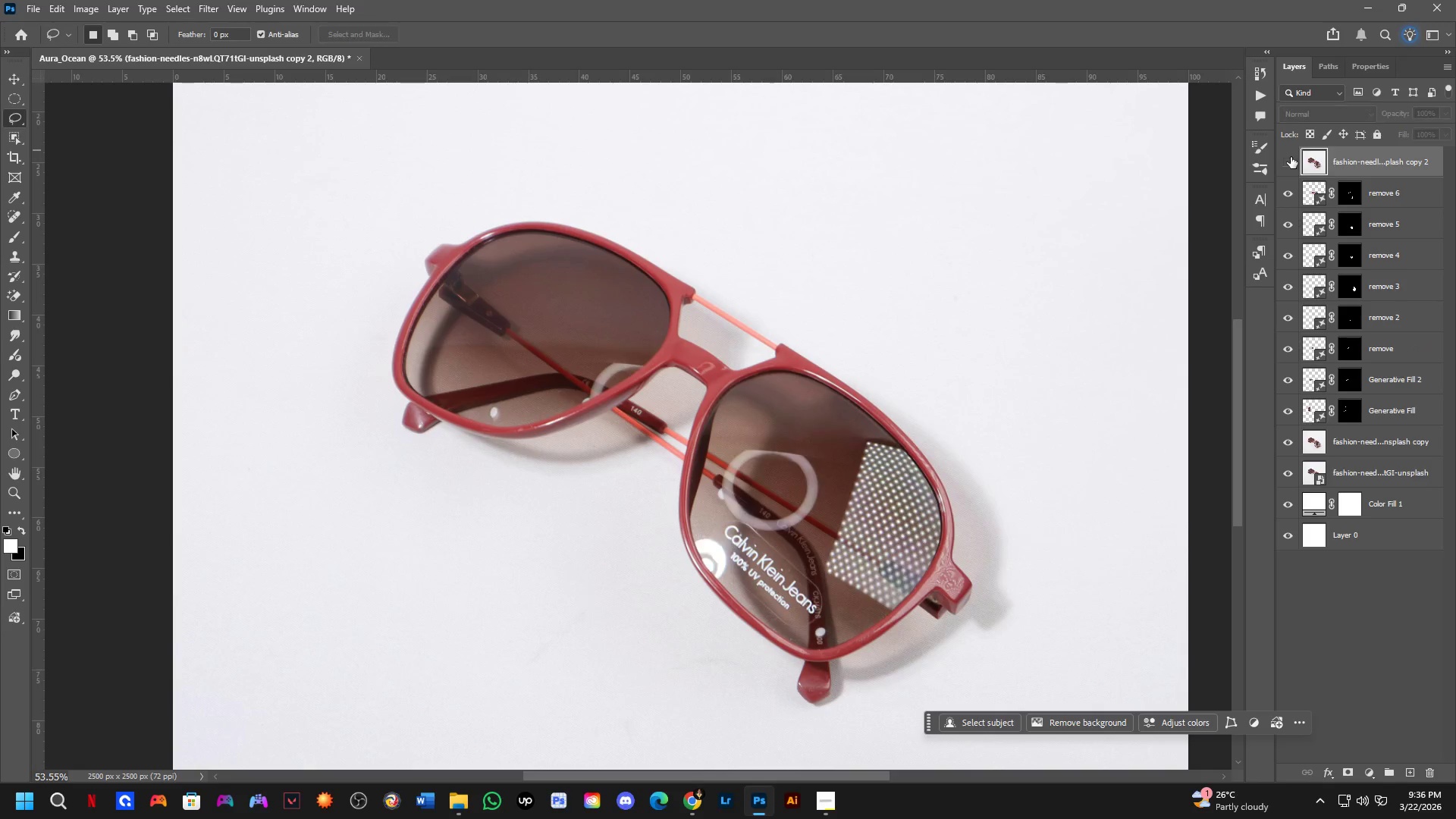 
double_click([1291, 157])
 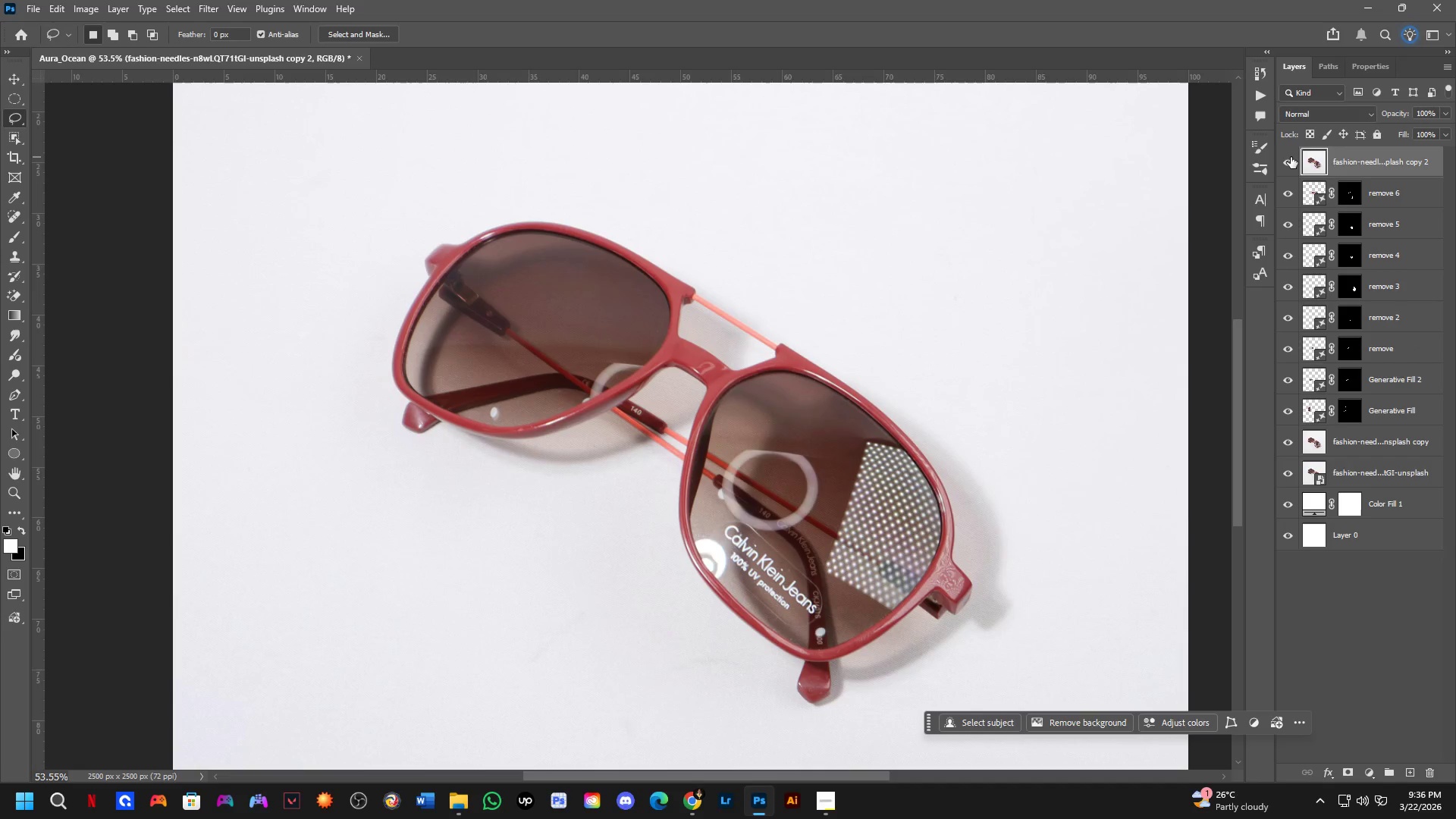 
triple_click([1291, 157])
 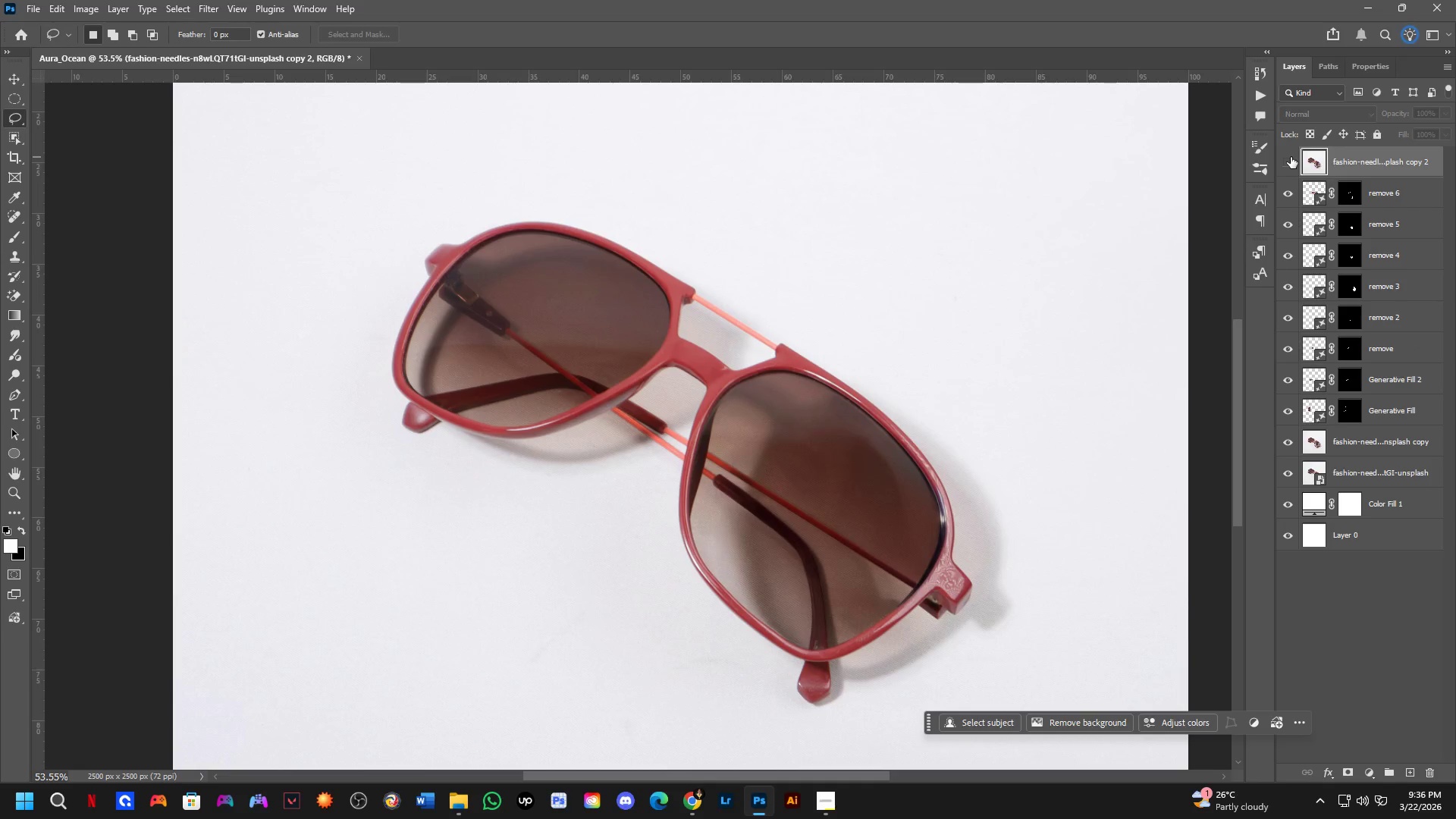 
left_click([1291, 157])
 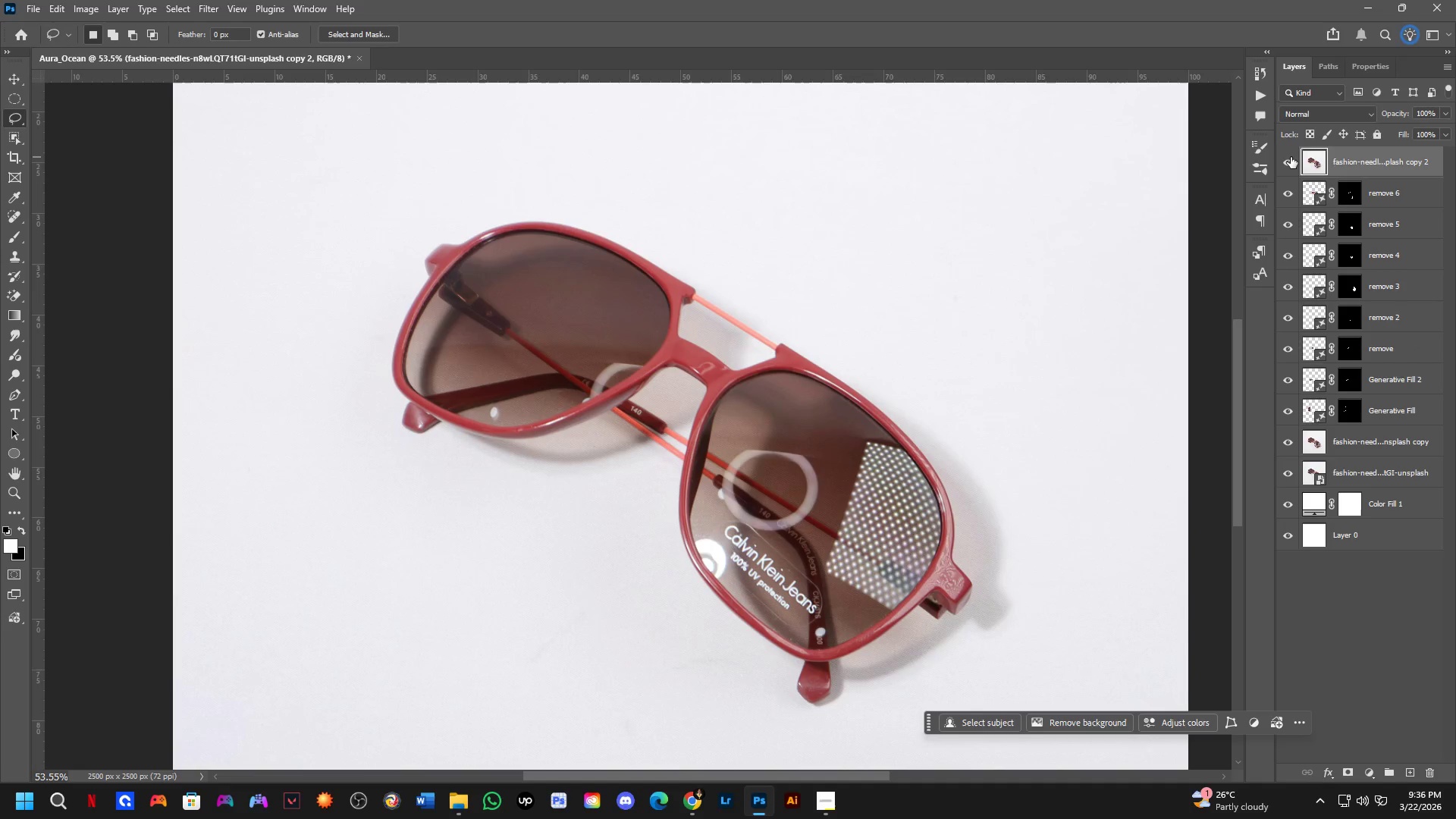 
left_click([1291, 157])
 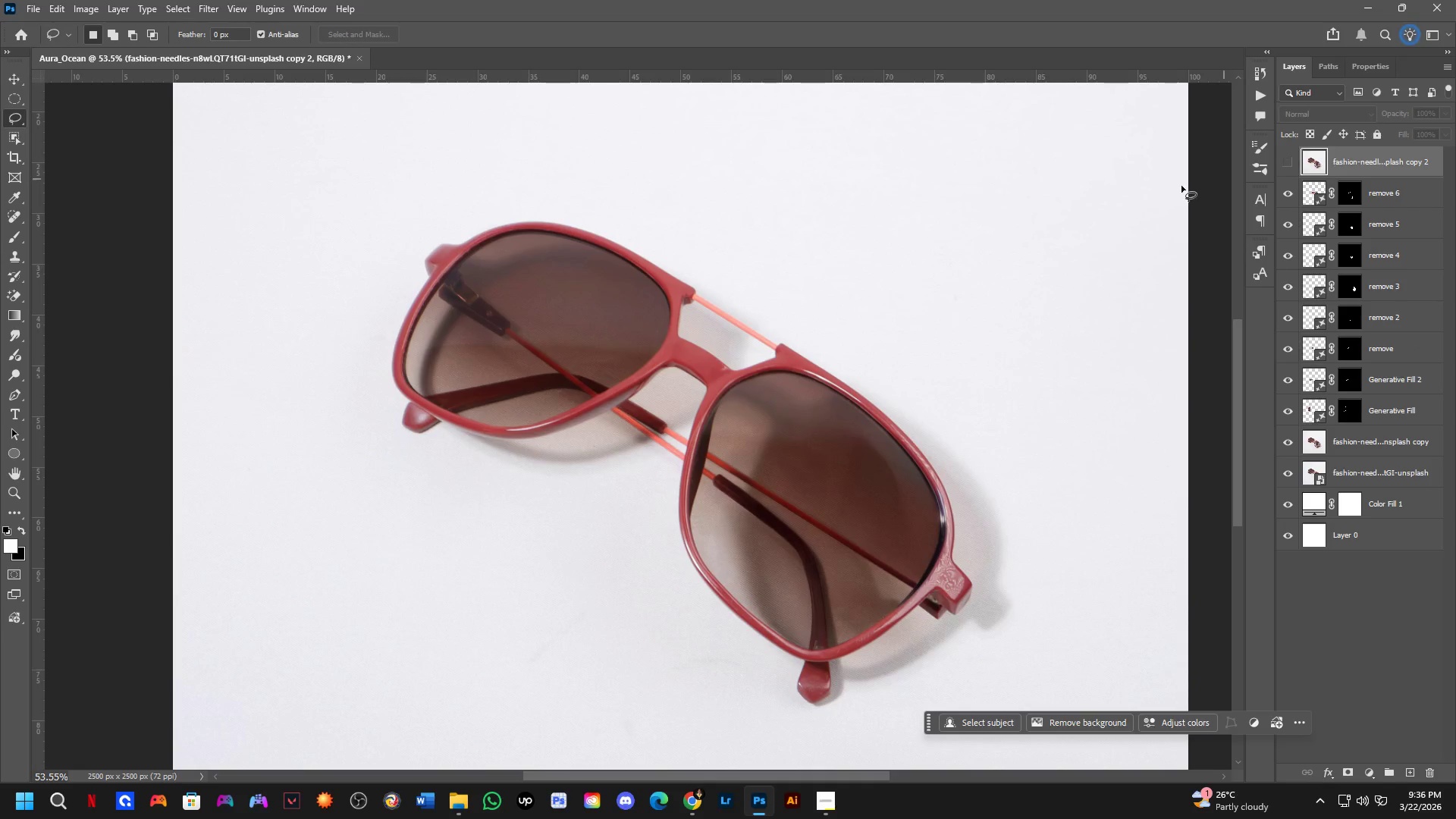 
key(Shift+ShiftLeft)
 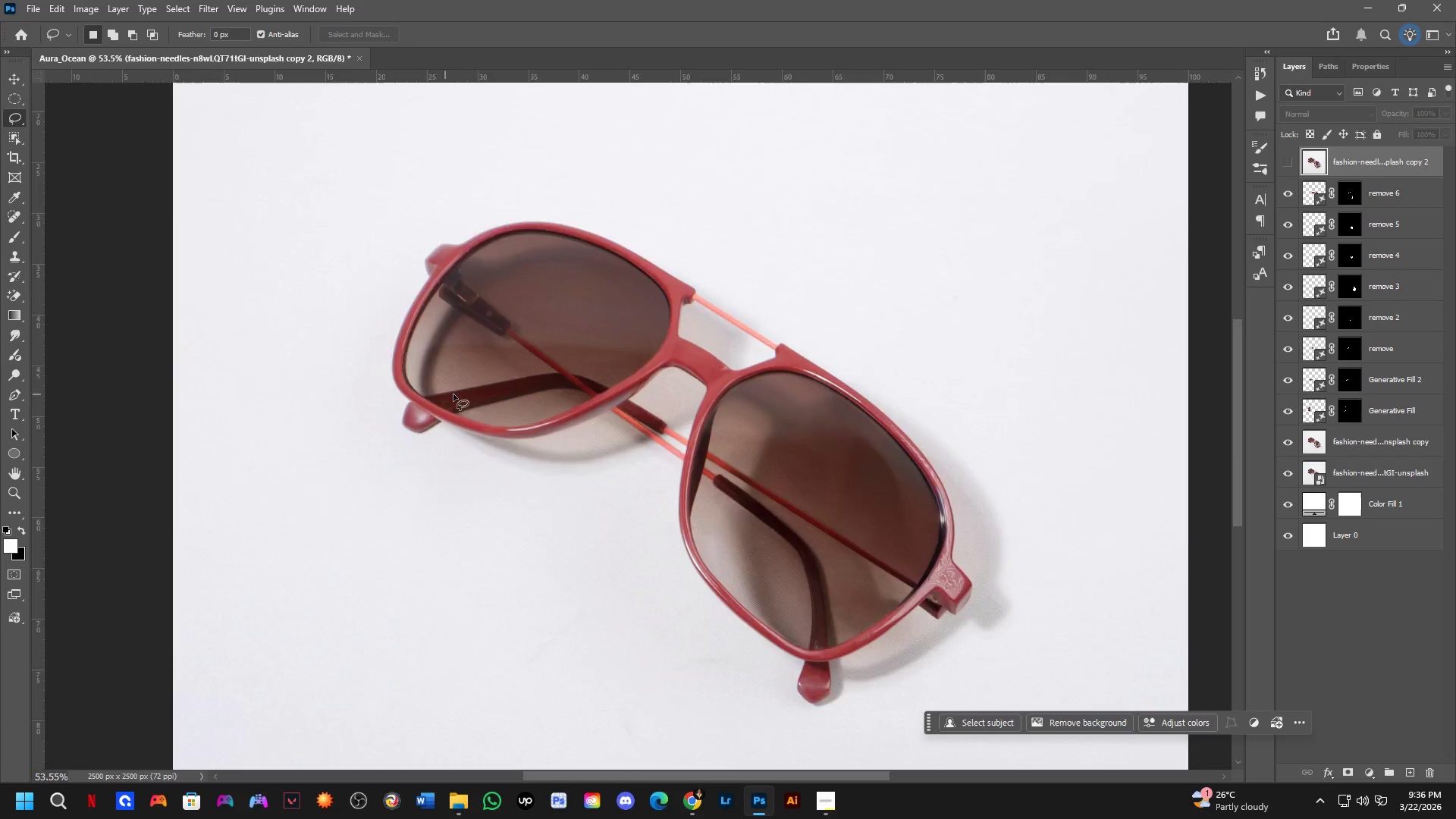 
scroll: coordinate [472, 365], scroll_direction: up, amount: 5.0
 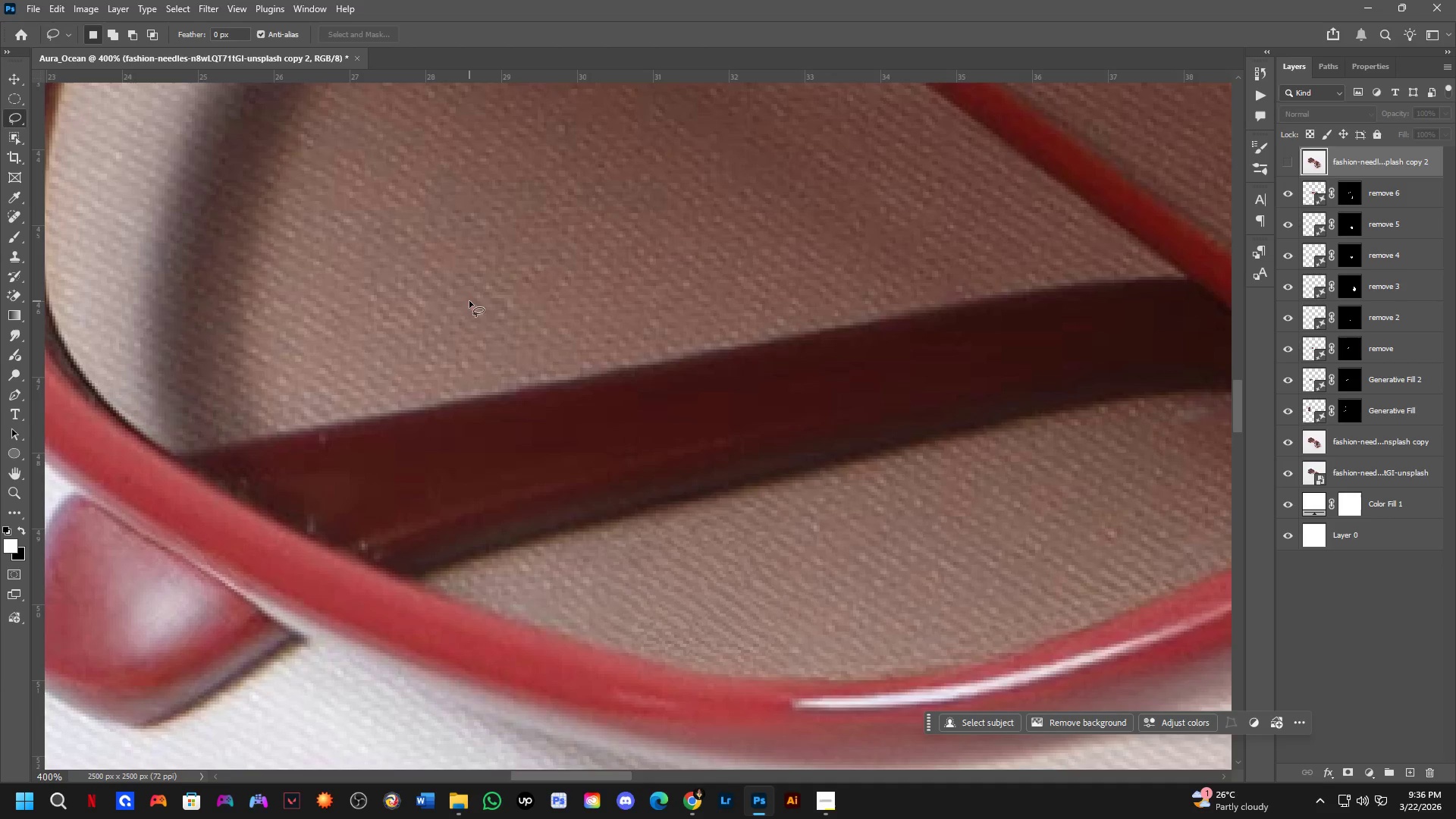 
hold_key(key=ControlLeft, duration=0.34)
left_click([470, 301])
 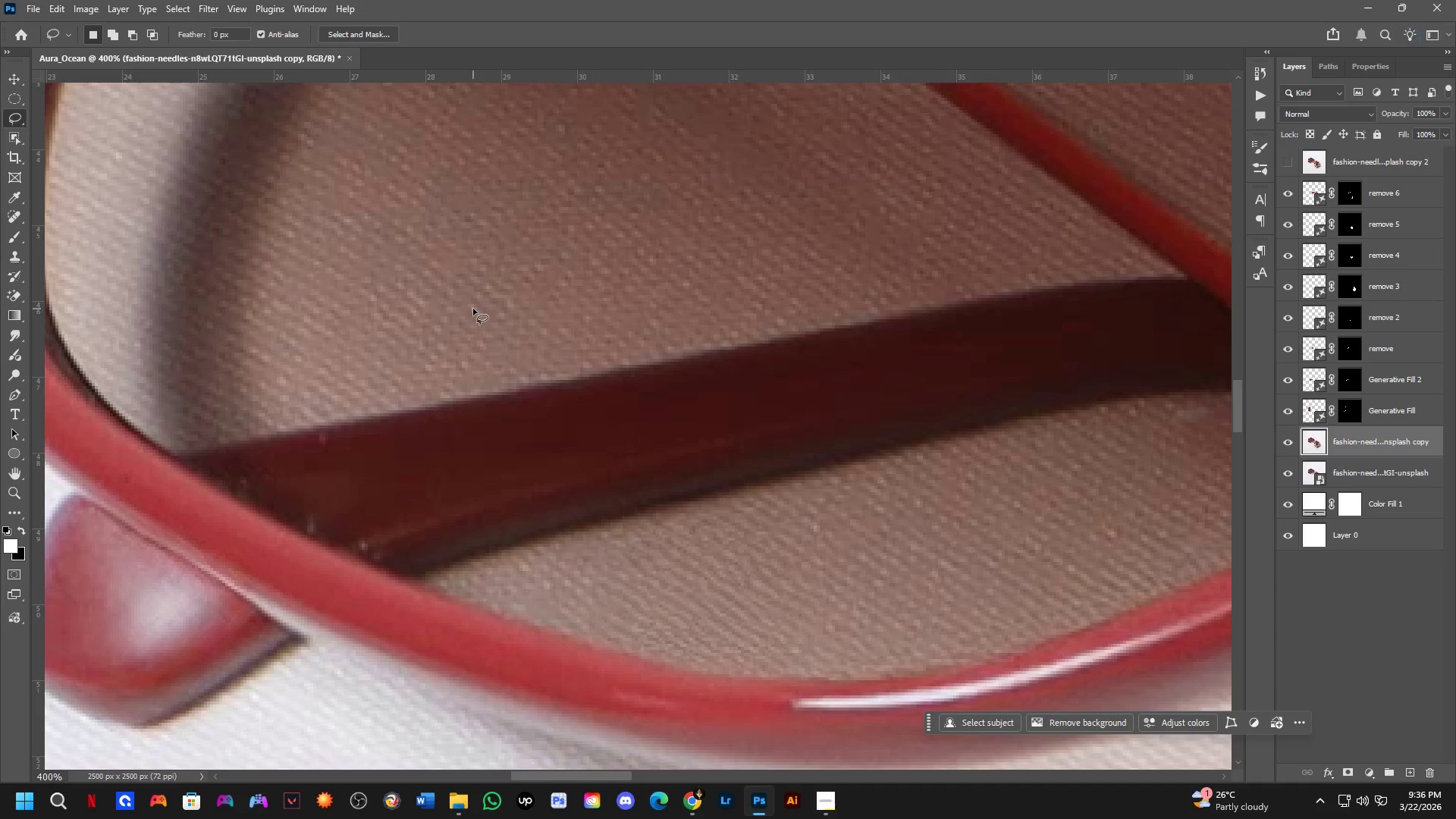 
hold_key(key=Space, duration=0.59)
 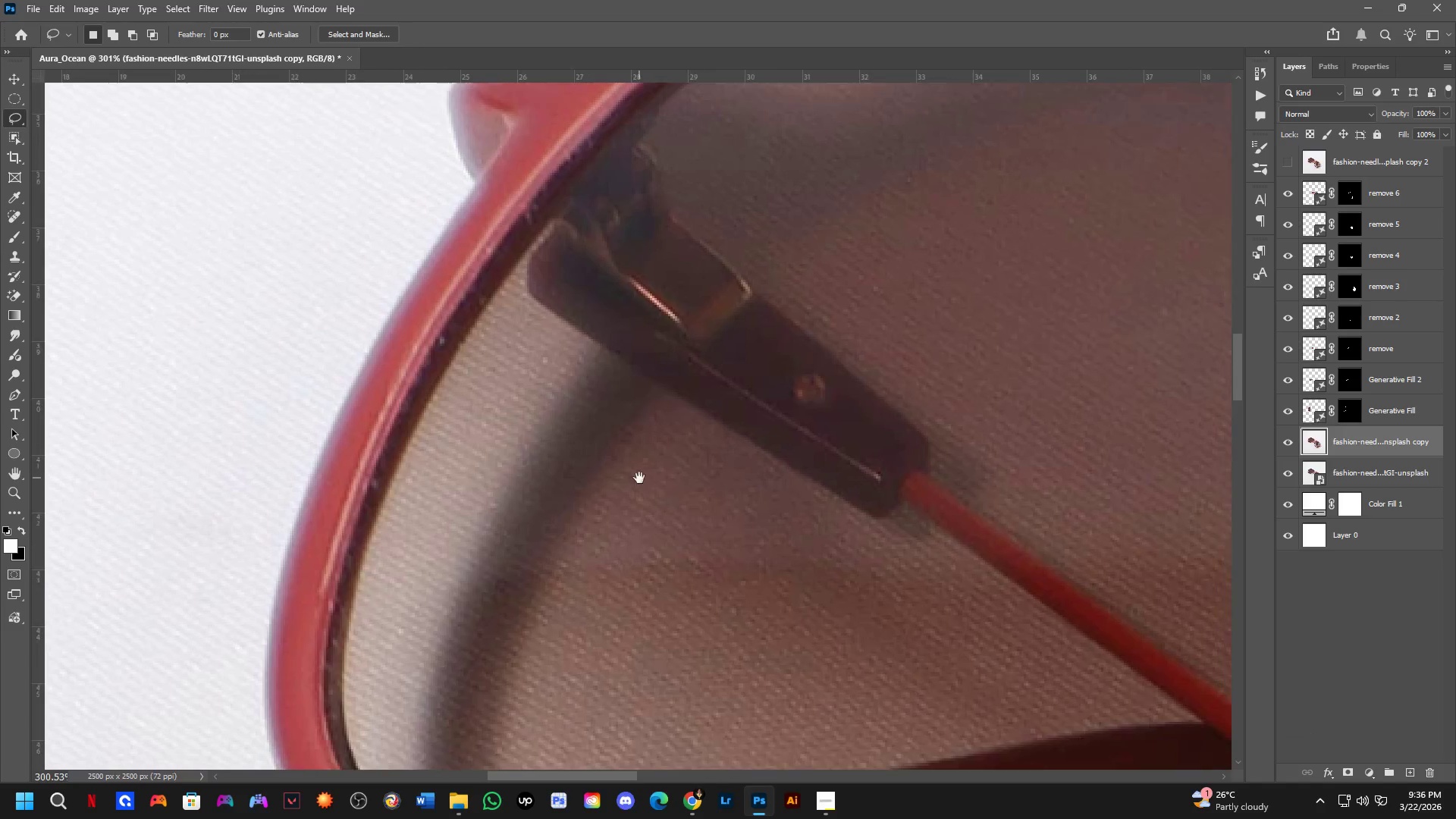 
left_click_drag(start_coordinate=[479, 326], to_coordinate=[699, 754])
 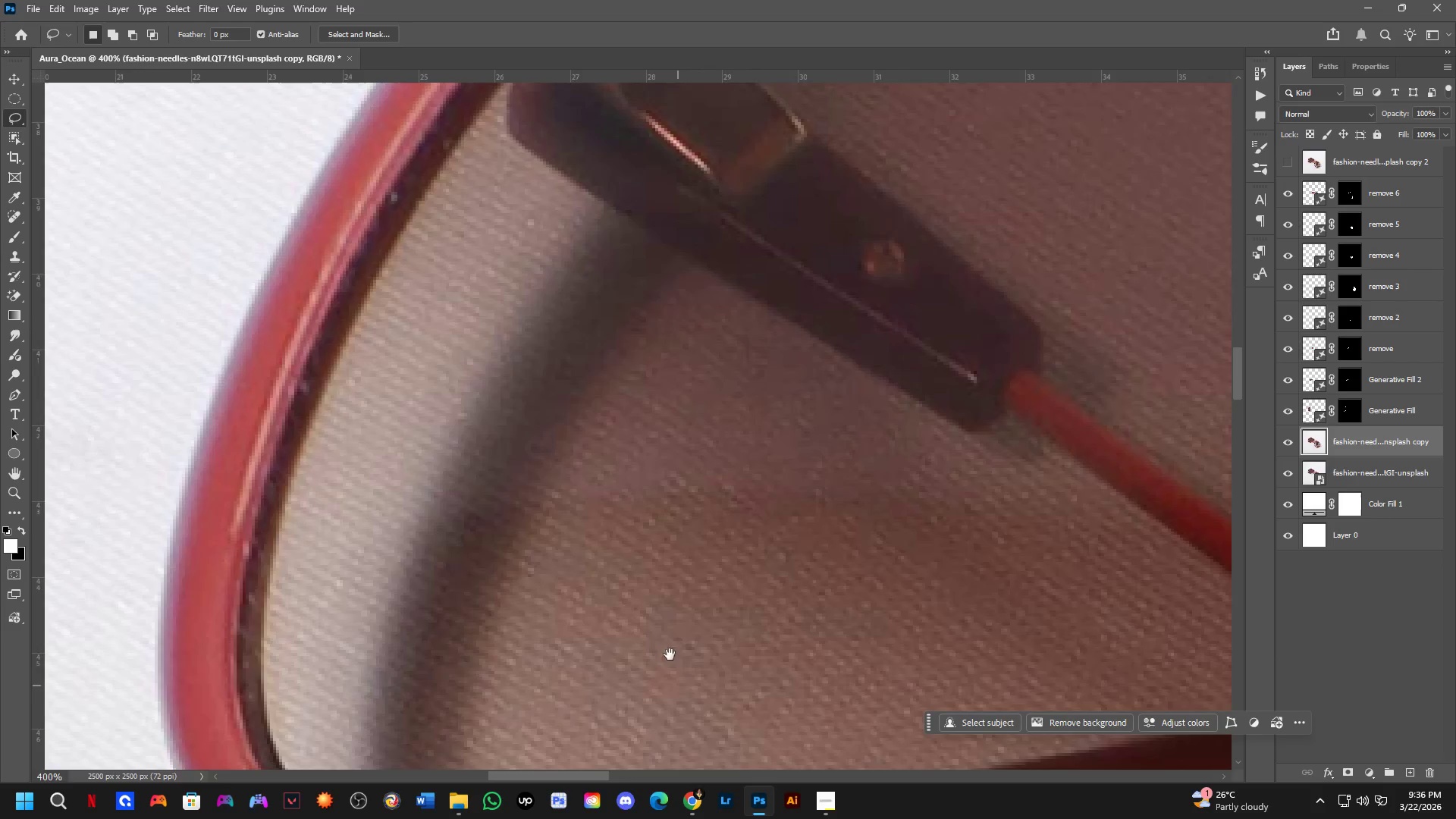 
hold_key(key=Space, duration=0.52)
 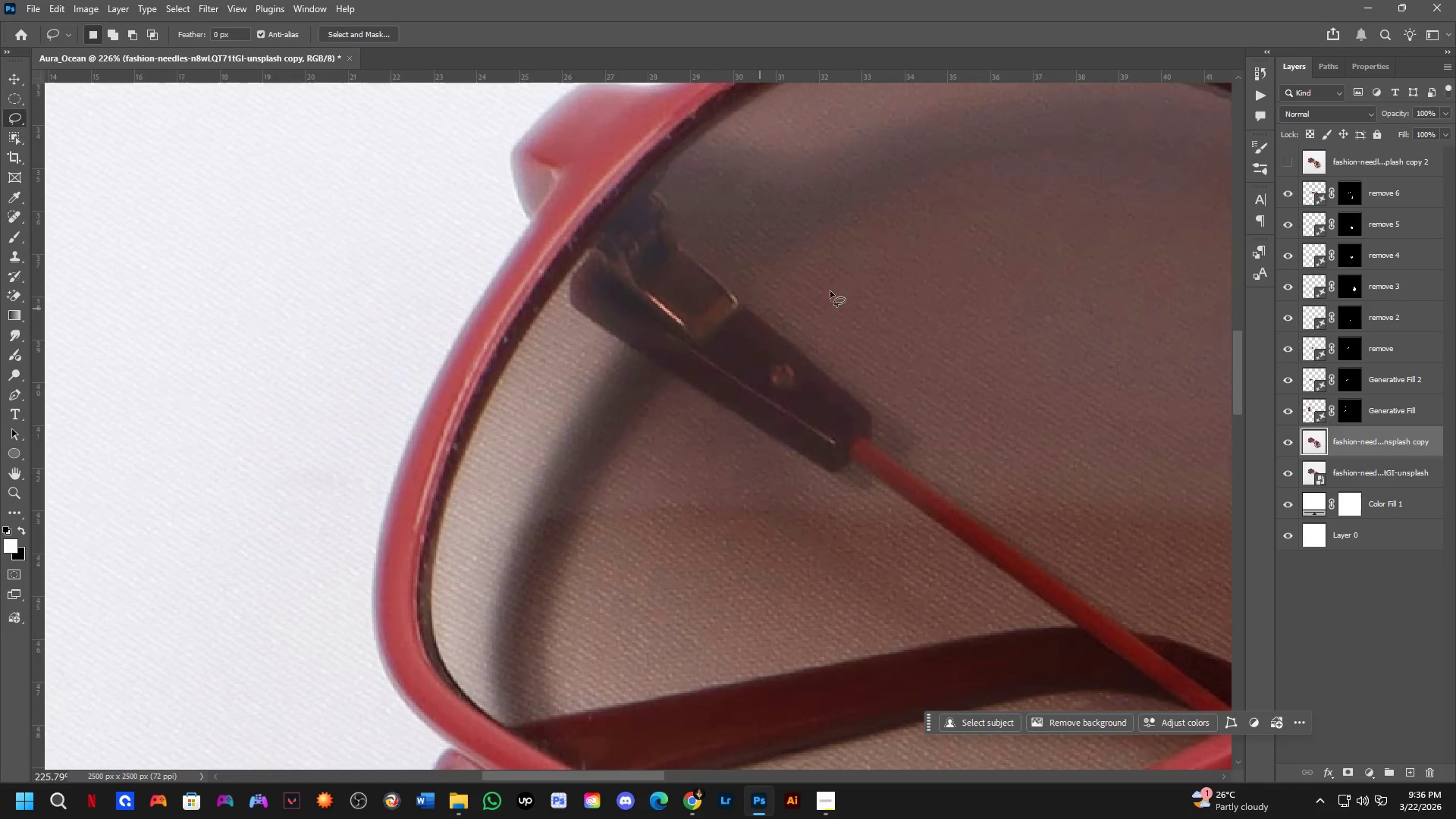 
left_click_drag(start_coordinate=[654, 429], to_coordinate=[639, 478])
 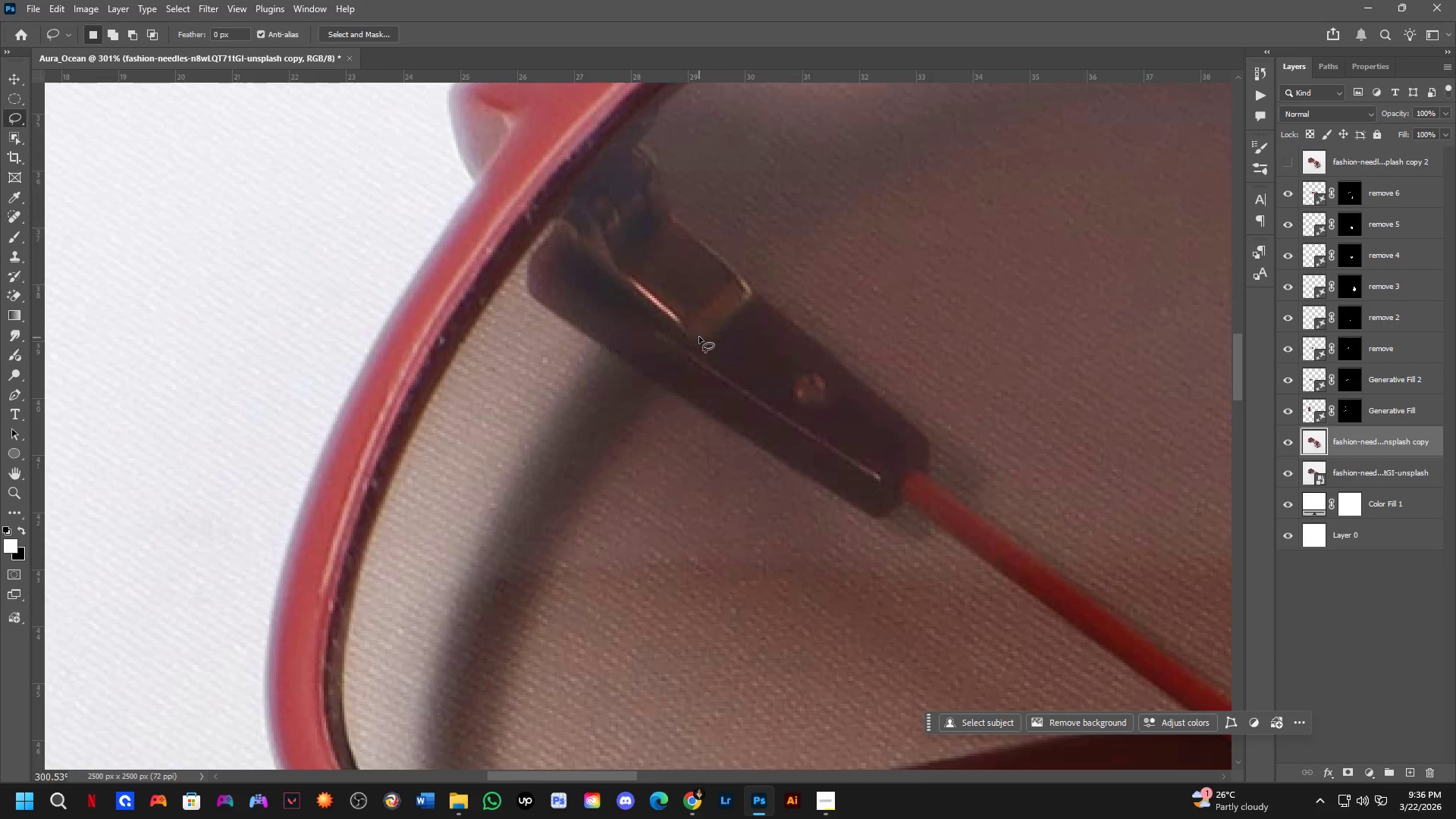 
scroll: coordinate [698, 334], scroll_direction: down, amount: 6.0
 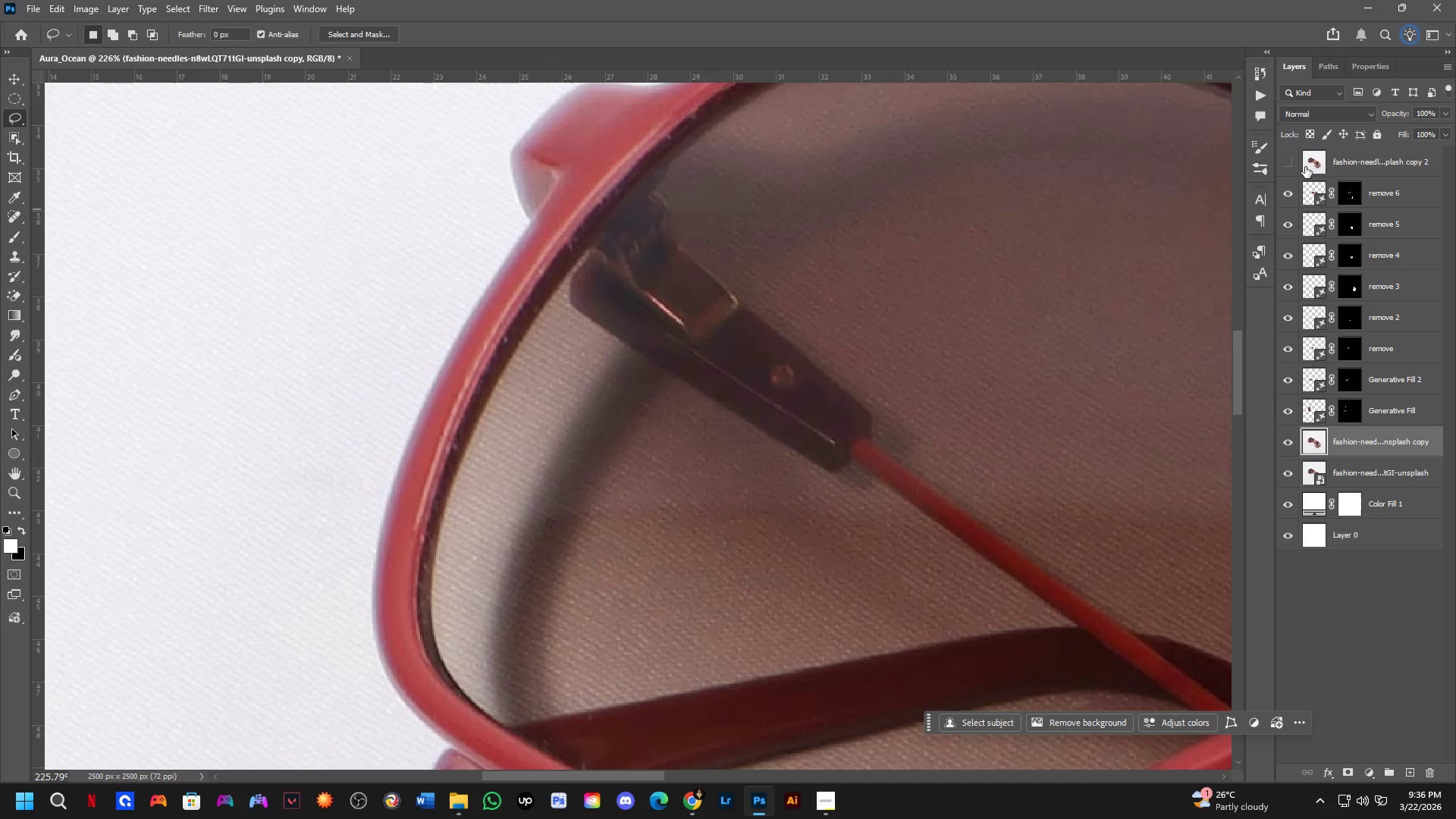 
left_click([1285, 165])
 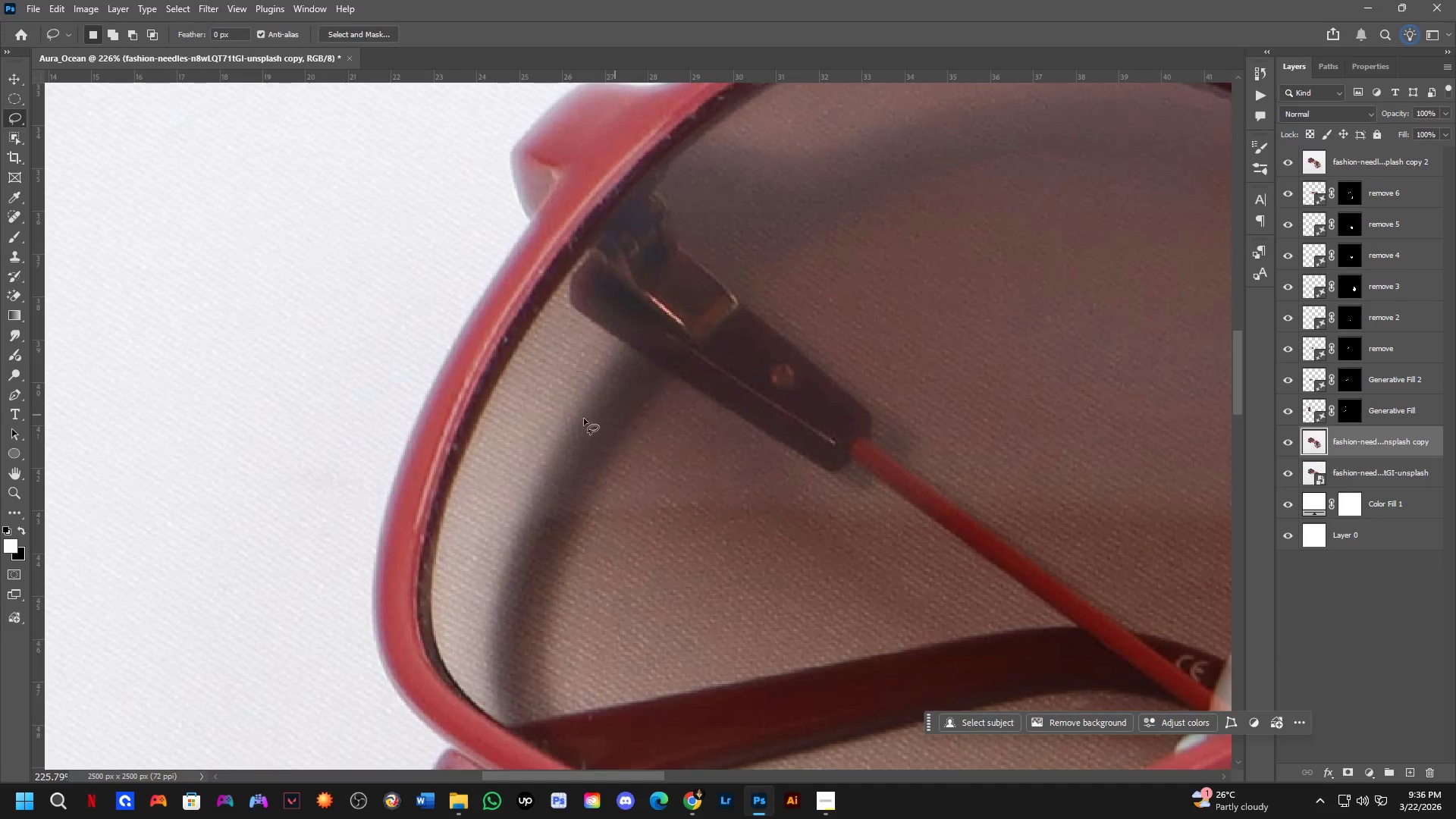 
key(Shift+ShiftLeft)
 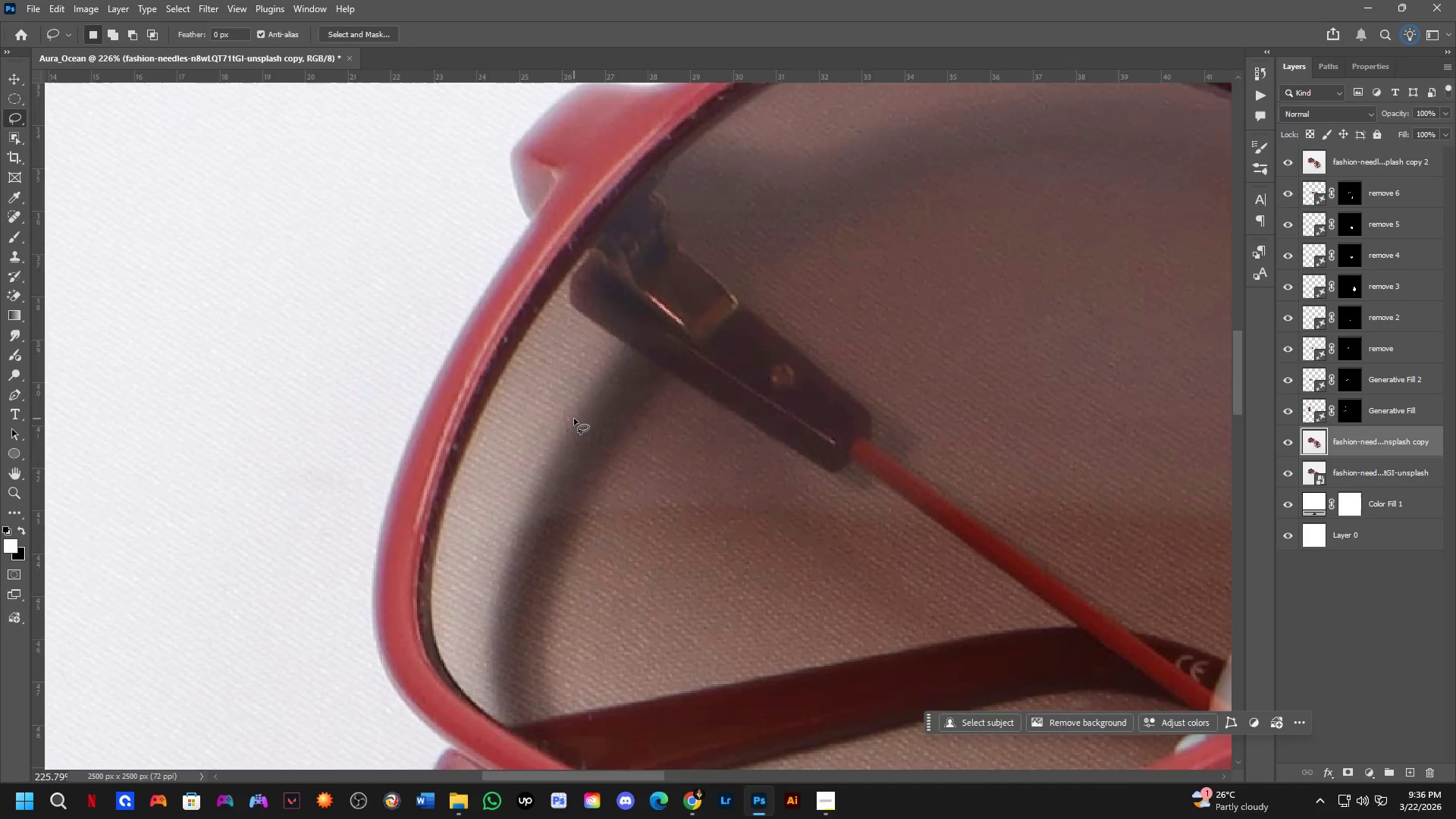 
hold_key(key=Space, duration=0.62)
 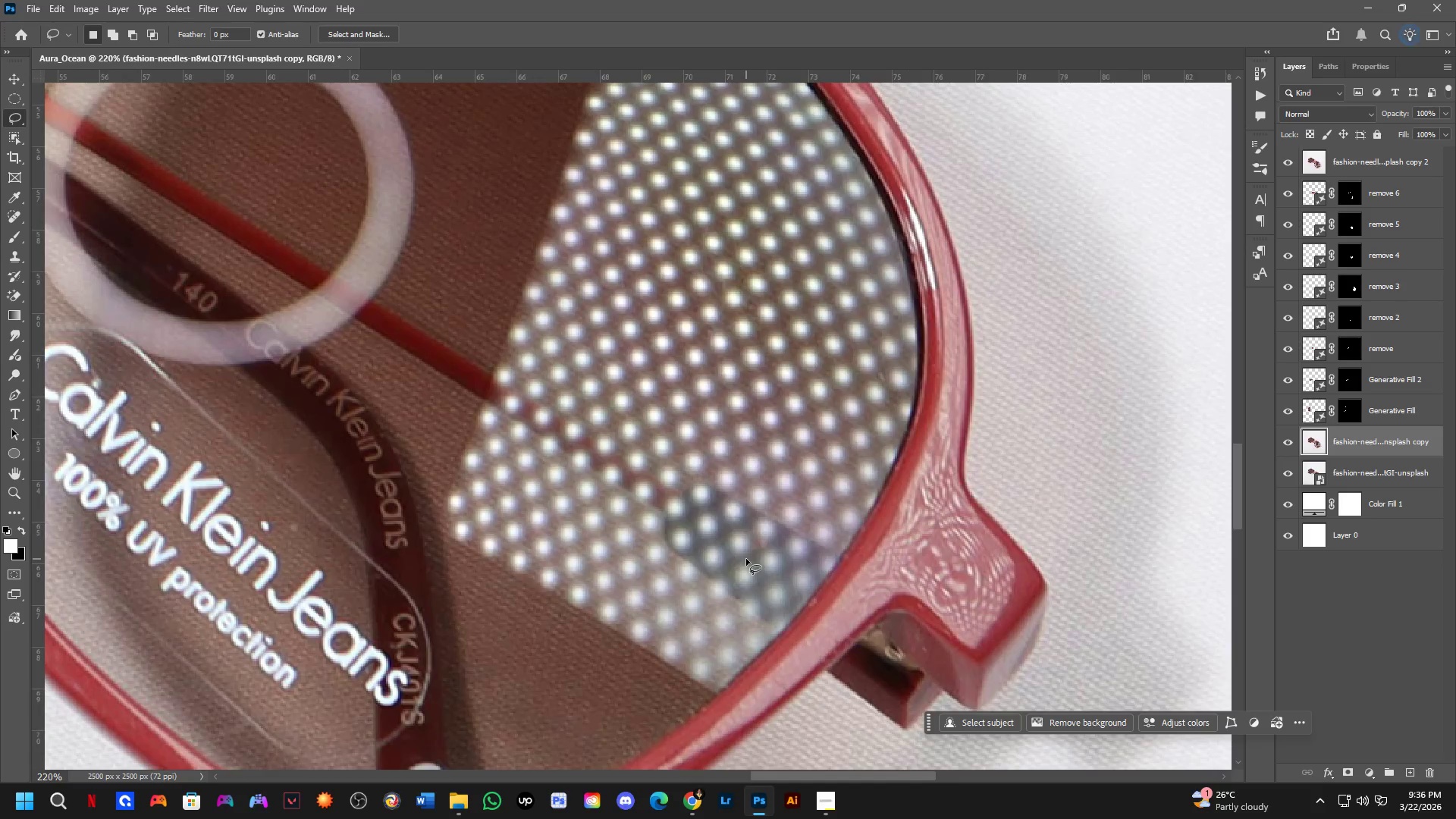 
left_click_drag(start_coordinate=[806, 488], to_coordinate=[408, 303])
 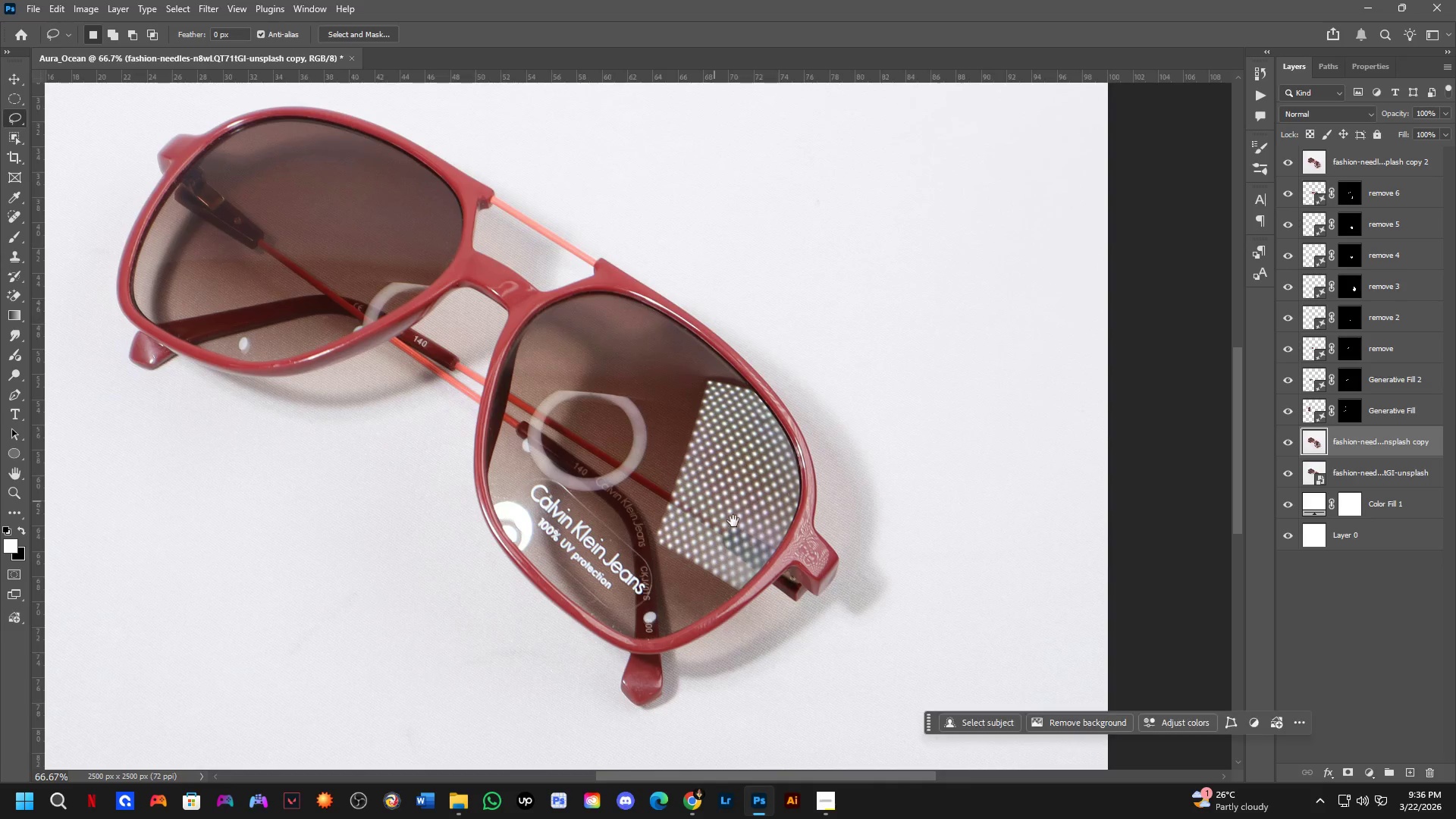 
scroll: coordinate [574, 419], scroll_direction: down, amount: 3.0
 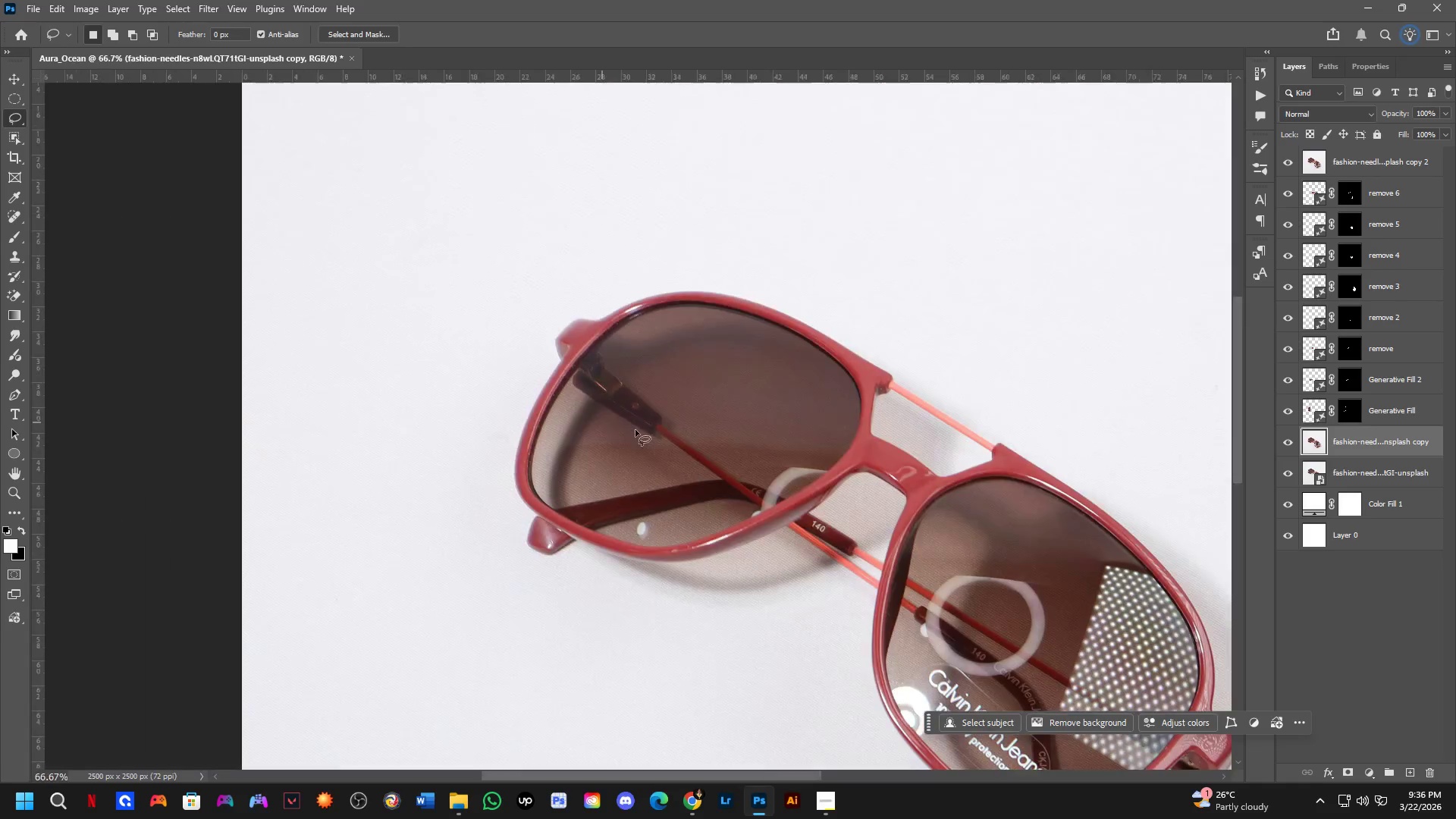 
key(Shift+ShiftLeft)
 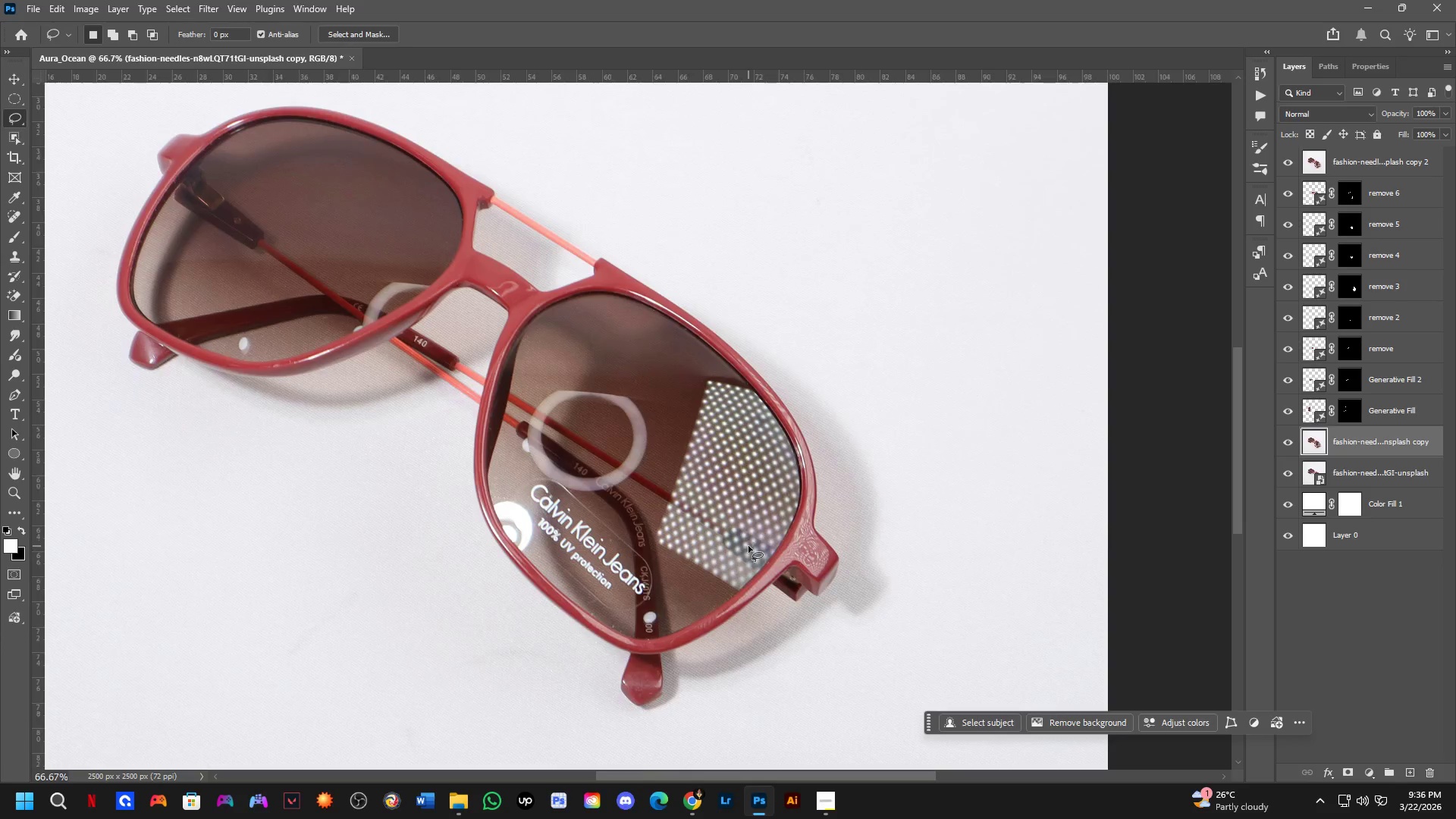 
scroll: coordinate [748, 553], scroll_direction: up, amount: 3.0
 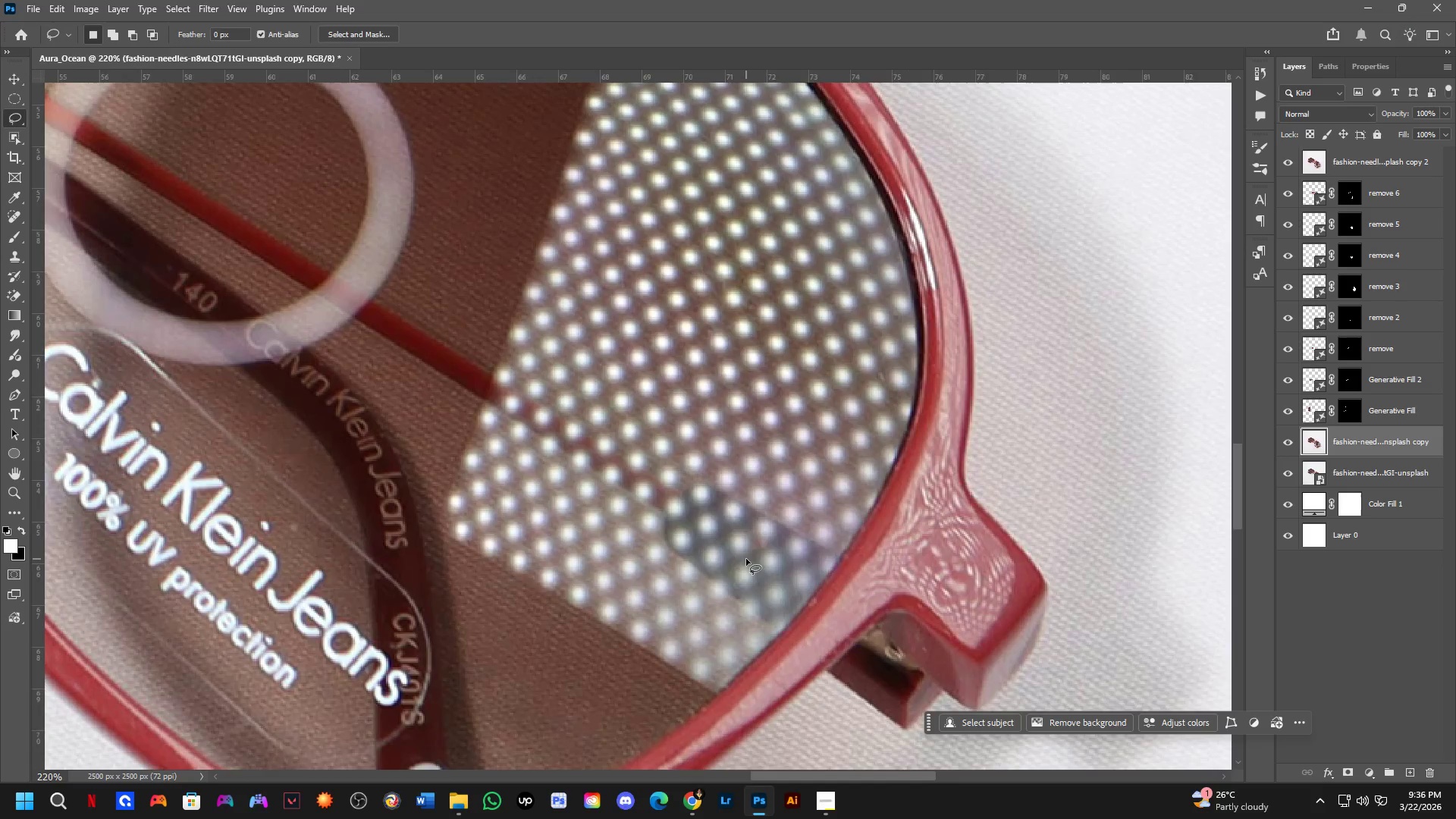 
hold_key(key=ShiftLeft, duration=0.39)
scroll: coordinate [746, 559], scroll_direction: down, amount: 3.0
 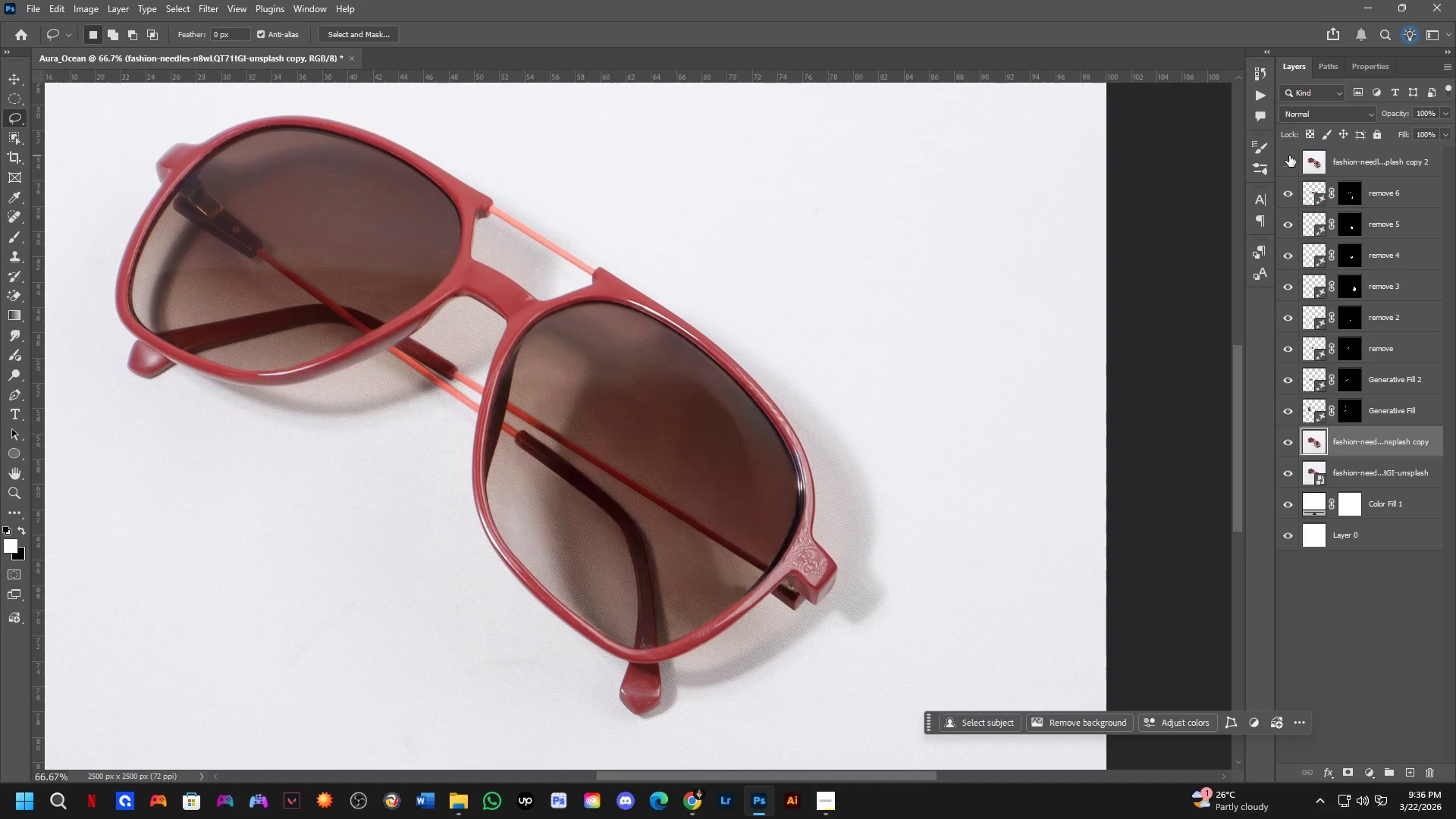 
left_click([1289, 155])
 